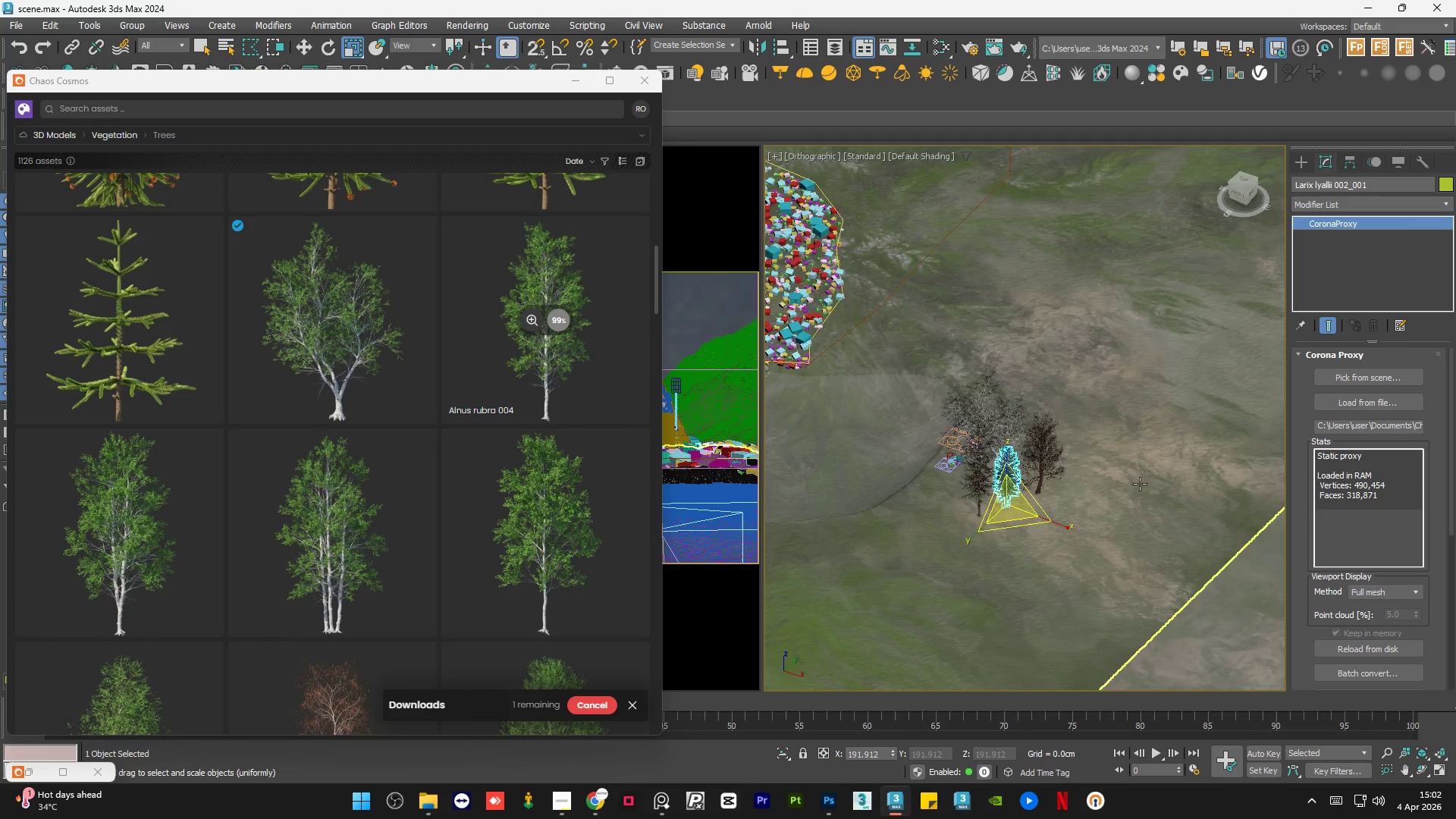 
scroll: coordinate [1015, 477], scroll_direction: down, amount: 3.0
 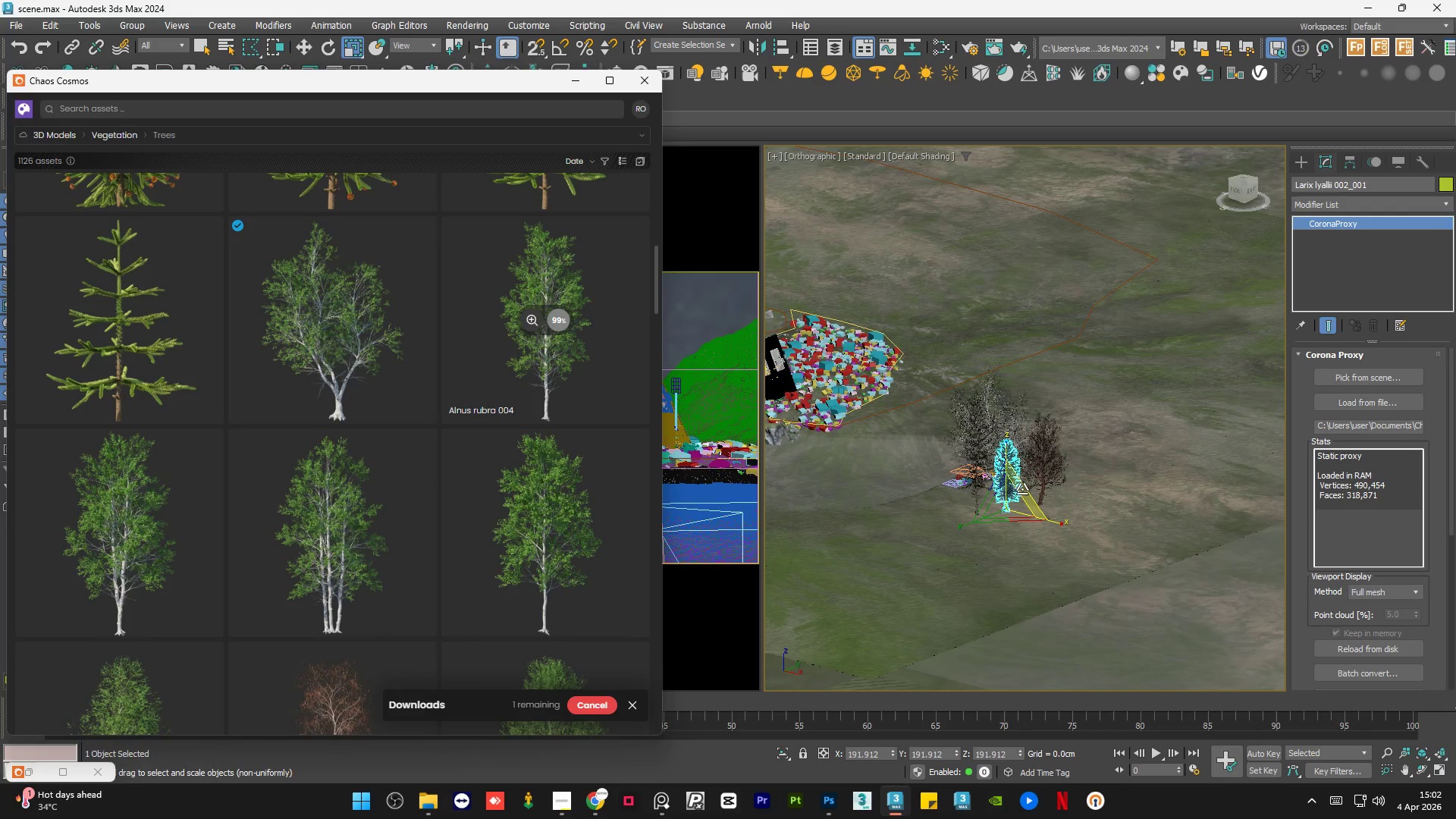 
hold_key(key=AltLeft, duration=1.44)
 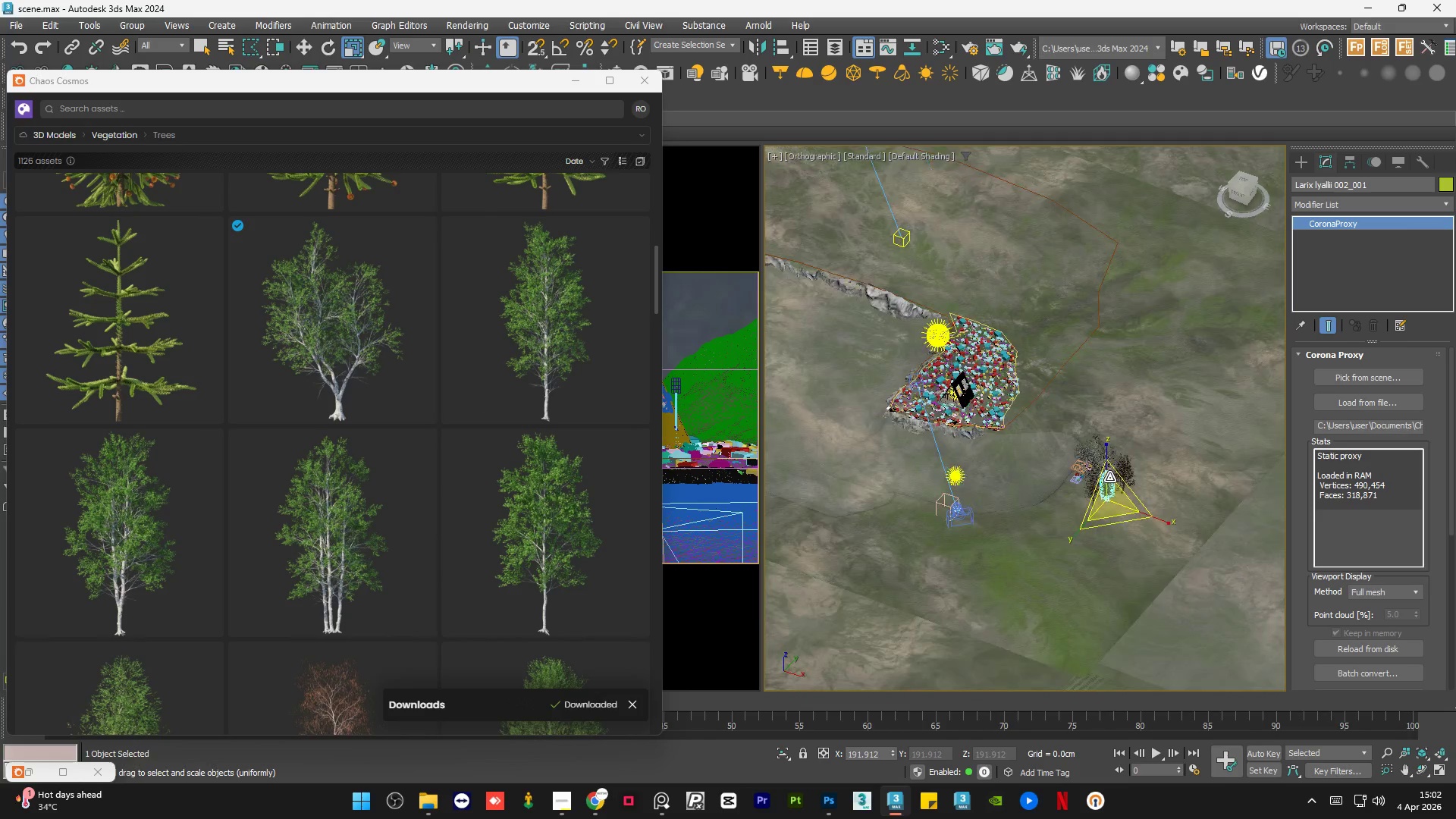 
scroll: coordinate [1142, 483], scroll_direction: down, amount: 4.0
 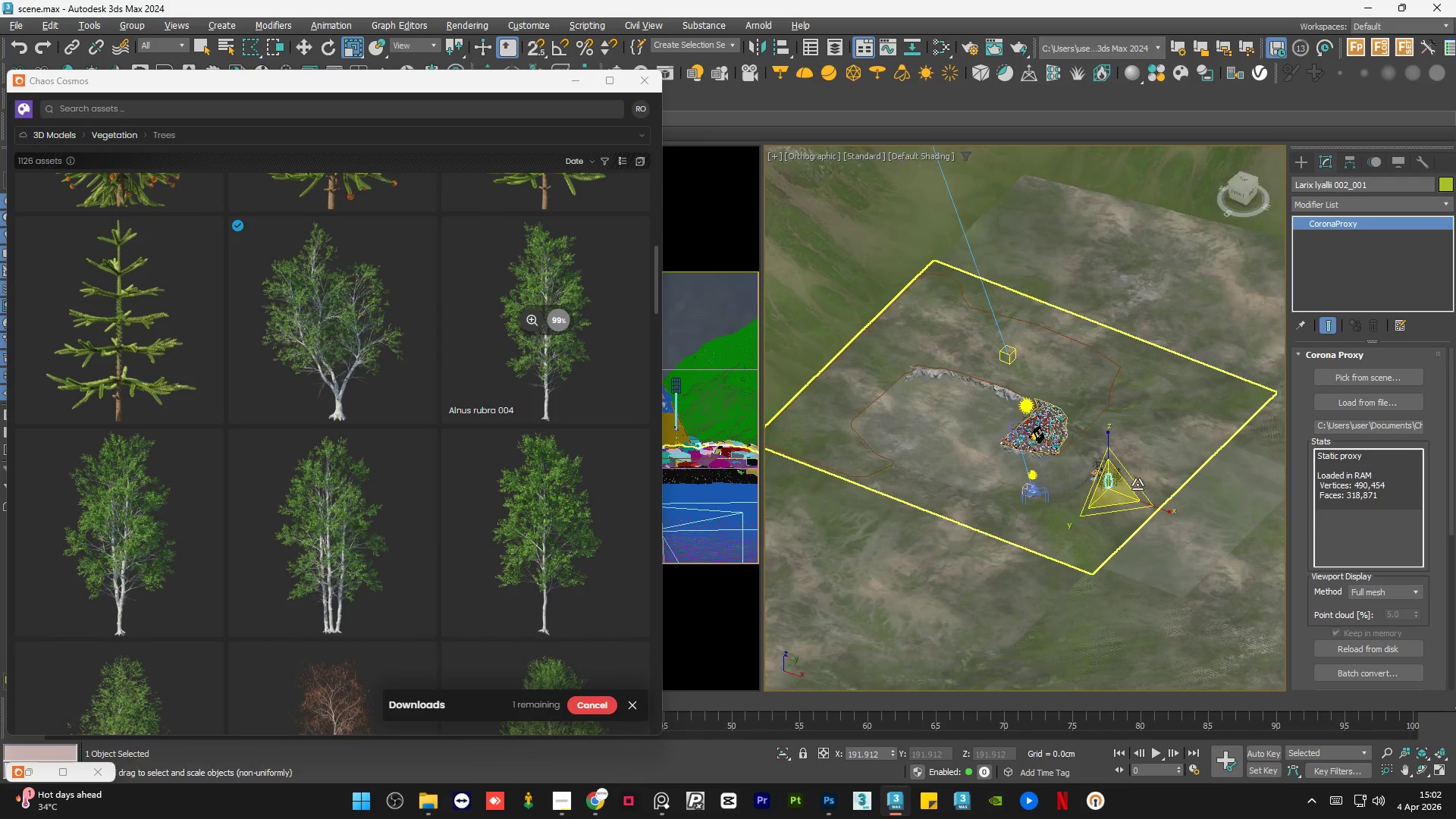 
hold_key(key=AltLeft, duration=1.84)
scroll: coordinate [1109, 476], scroll_direction: up, amount: 4.0
 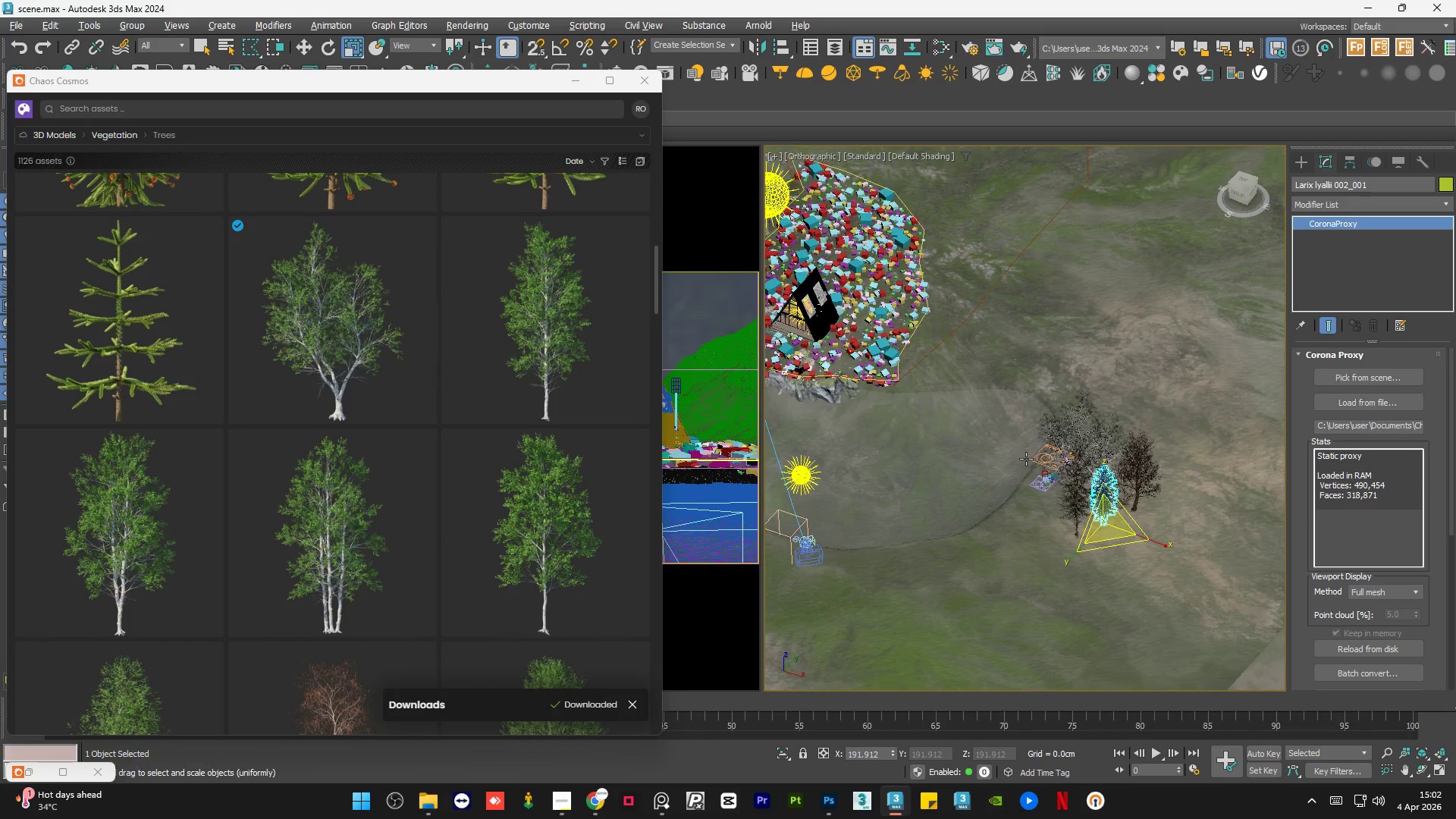 
key(Alt+AltLeft)
 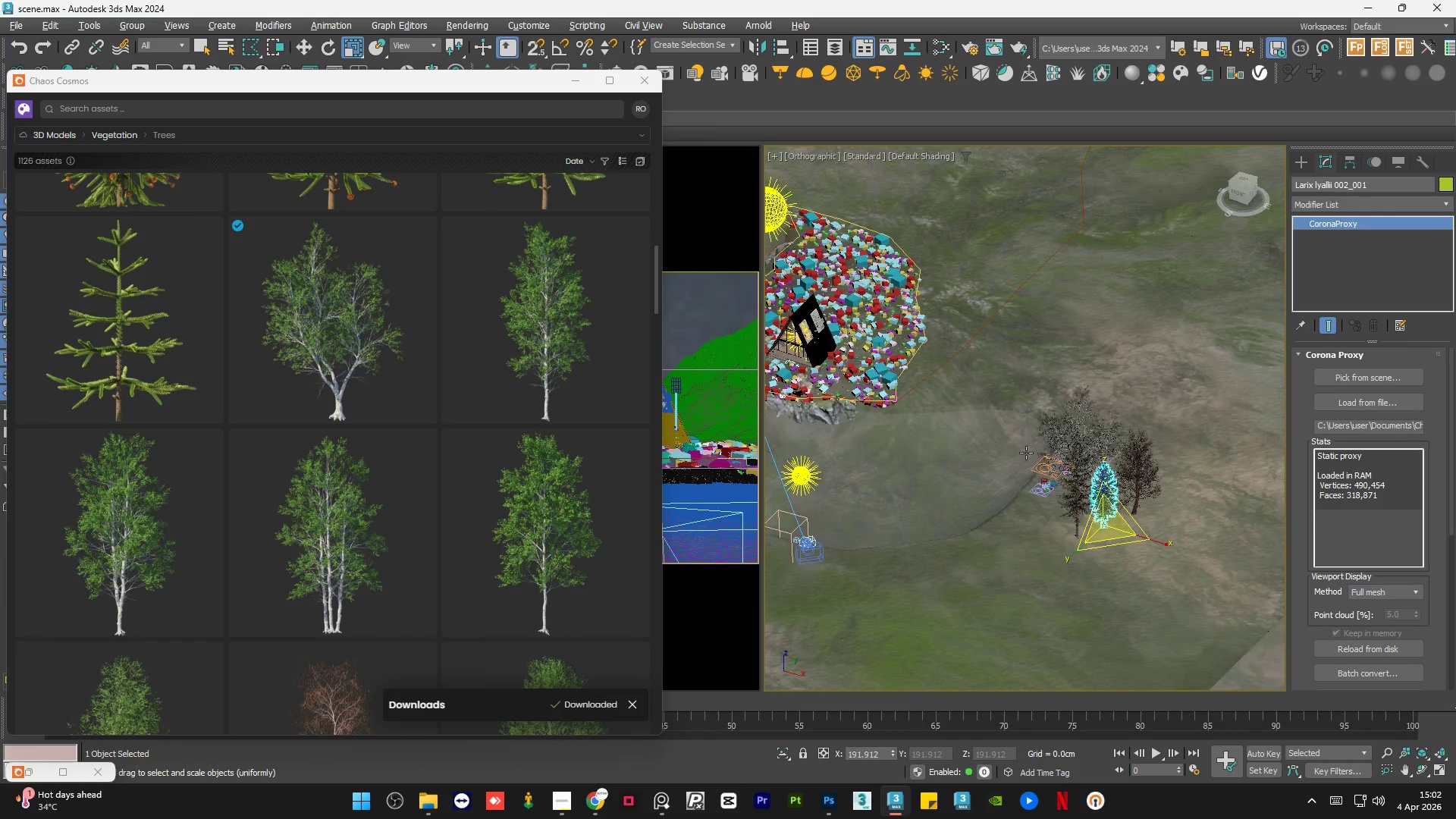 
scroll: coordinate [431, 394], scroll_direction: down, amount: 15.0
 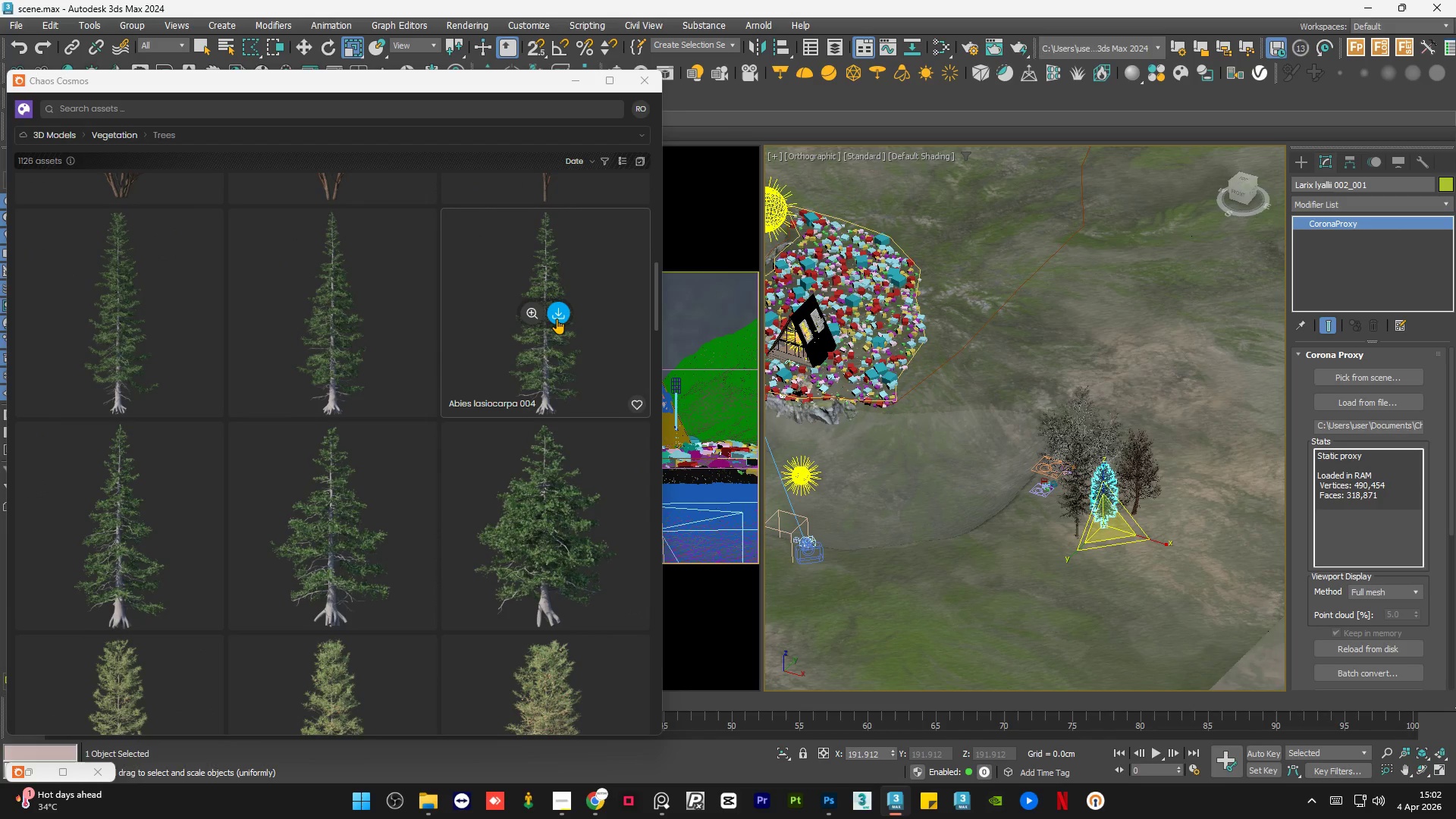 
left_click([557, 318])
 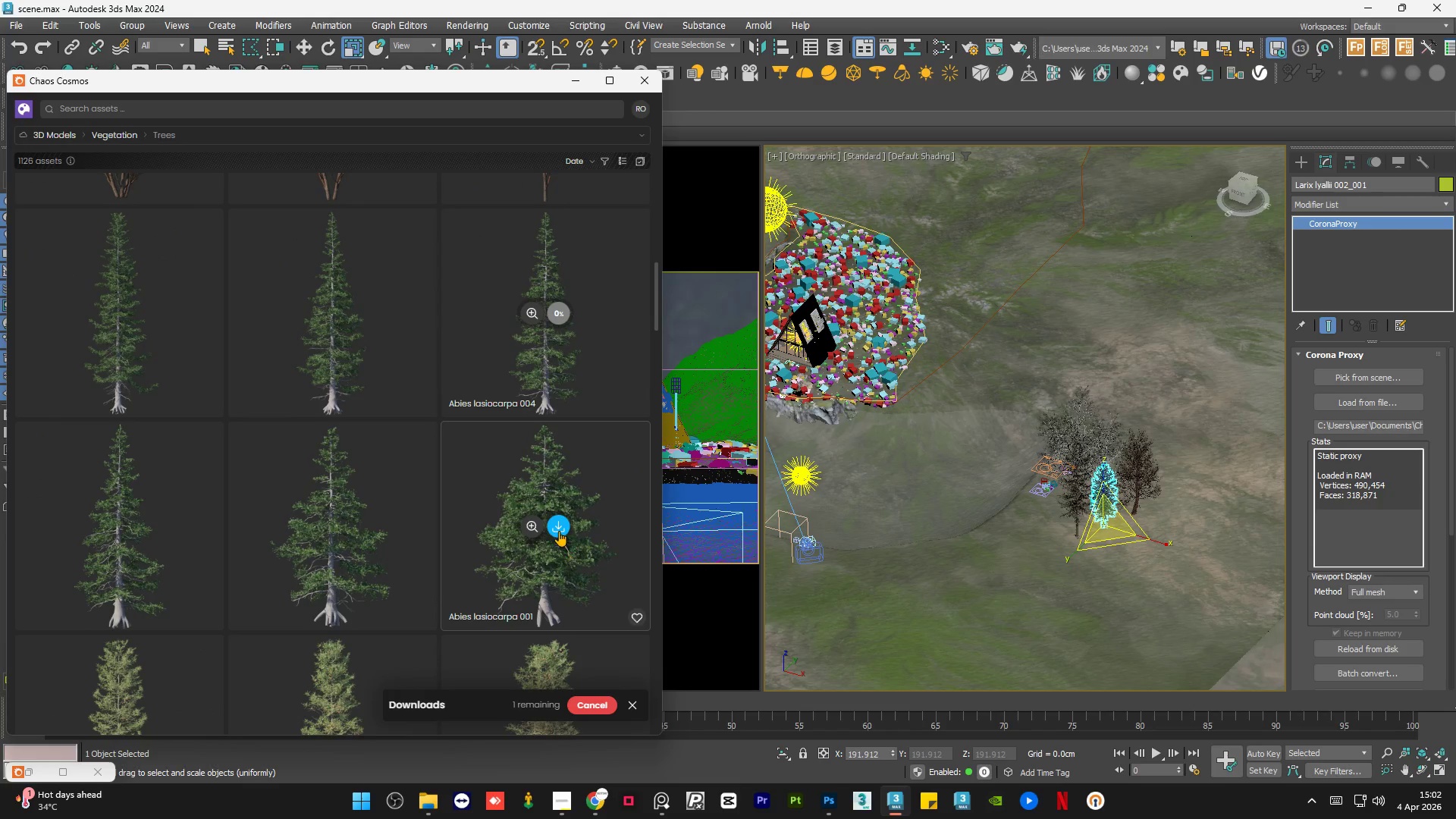 
left_click([559, 529])
 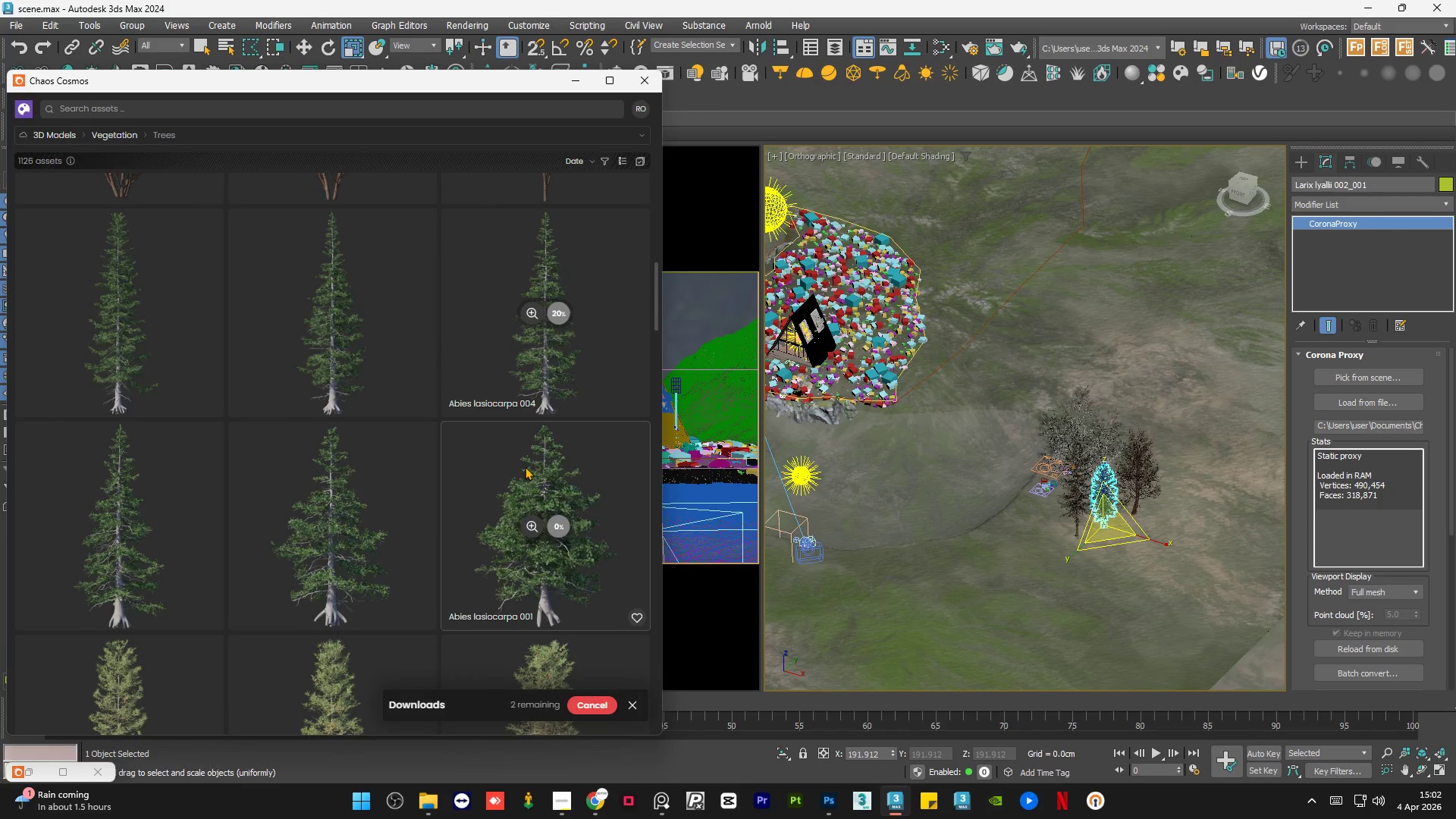 
scroll: coordinate [525, 466], scroll_direction: up, amount: 21.0
 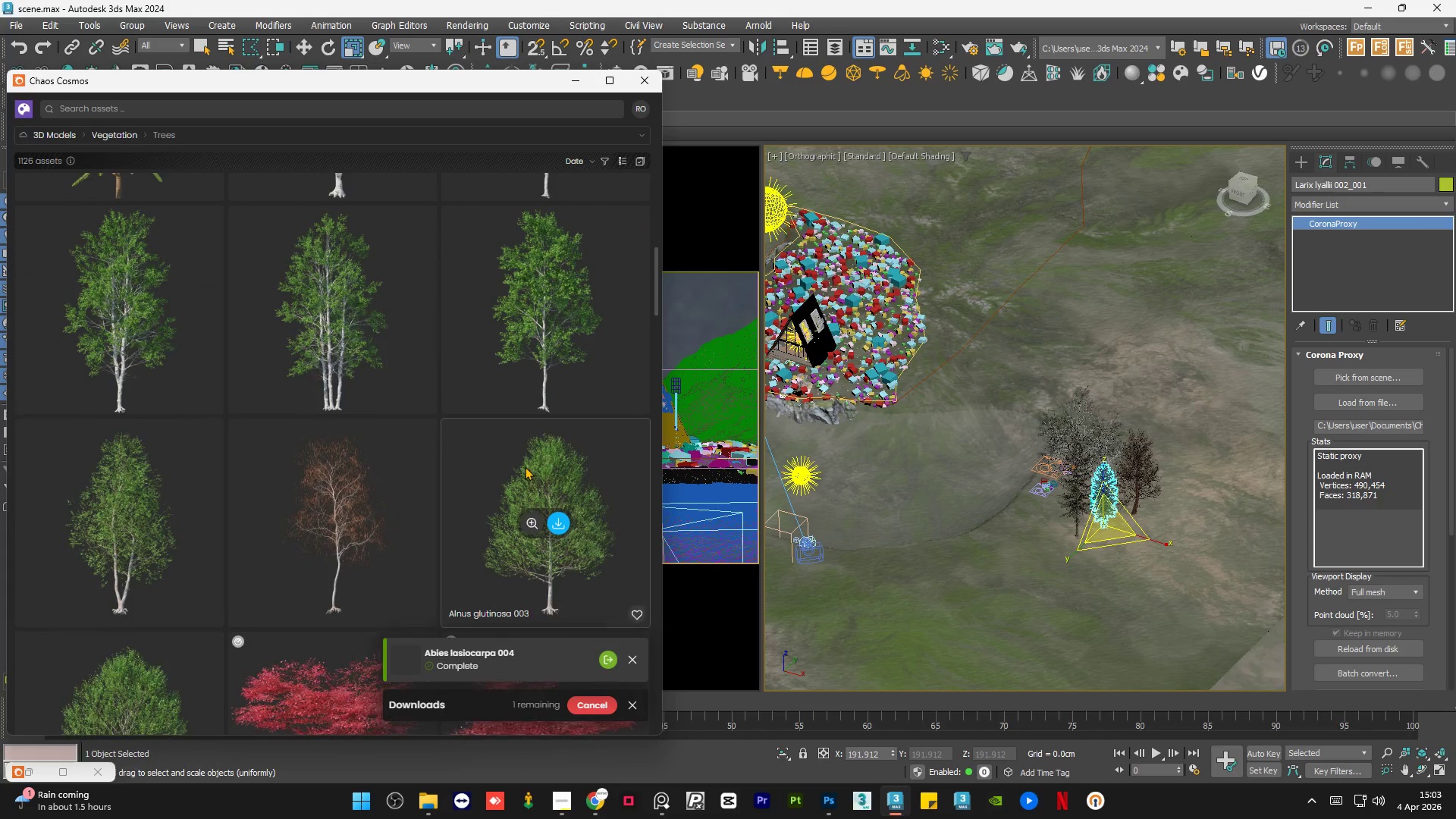 
scroll: coordinate [525, 466], scroll_direction: down, amount: 2.0
 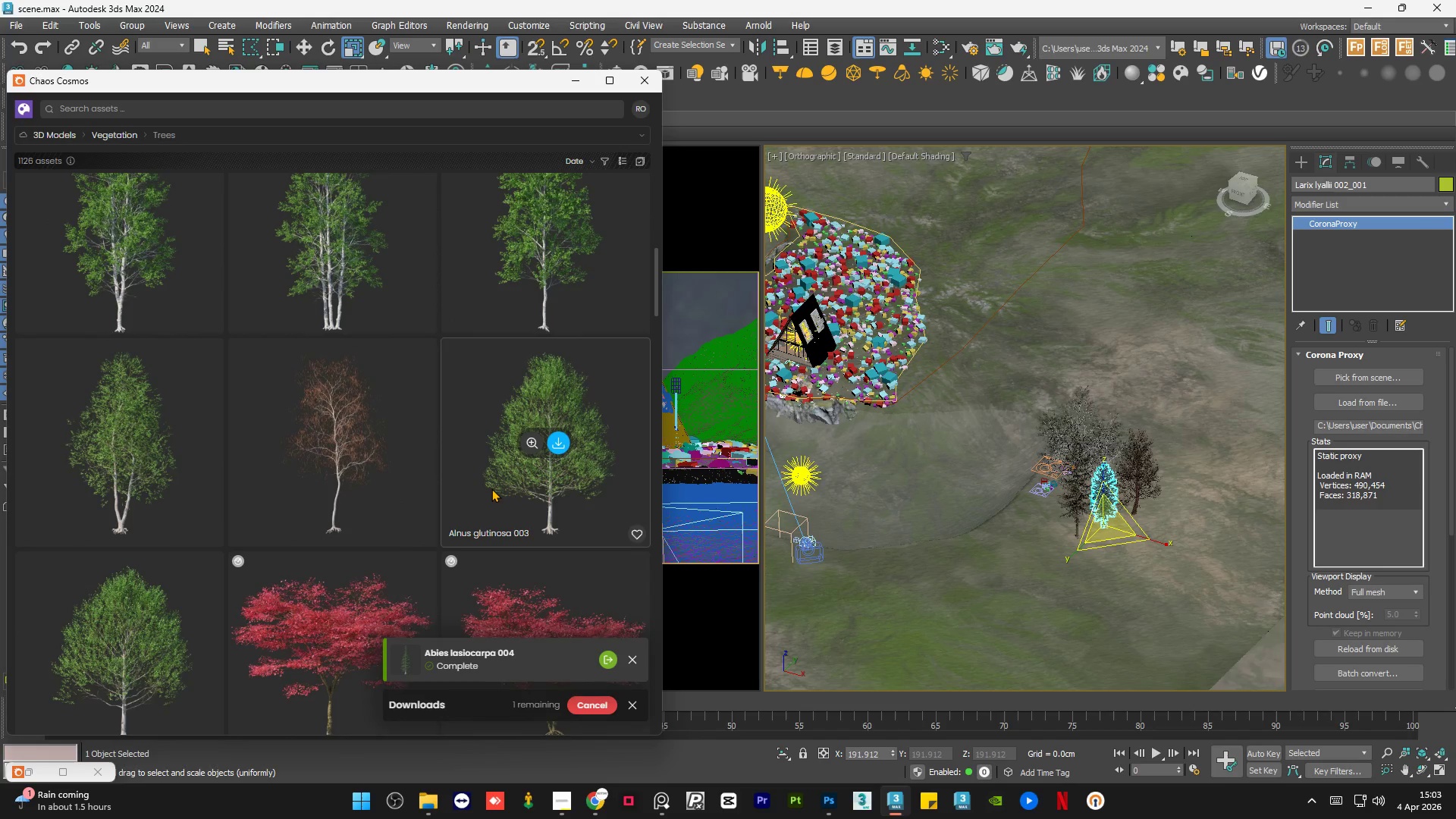 
scroll: coordinate [491, 488], scroll_direction: up, amount: 6.0
 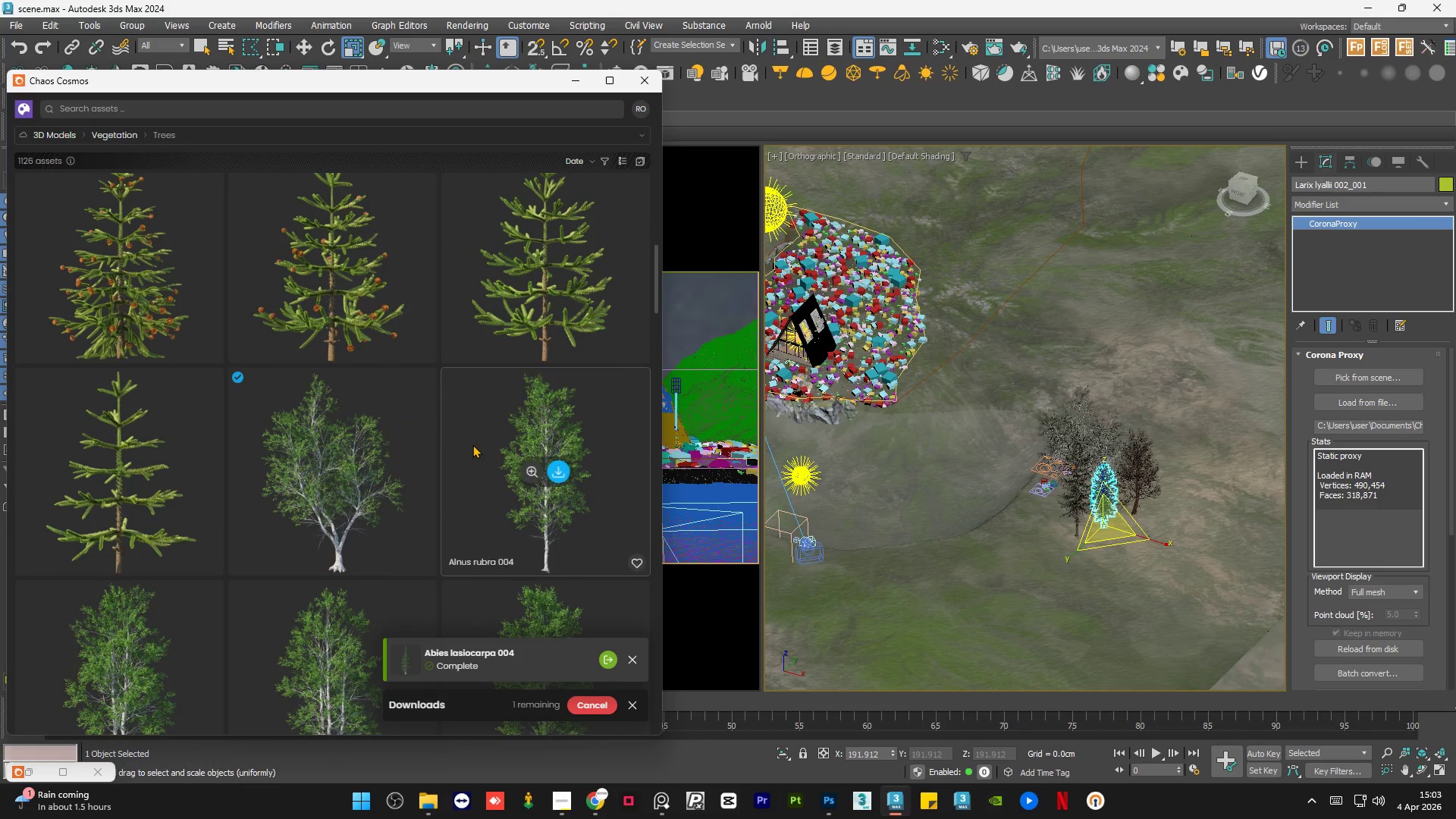 
scroll: coordinate [501, 427], scroll_direction: down, amount: 3.0
 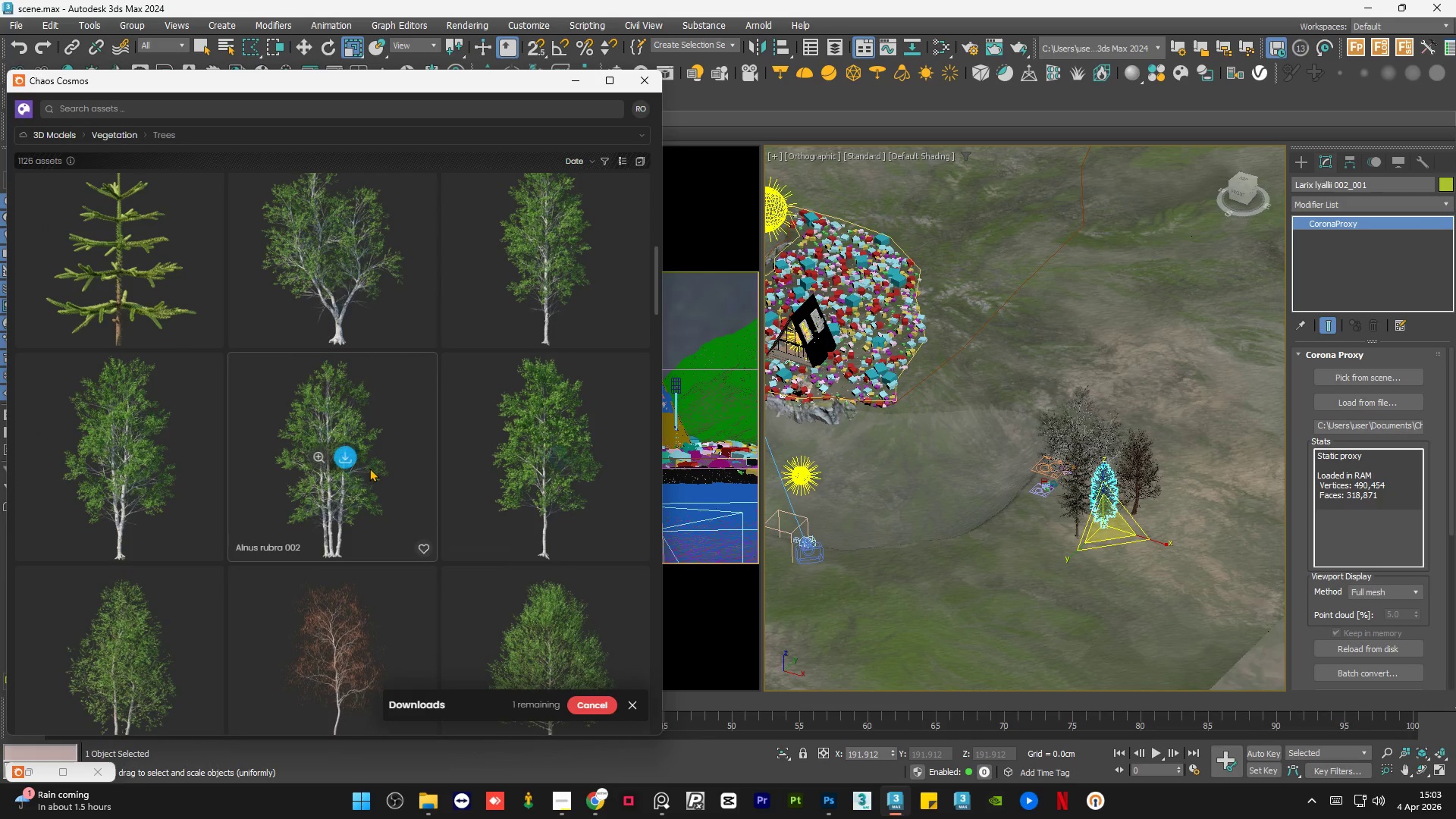 
scroll: coordinate [369, 468], scroll_direction: up, amount: 5.0
 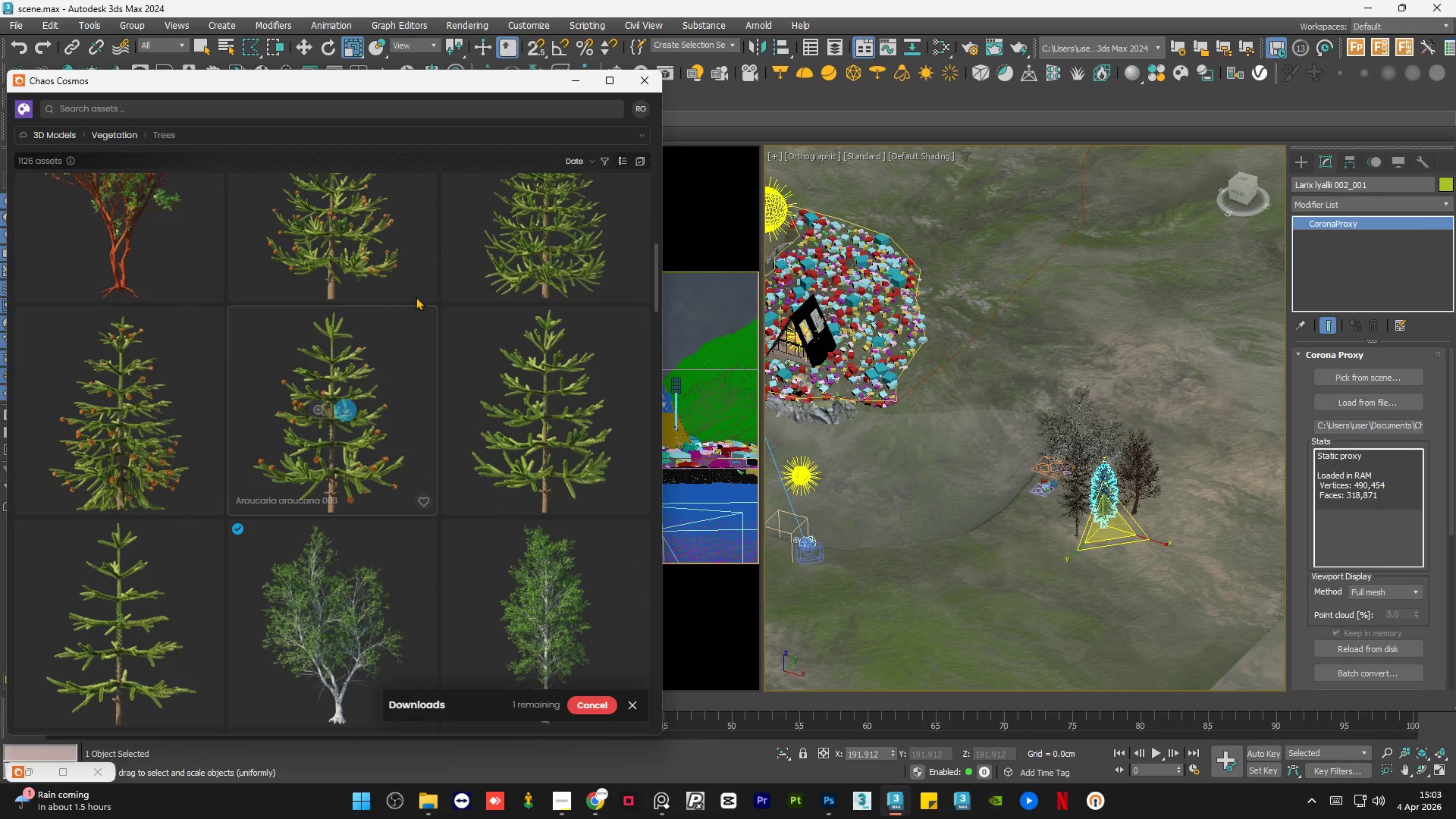 
scroll: coordinate [519, 383], scroll_direction: down, amount: 35.0
 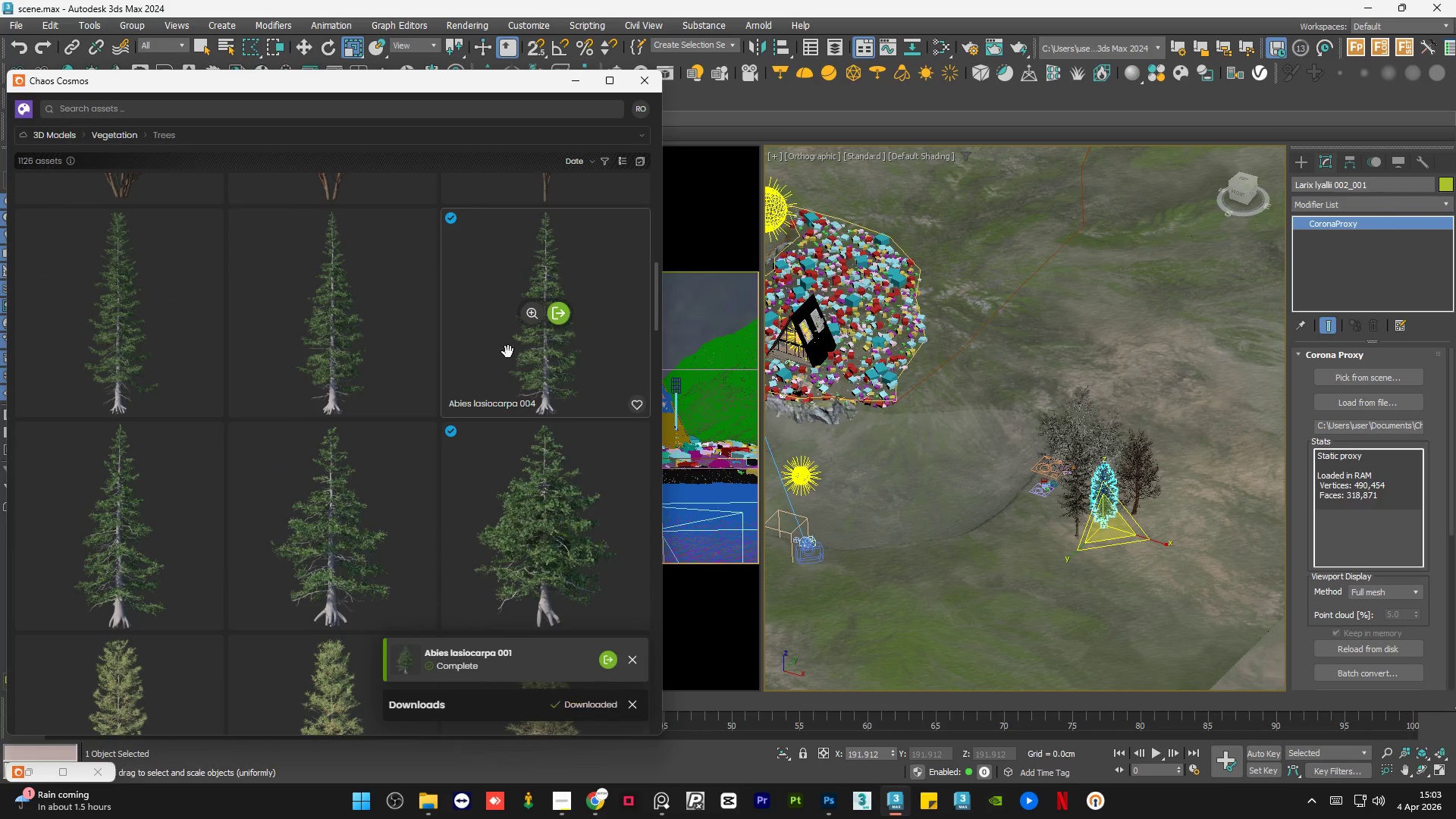 
left_click_drag(start_coordinate=[516, 347], to_coordinate=[1044, 522])
 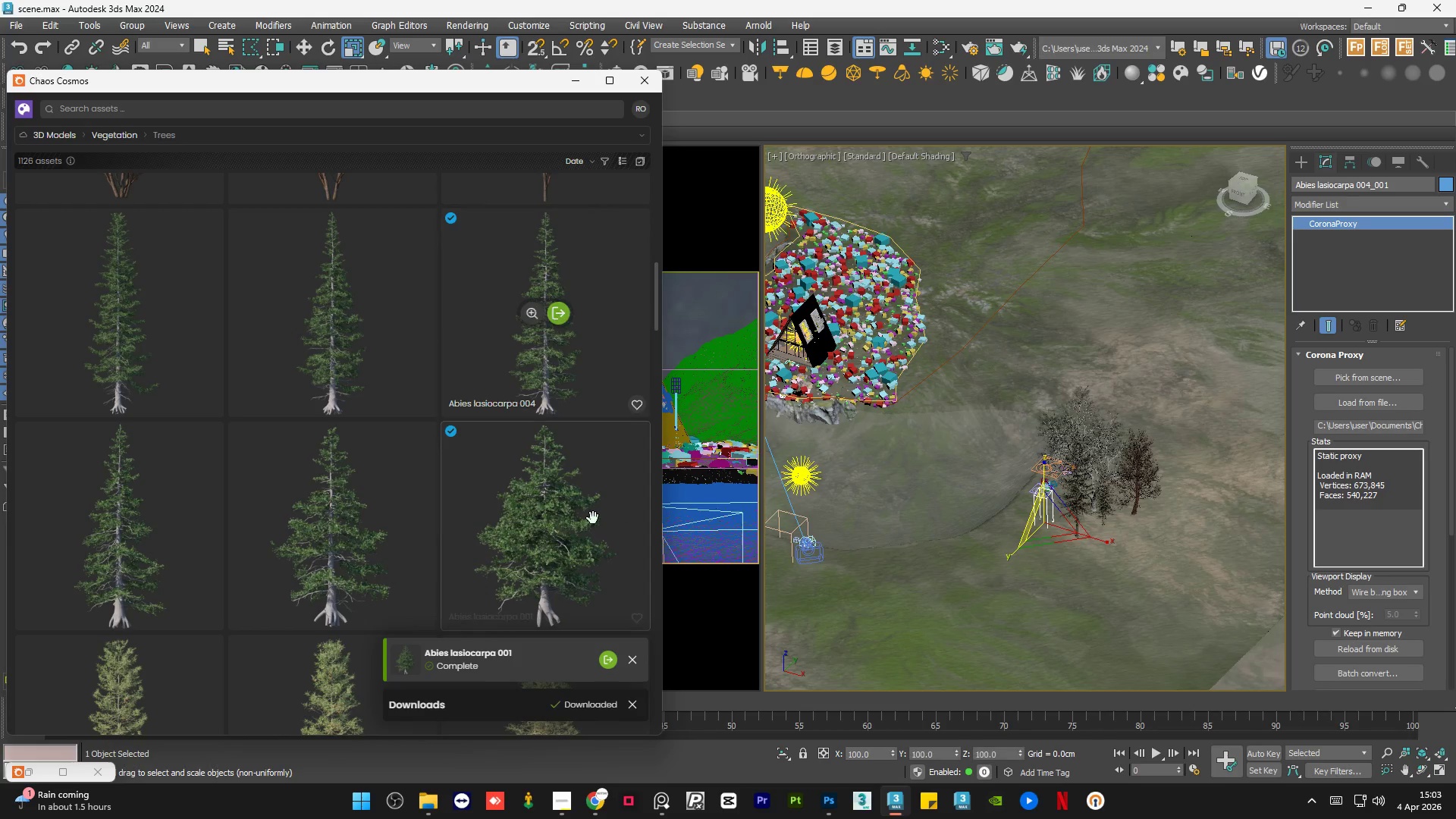 
left_click_drag(start_coordinate=[536, 484], to_coordinate=[1065, 548])
 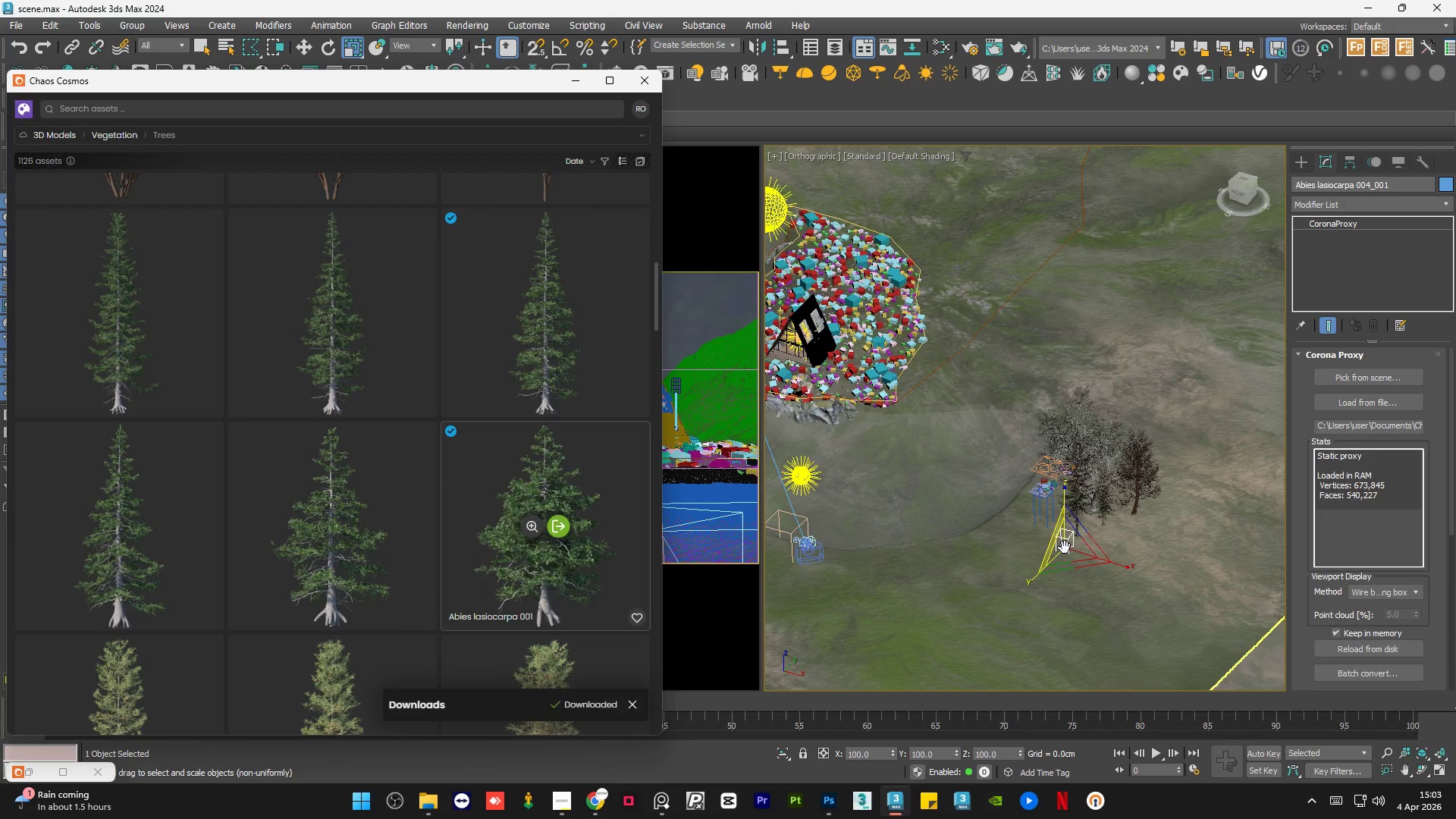 
scroll: coordinate [1059, 538], scroll_direction: up, amount: 5.0
 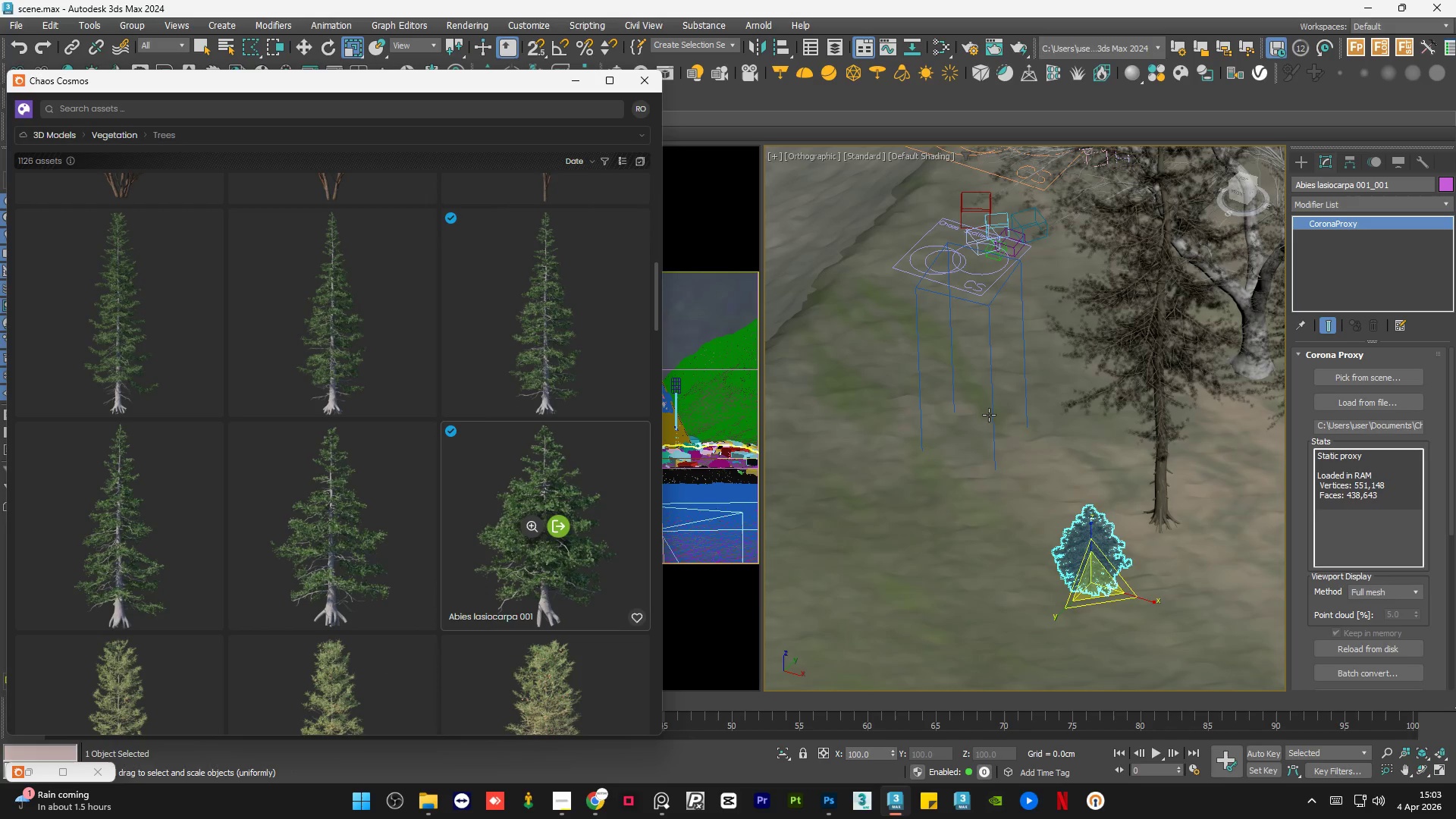 
hold_key(key=AltLeft, duration=1.39)
 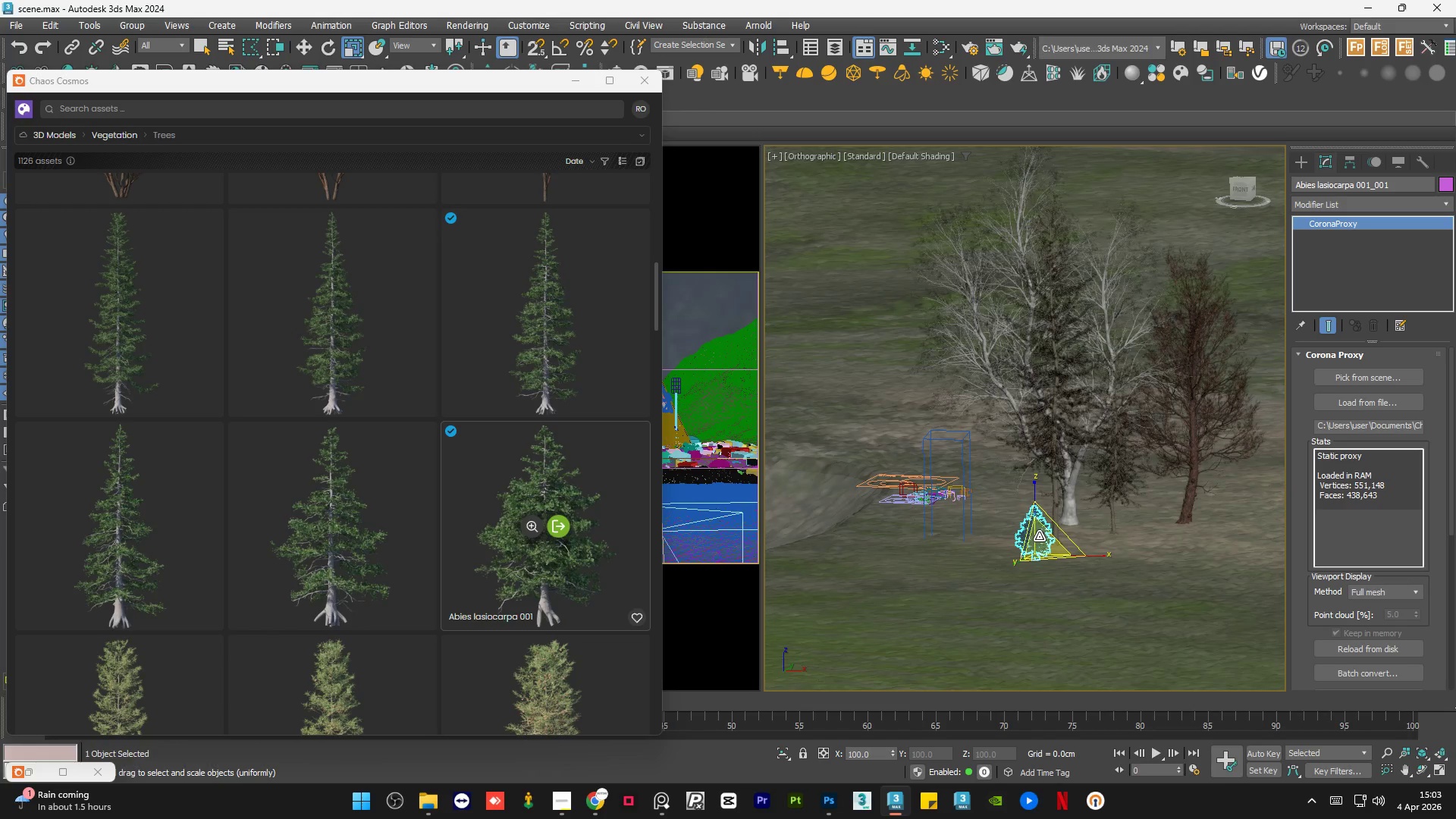 
scroll: coordinate [978, 518], scroll_direction: down, amount: 2.0
 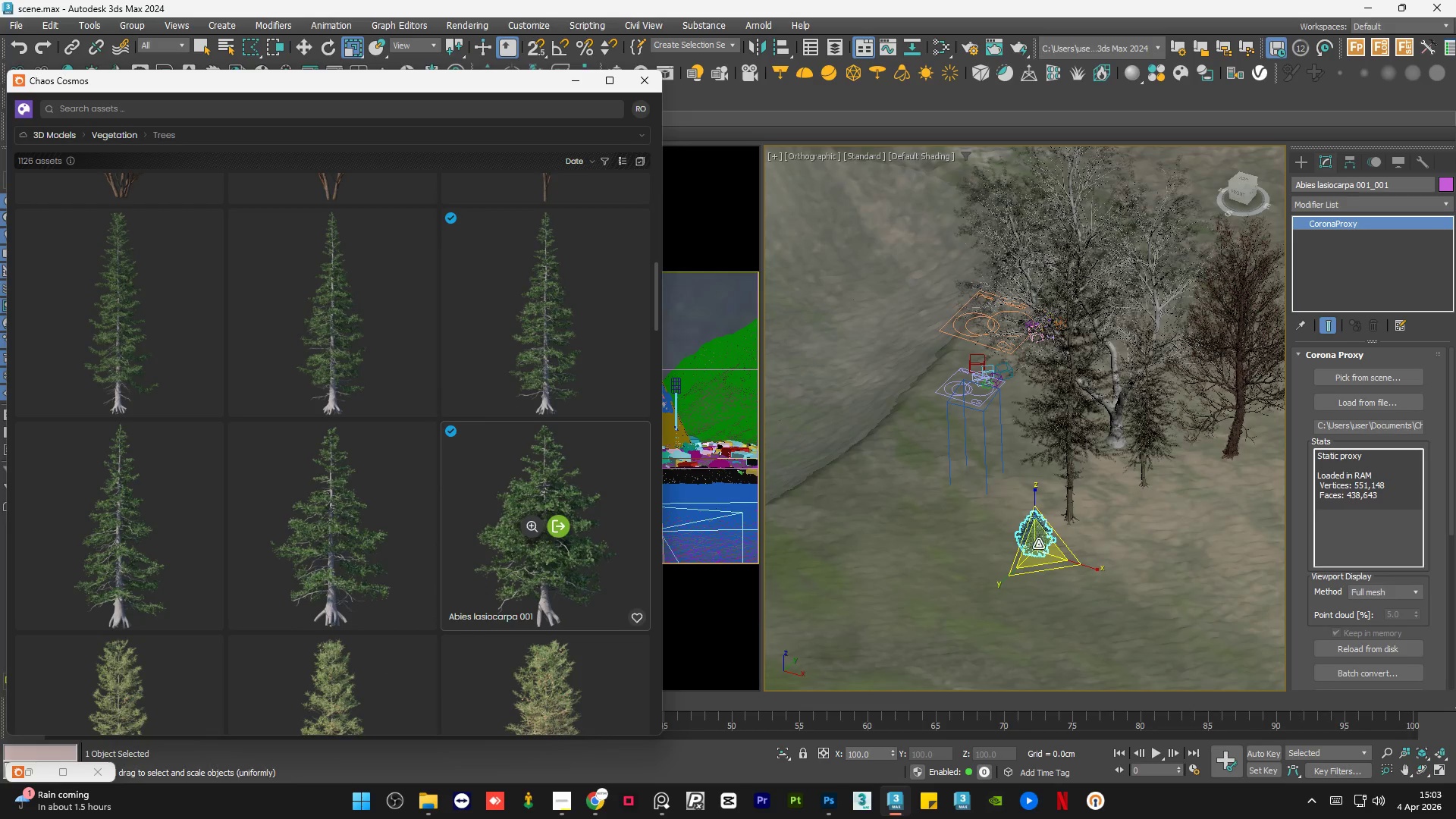 
hold_key(key=AltLeft, duration=11.06)
left_click_drag(start_coordinate=[1039, 536], to_coordinate=[1027, 345])
 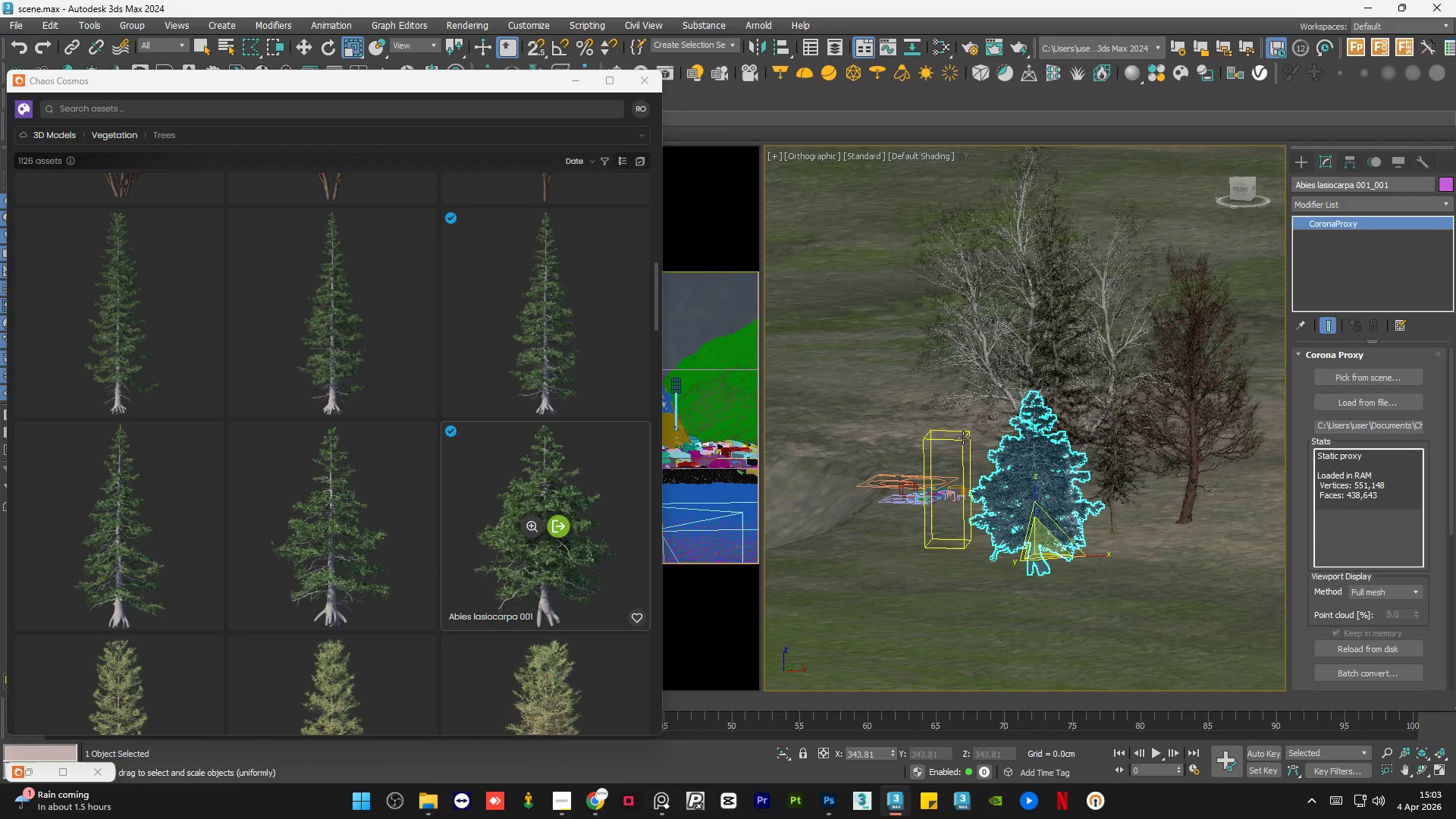 
left_click([963, 438])
 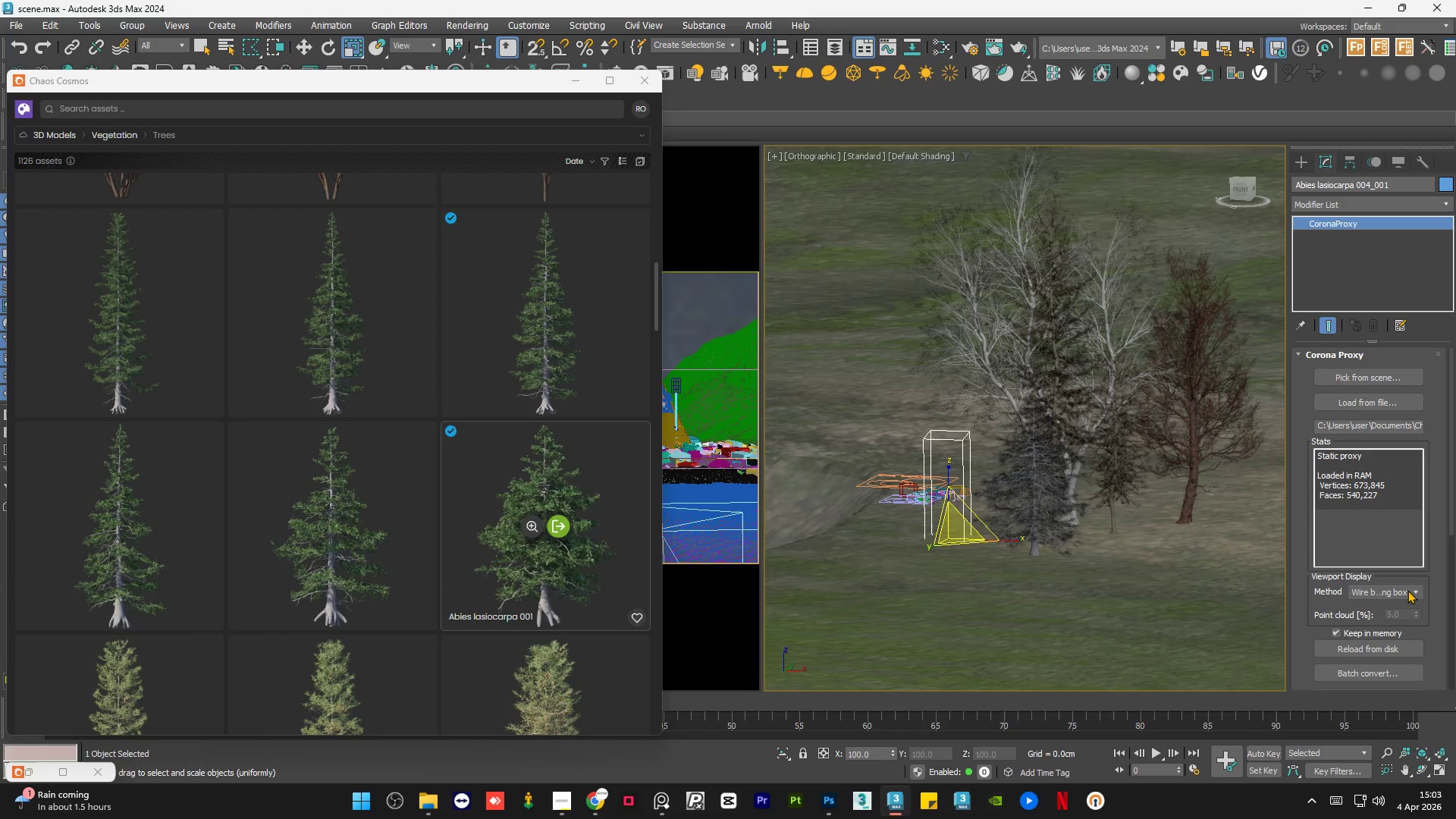 
left_click([1415, 589])
 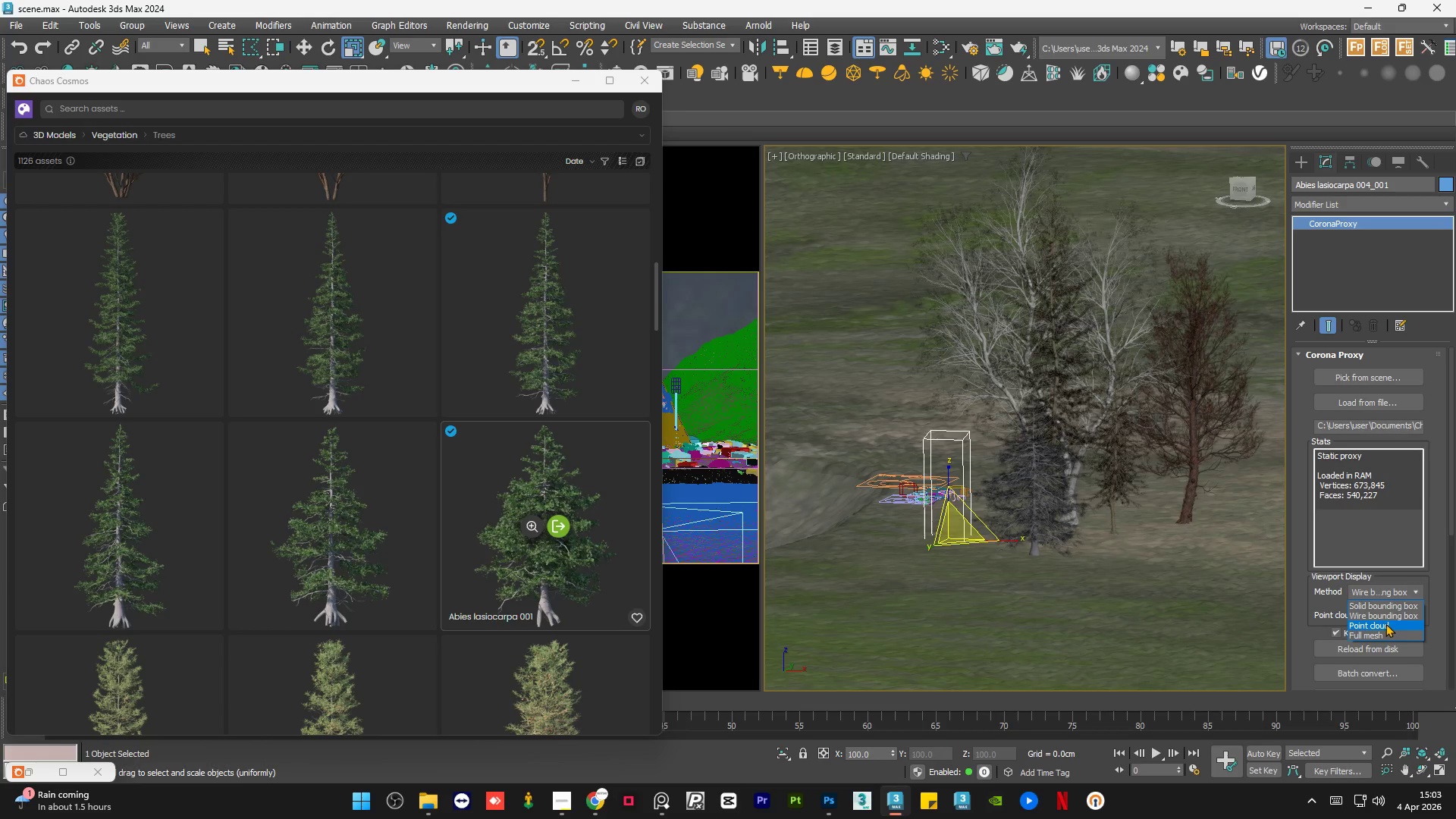 
left_click([1379, 636])
 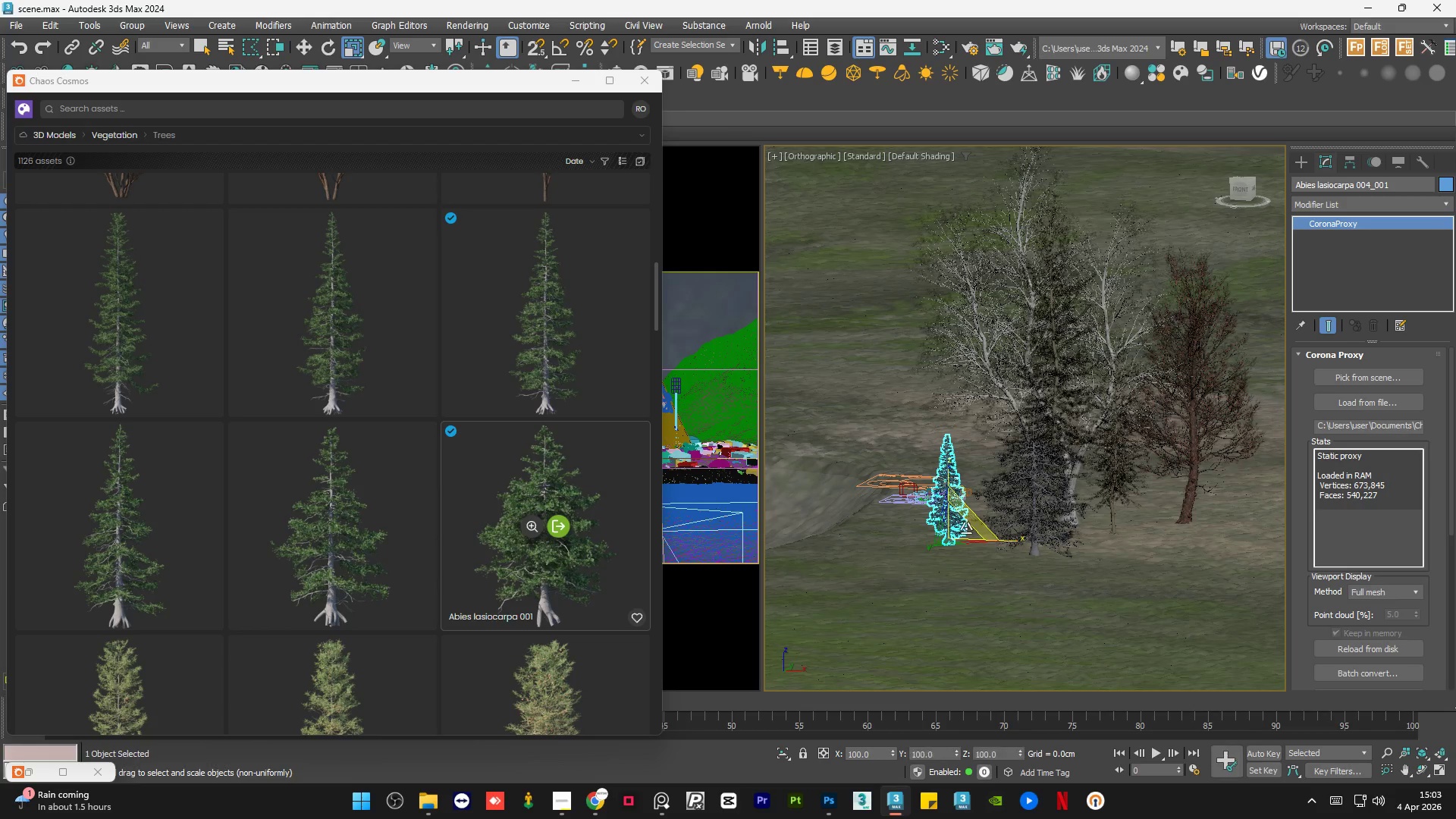 
left_click_drag(start_coordinate=[959, 530], to_coordinate=[978, 458])
 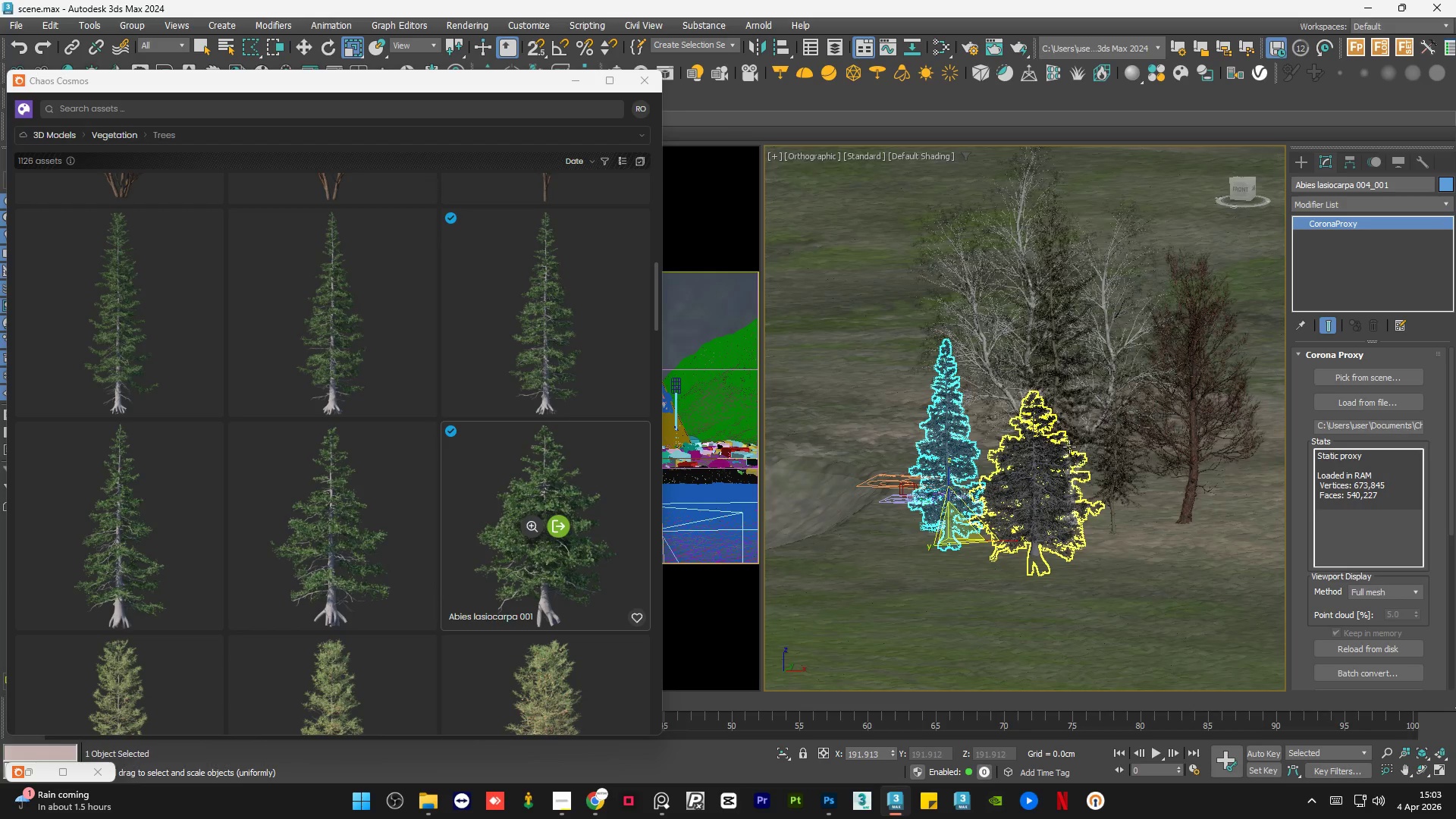 
hold_key(key=AltLeft, duration=1.45)
 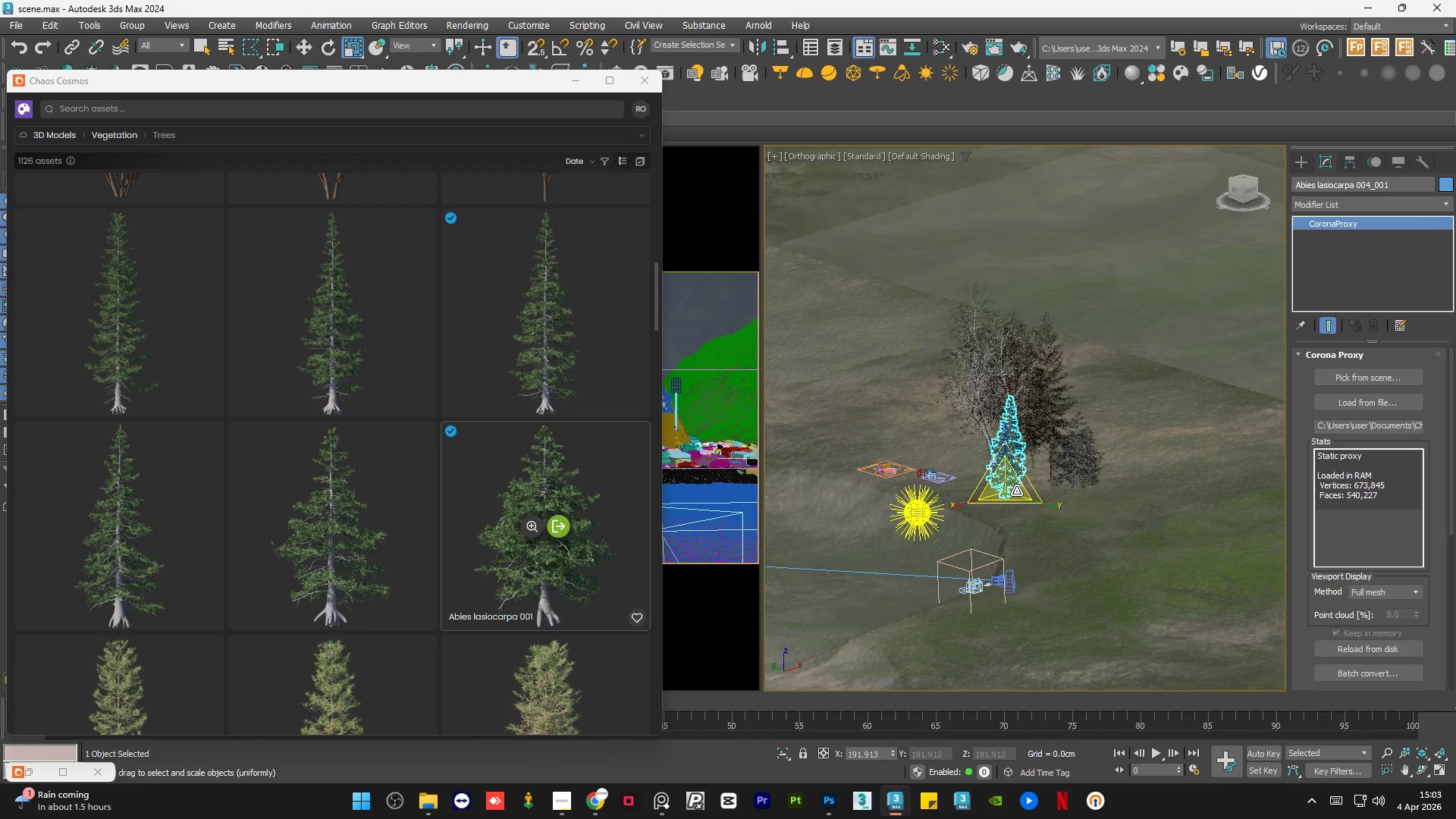 
scroll: coordinate [1068, 449], scroll_direction: down, amount: 2.0
 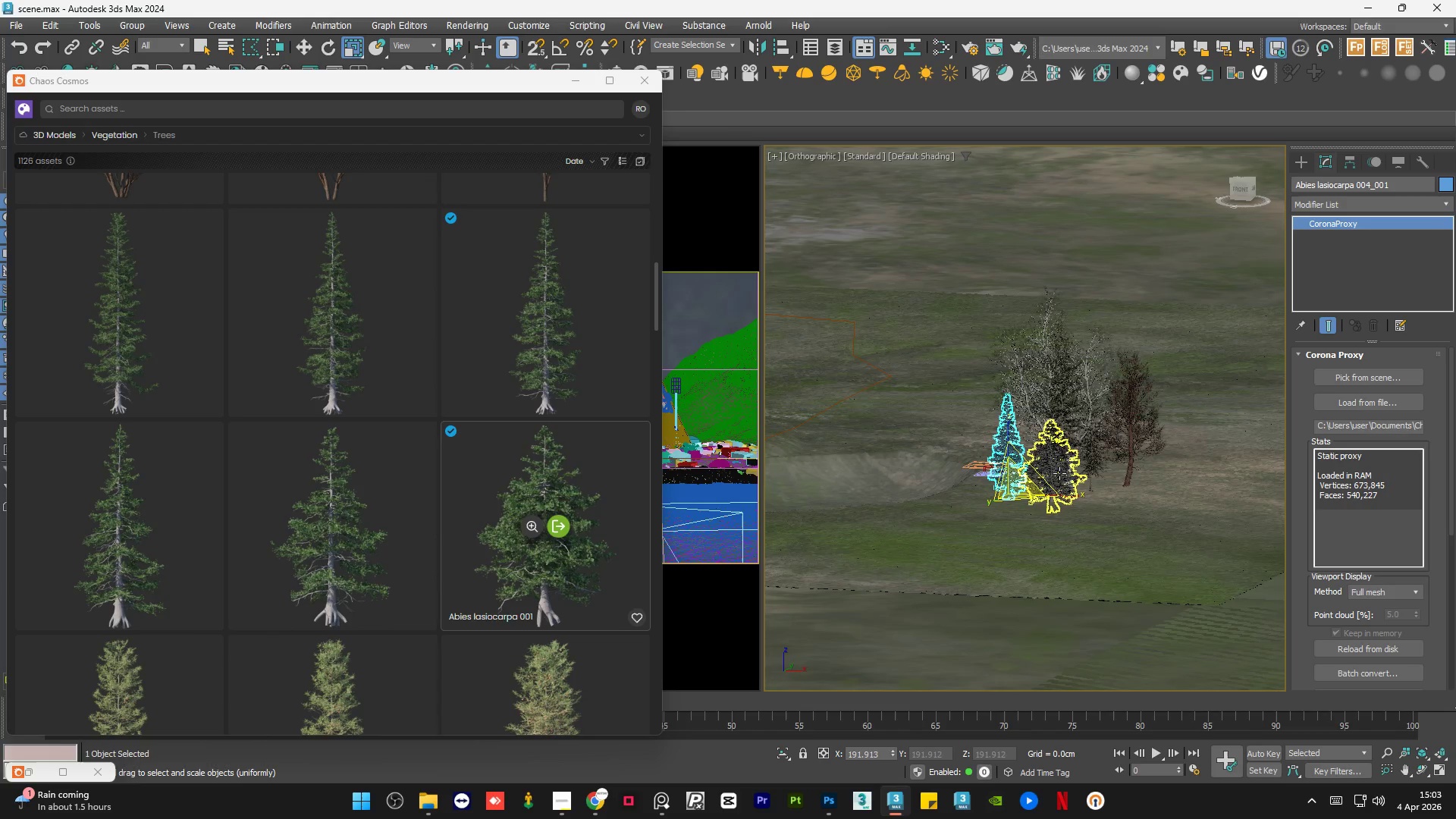 
left_click_drag(start_coordinate=[1016, 490], to_coordinate=[1019, 485])
 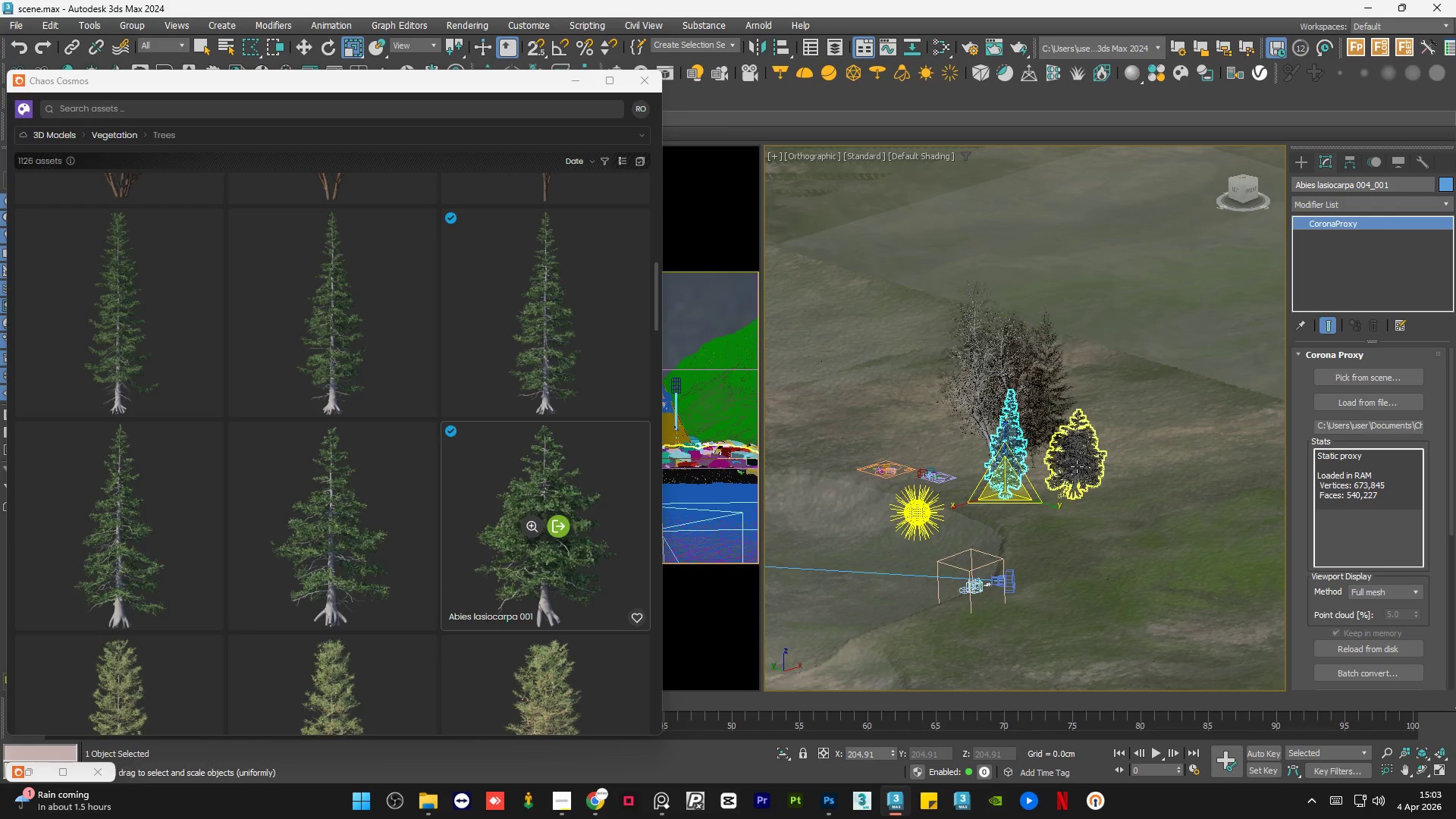 
left_click([1077, 466])
 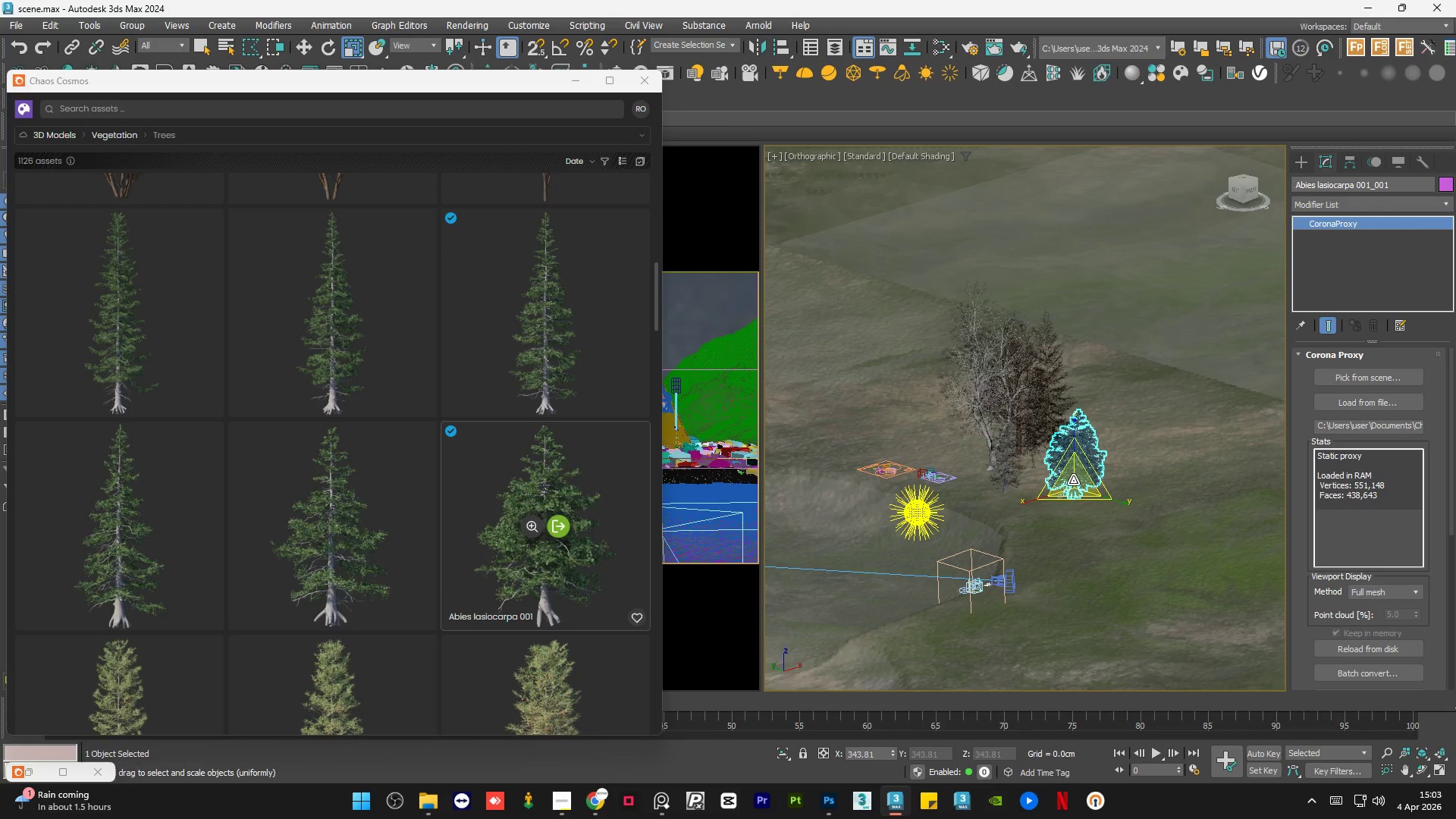 
left_click_drag(start_coordinate=[1073, 480], to_coordinate=[1072, 463])
 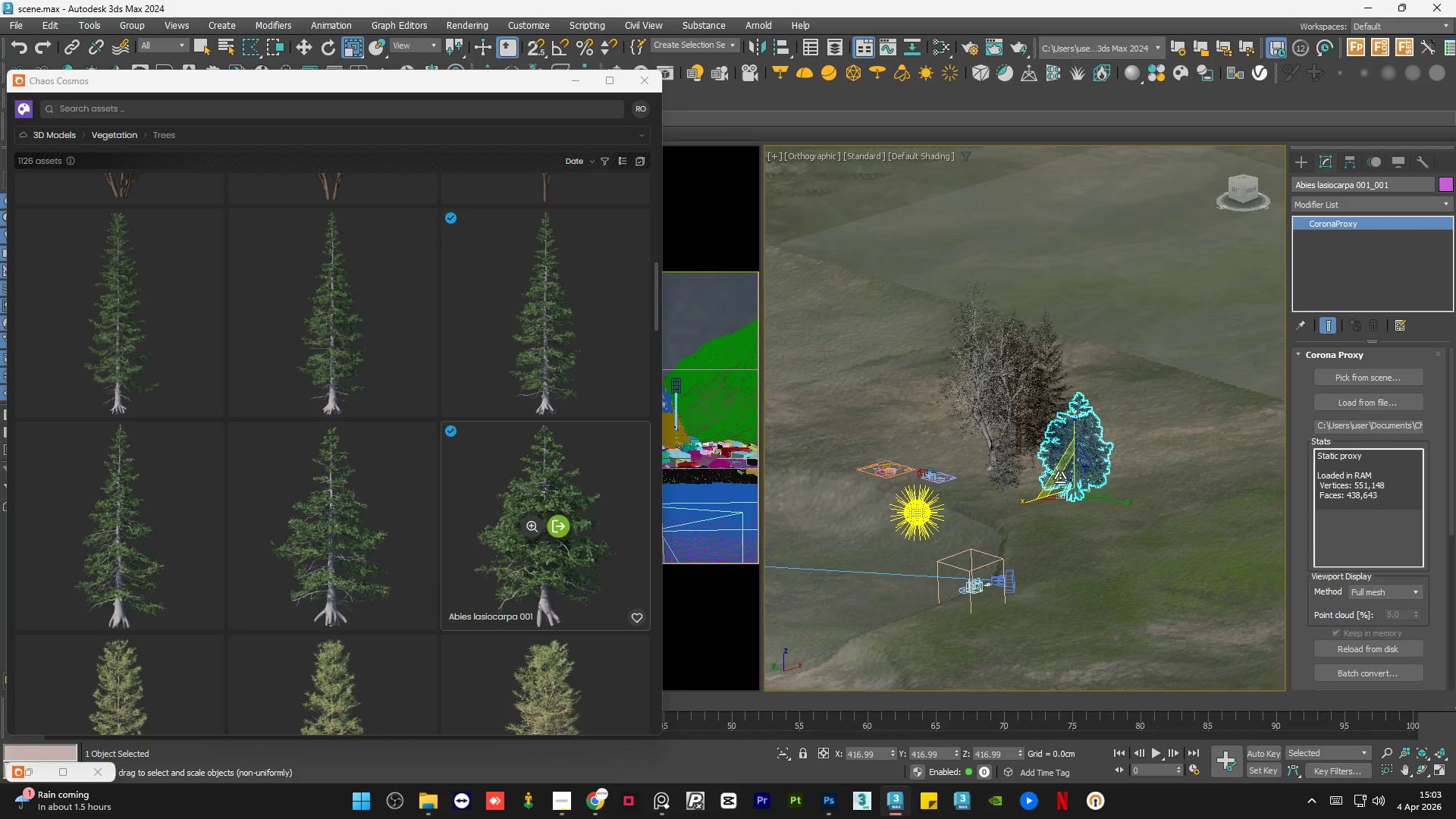 
hold_key(key=AltLeft, duration=0.77)
 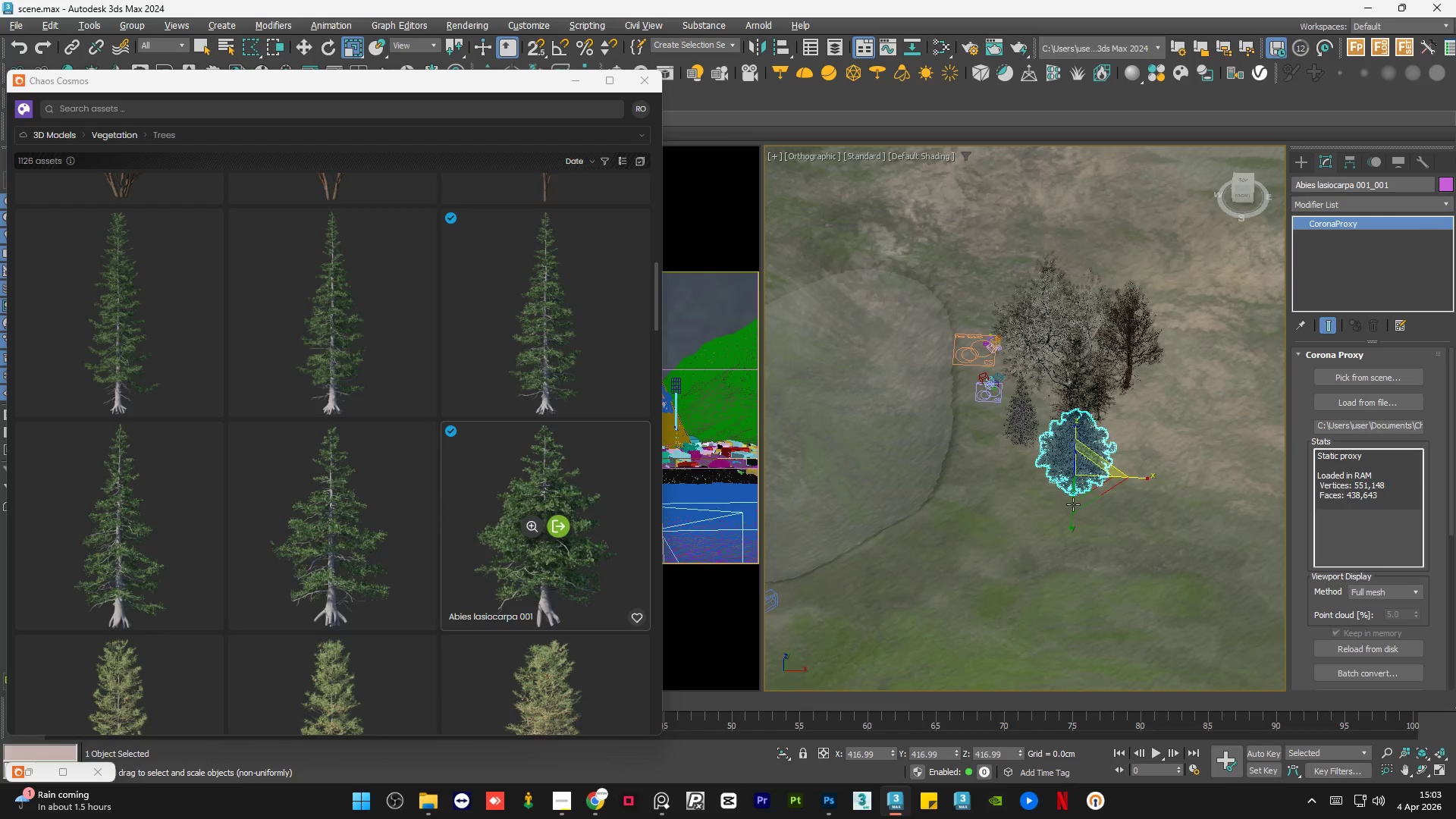 
scroll: coordinate [1131, 498], scroll_direction: down, amount: 2.0
 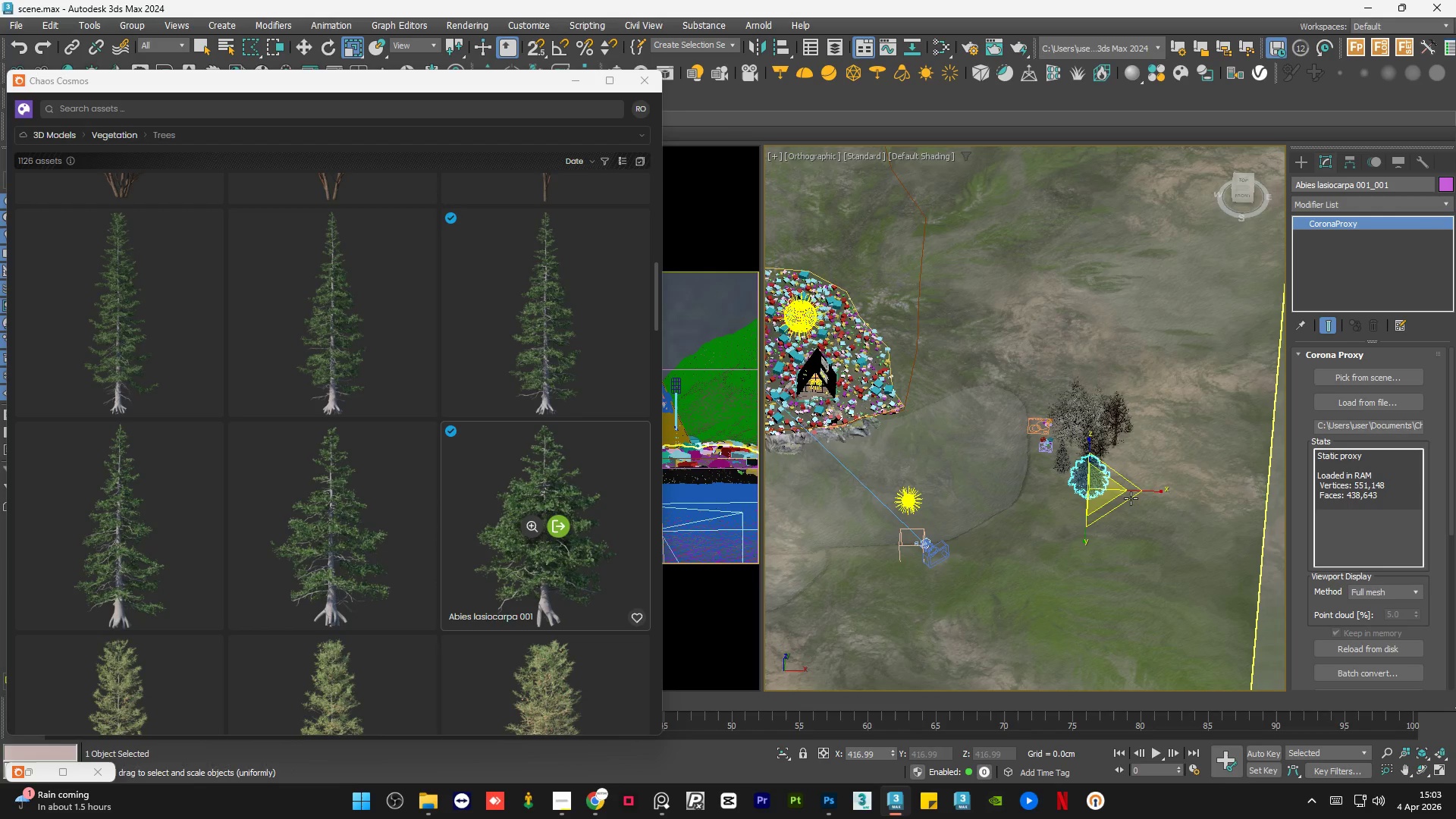 
key(Q)
 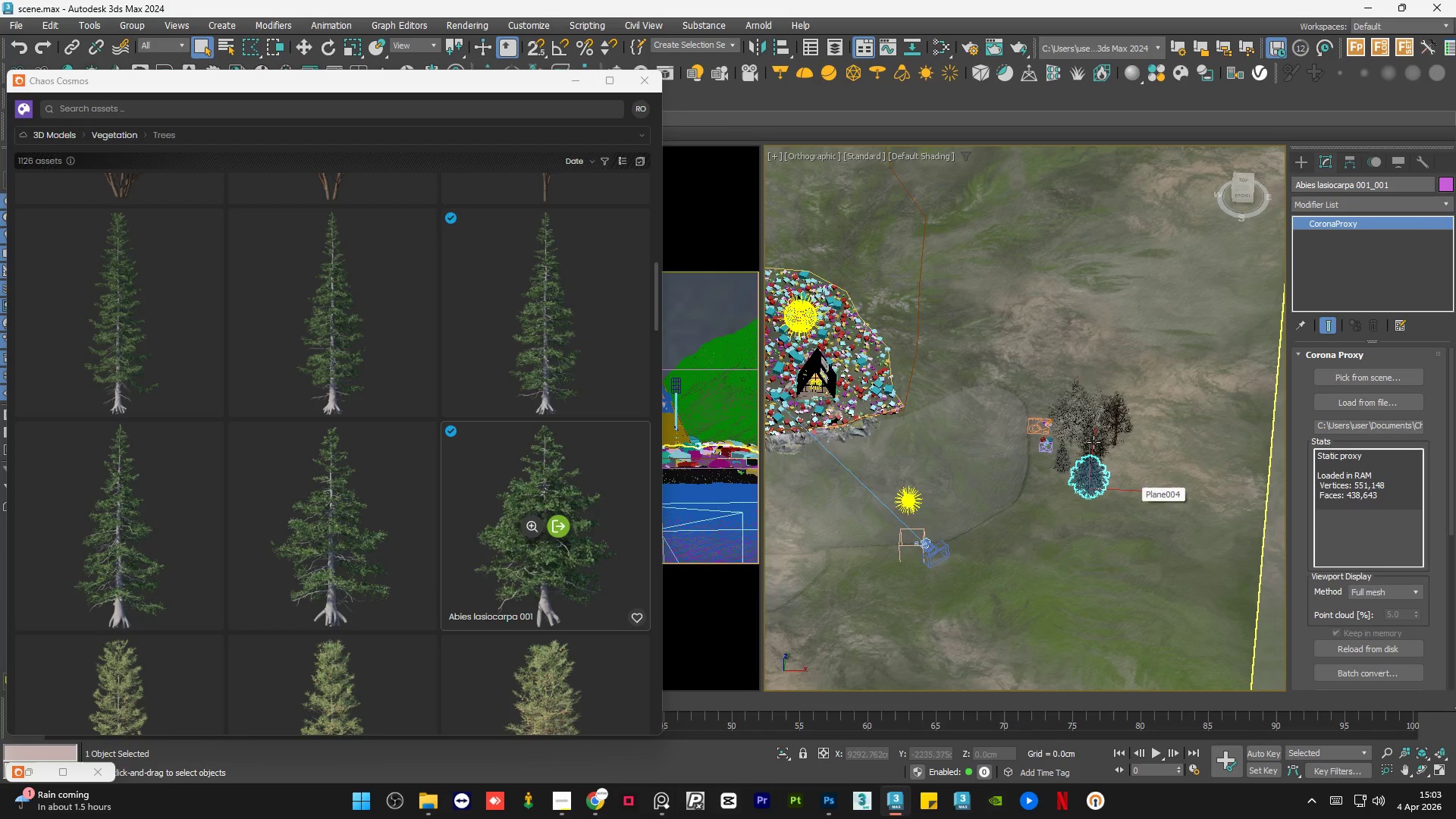 
scroll: coordinate [1094, 442], scroll_direction: up, amount: 4.0
 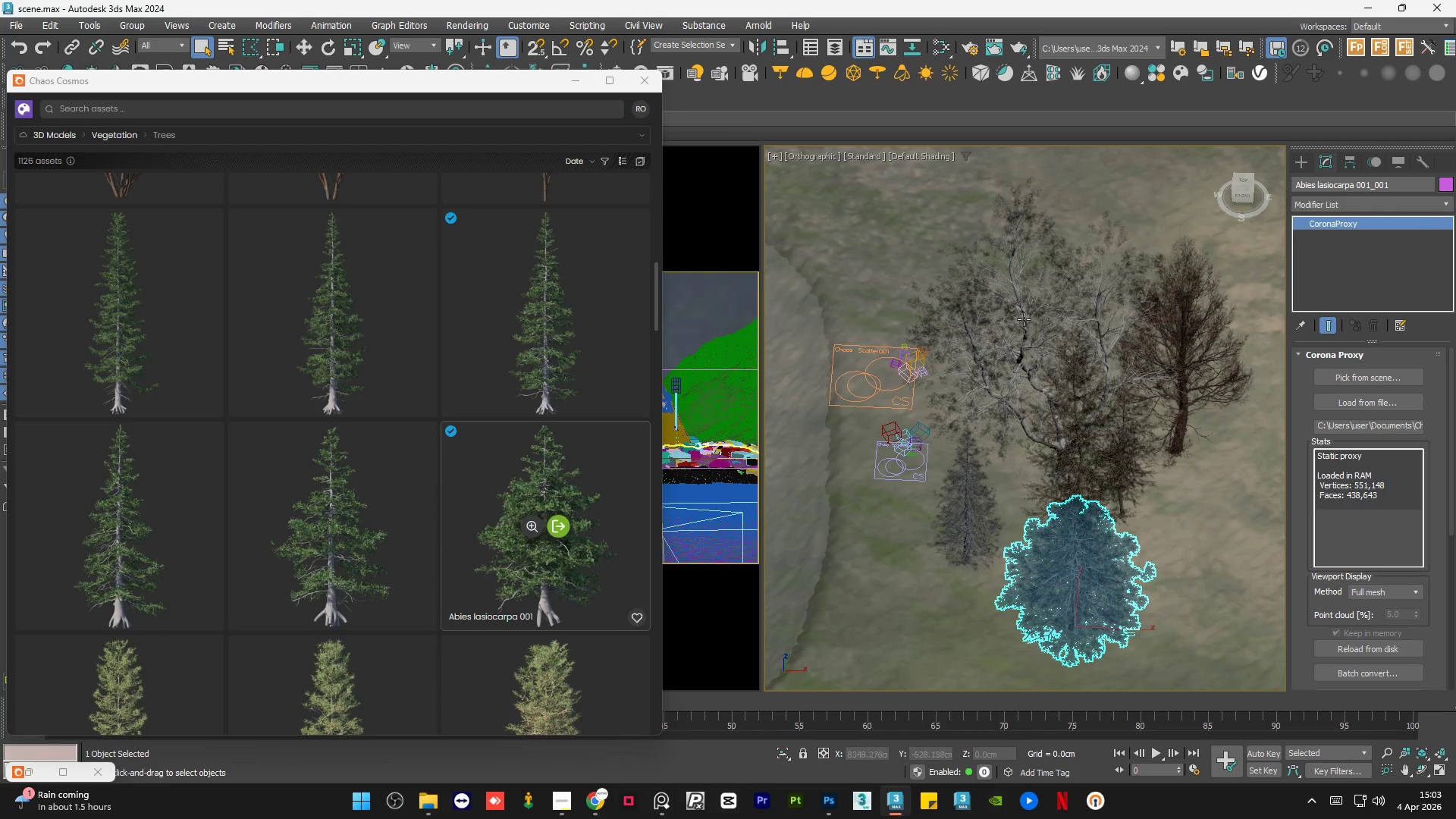 
left_click([1024, 303])
 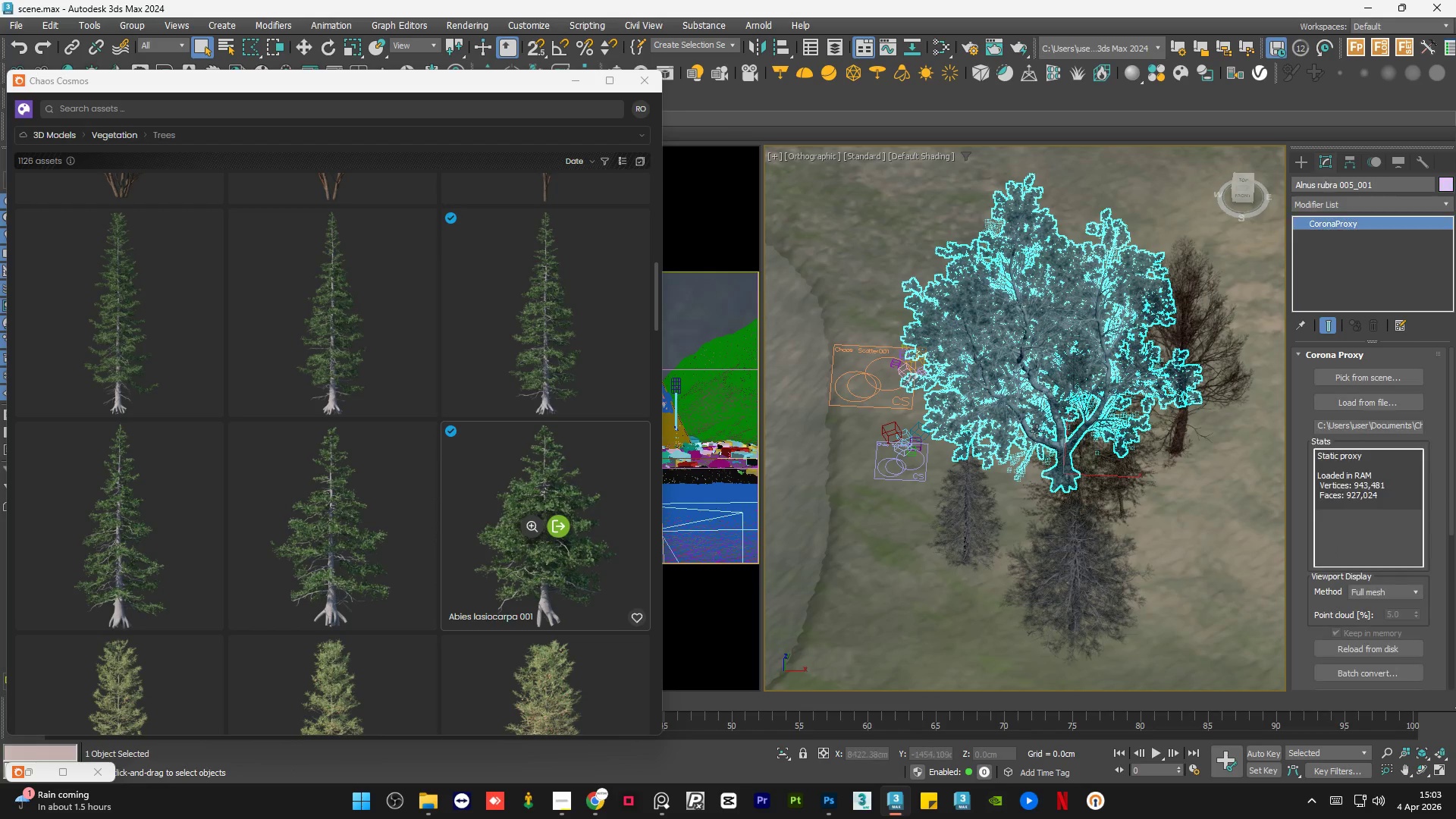 
hold_key(key=AltLeft, duration=0.52)
 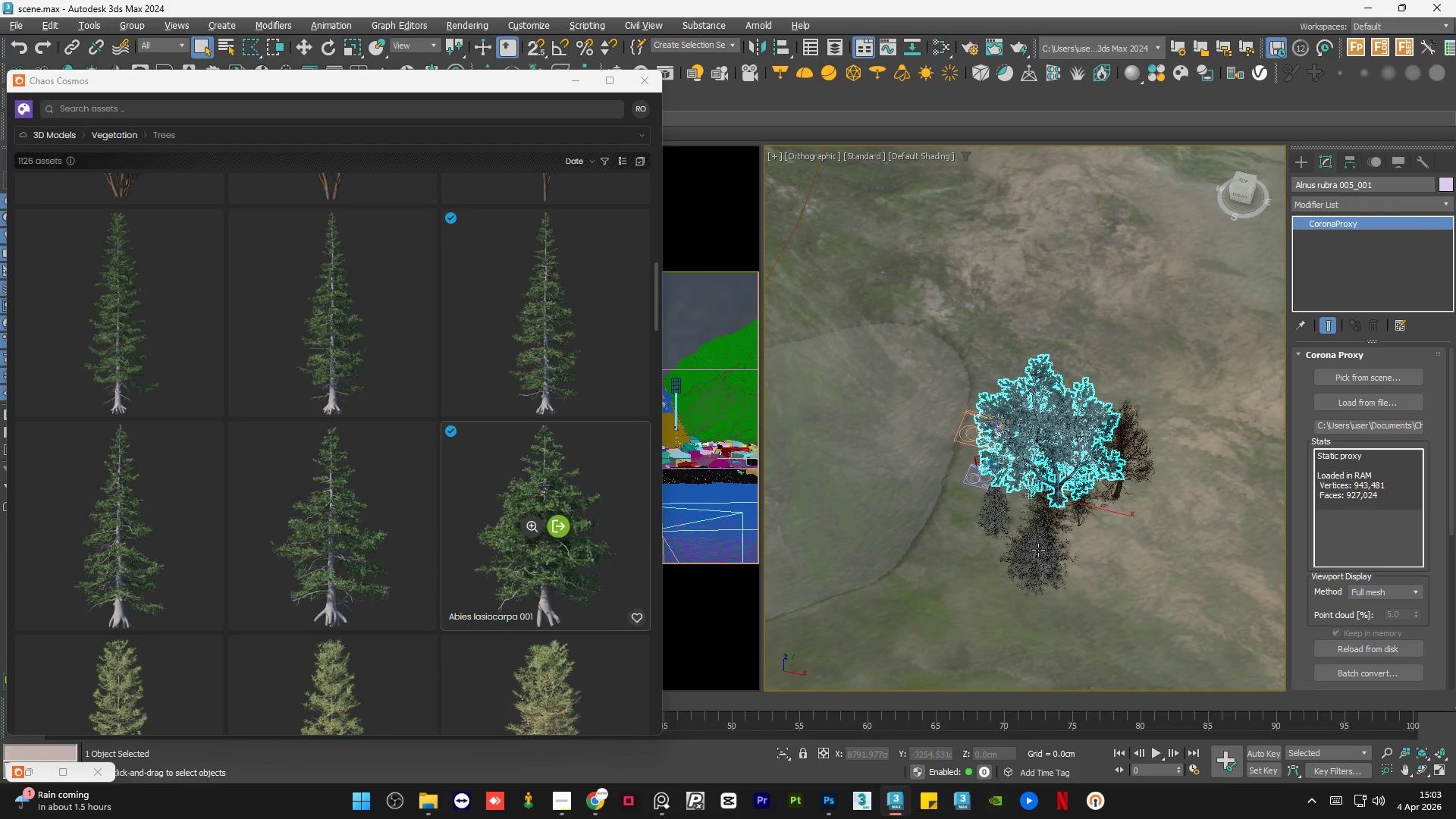 
scroll: coordinate [1050, 533], scroll_direction: down, amount: 2.0
 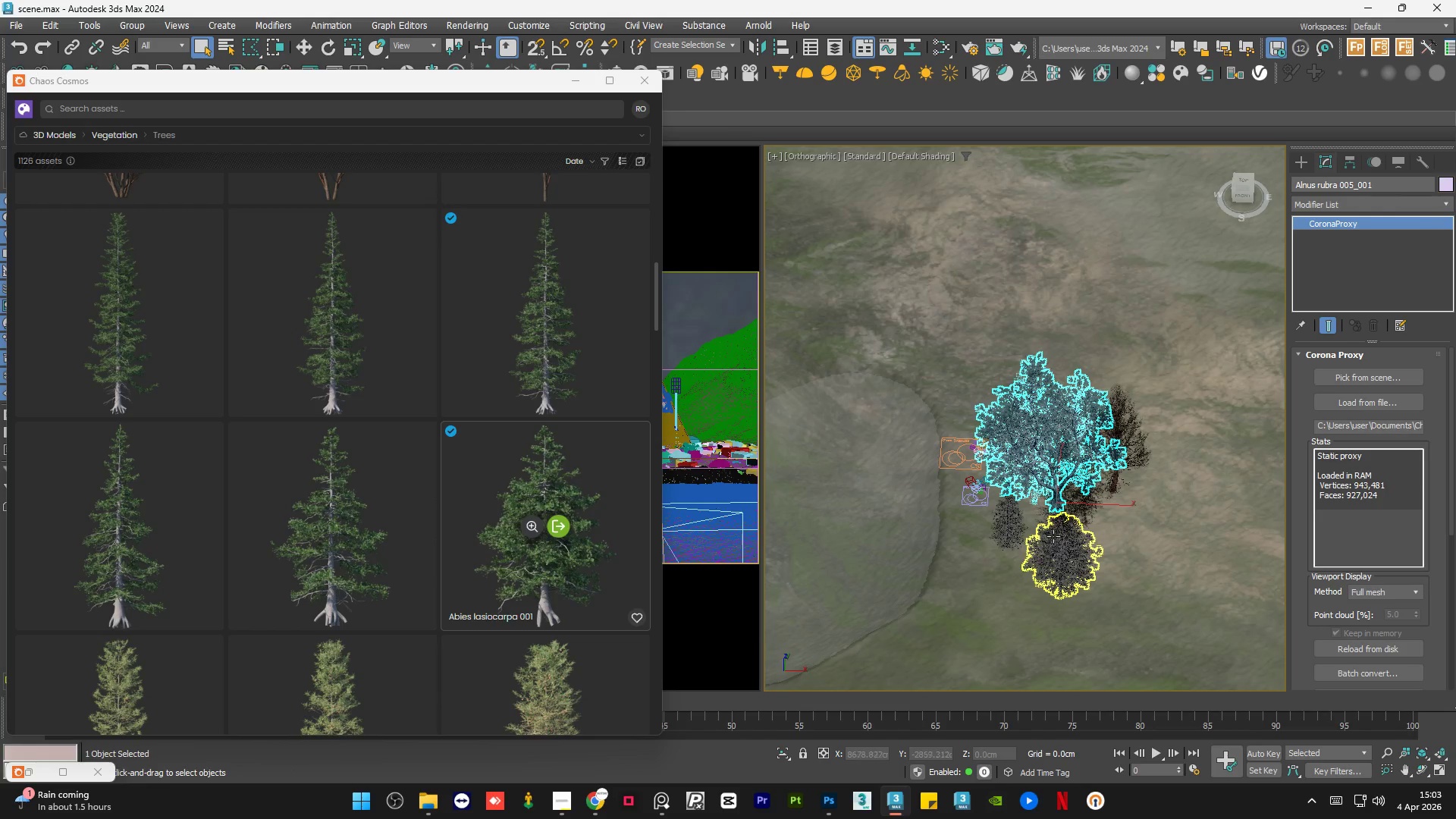 
key(W)
 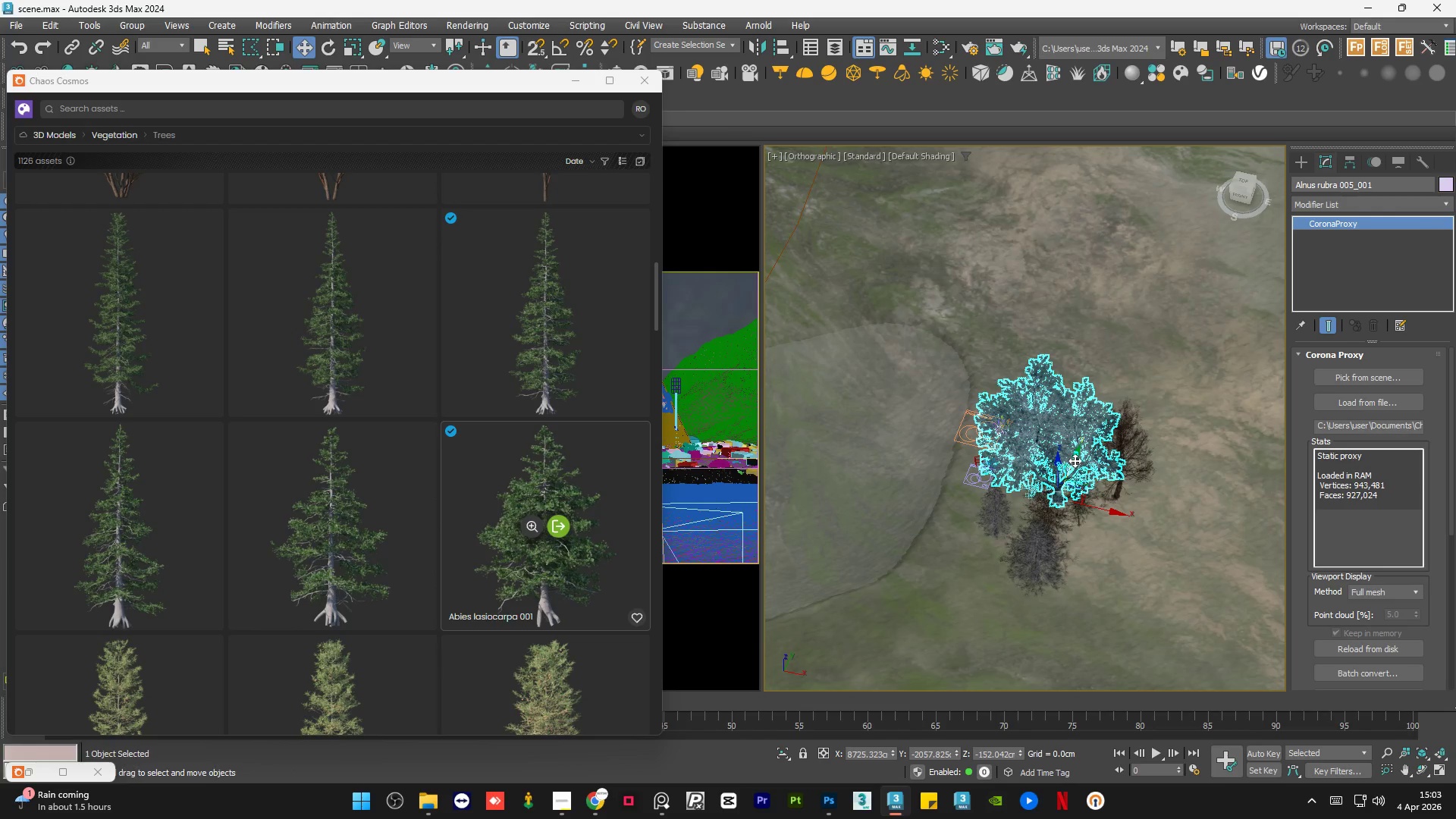 
left_click_drag(start_coordinate=[1075, 460], to_coordinate=[1131, 356])
 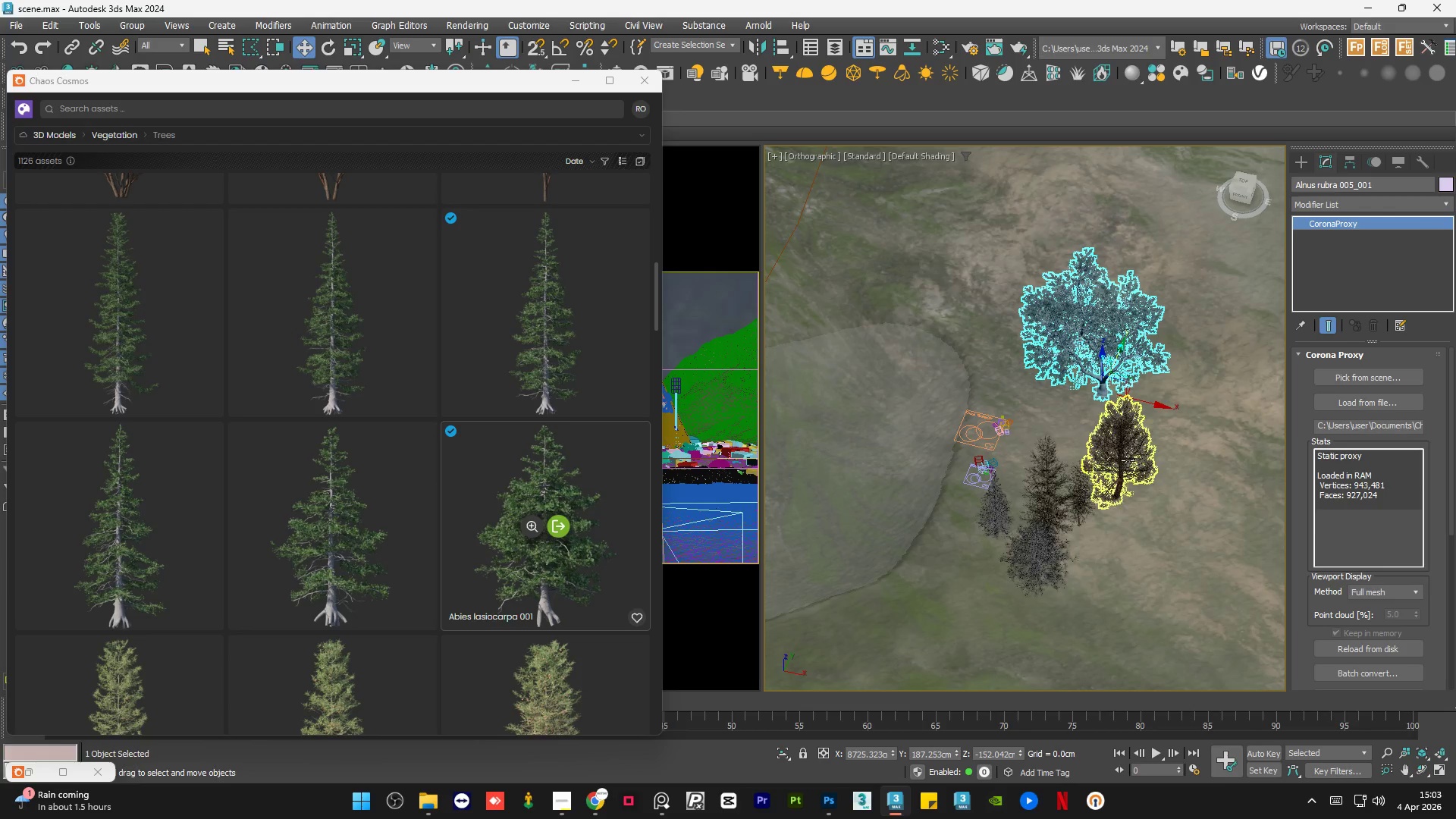 
left_click([1128, 460])
 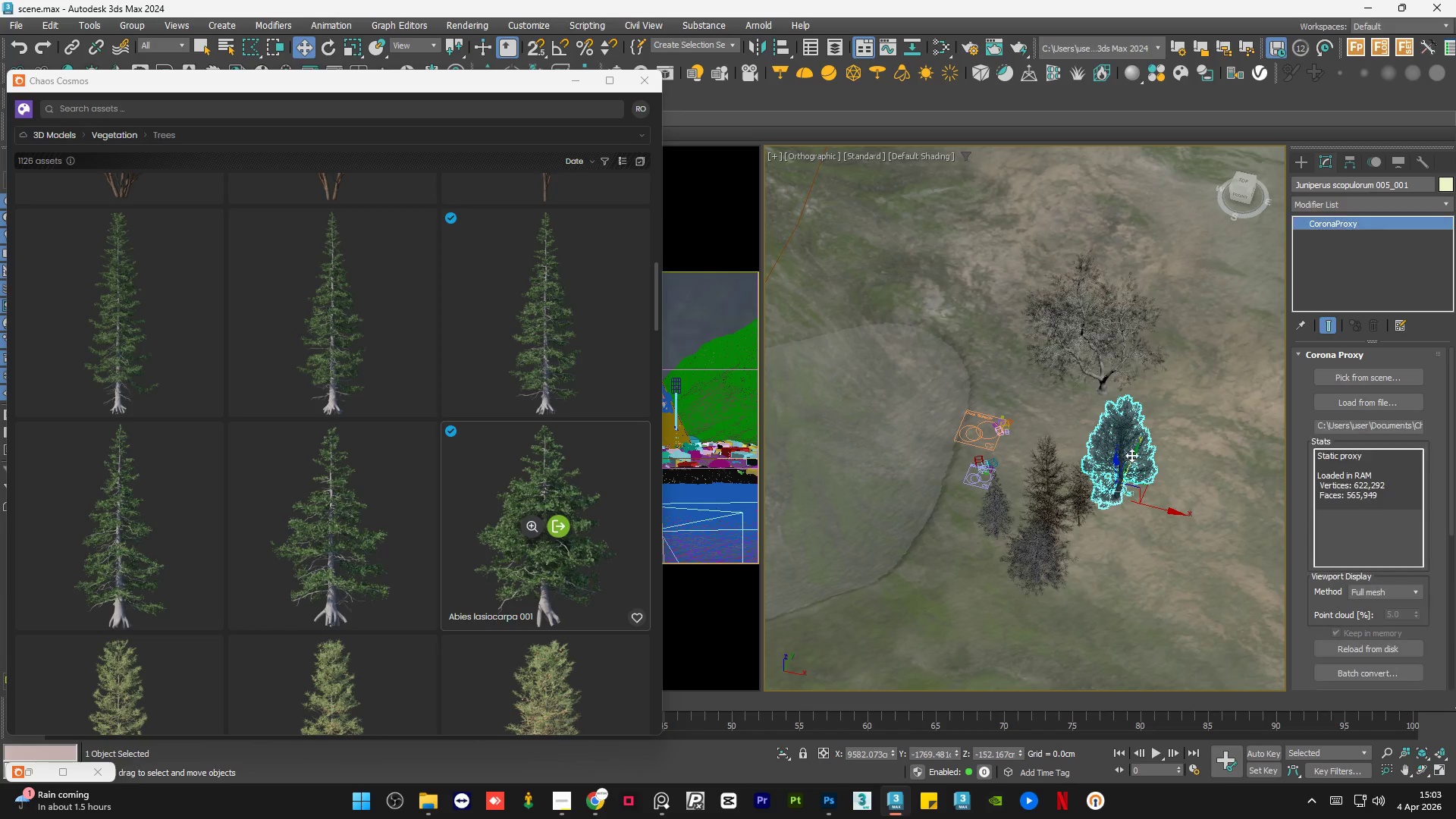 
scroll: coordinate [1133, 449], scroll_direction: up, amount: 1.0
 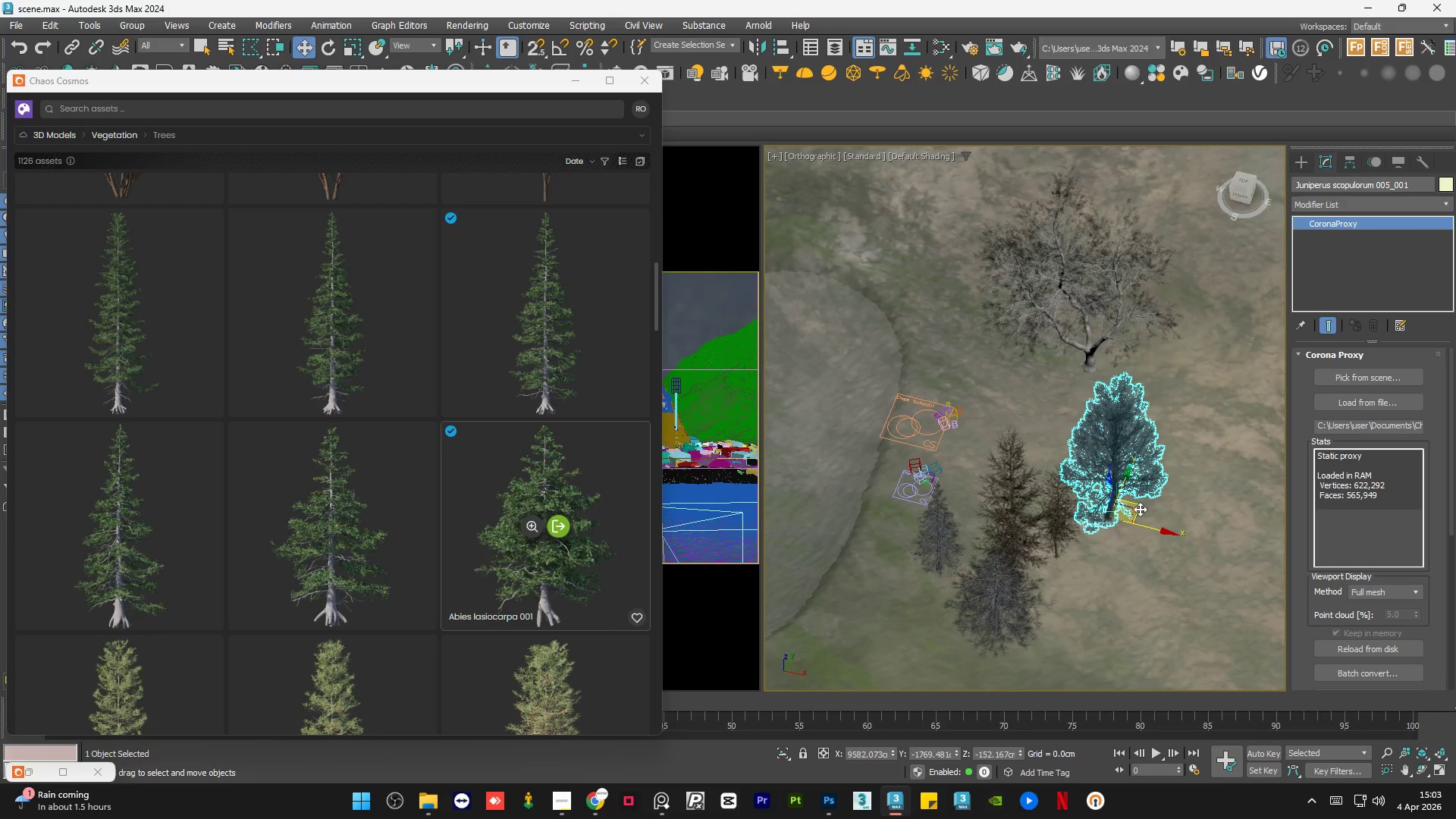 
left_click_drag(start_coordinate=[1140, 508], to_coordinate=[1101, 456])
 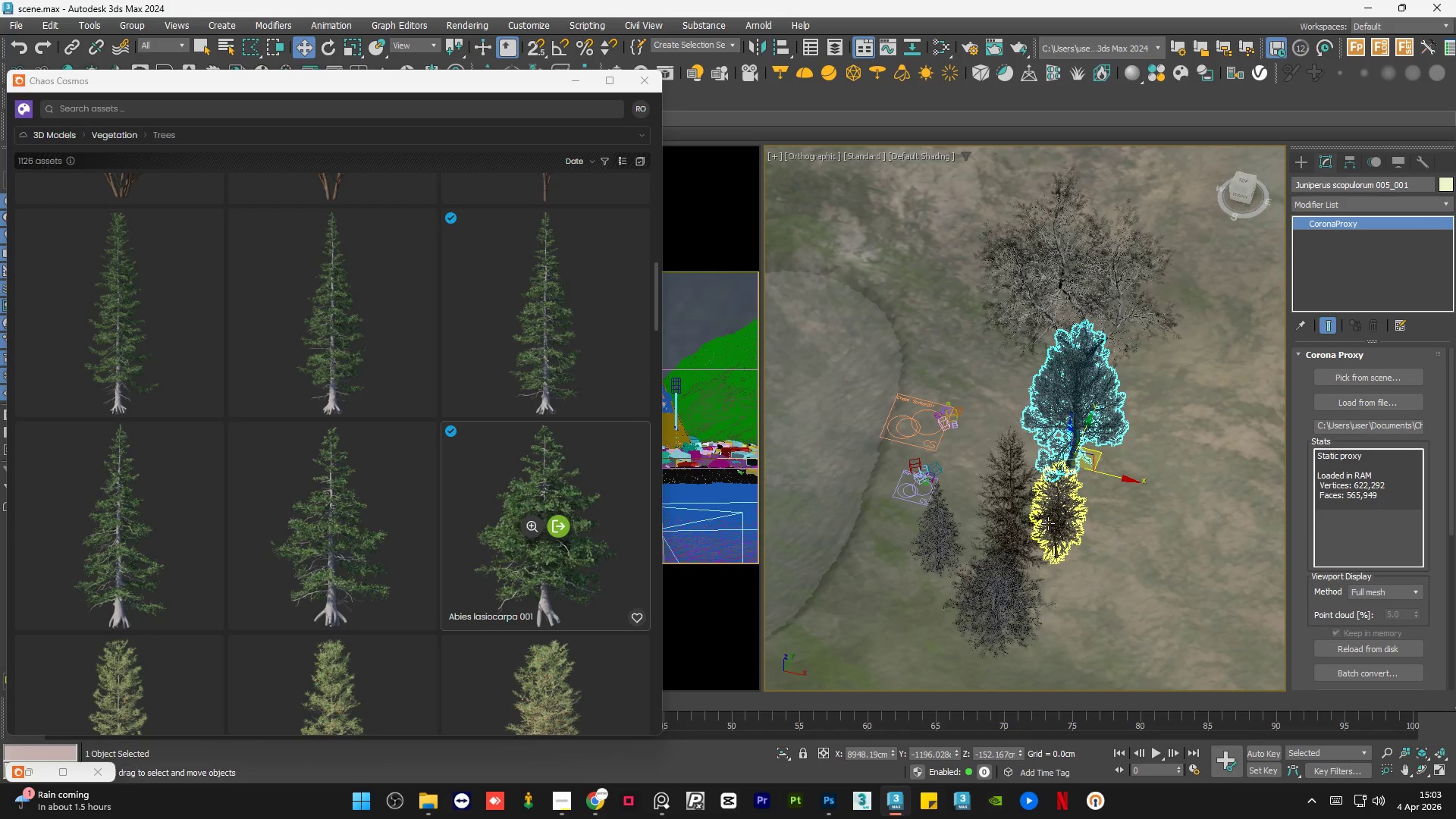 
left_click([1048, 523])
 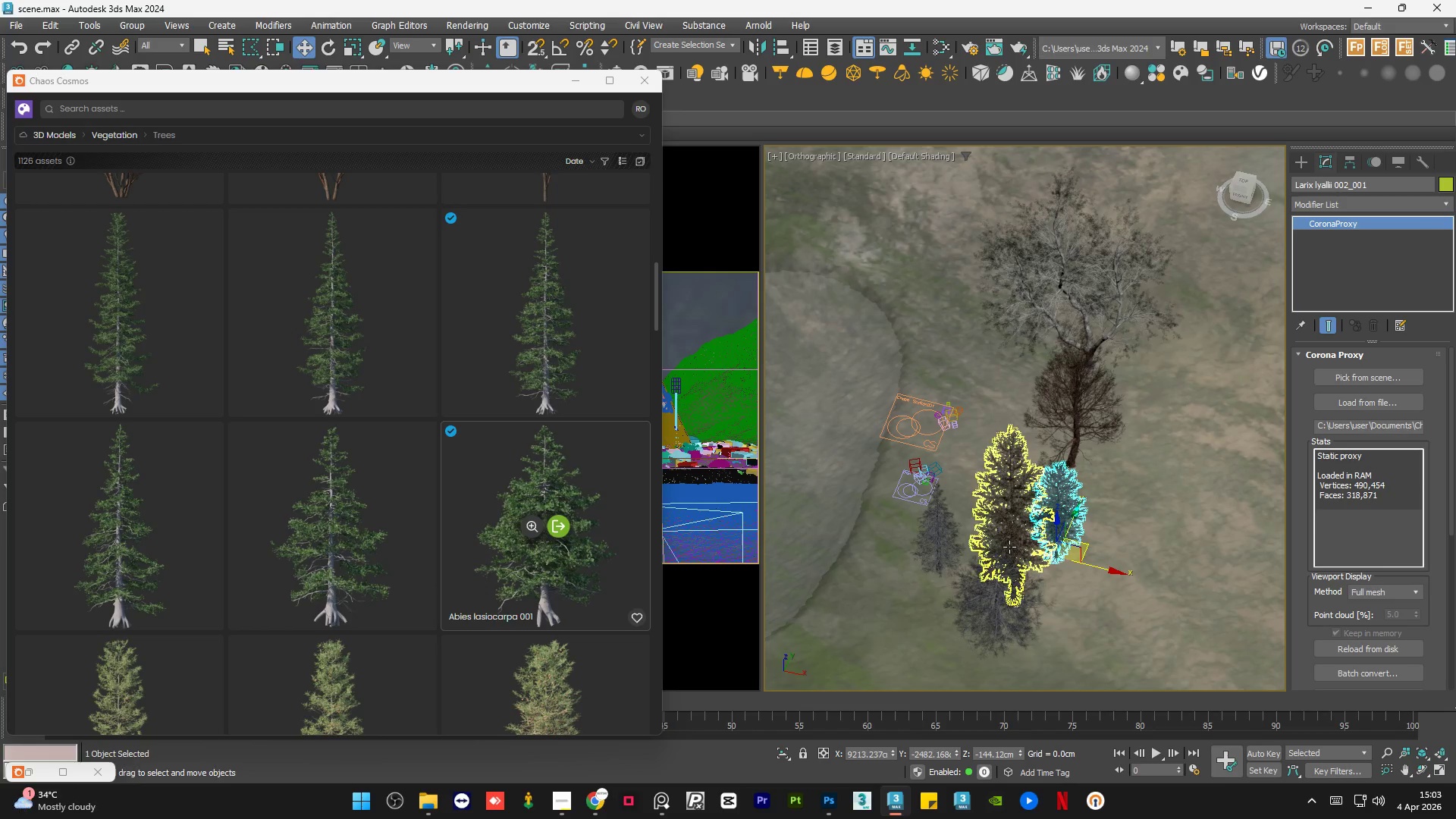 
left_click([1009, 547])
 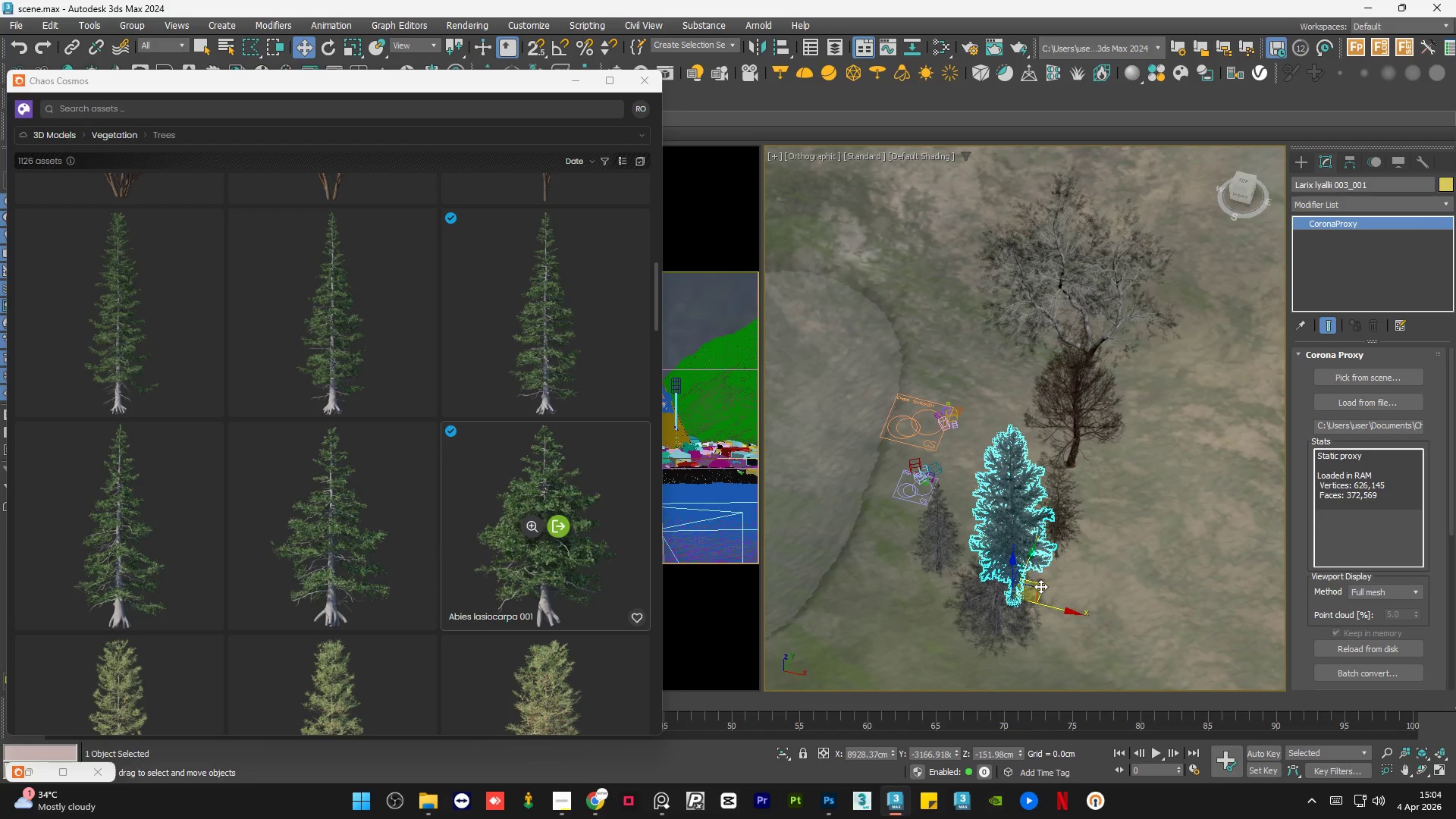 
left_click_drag(start_coordinate=[1047, 586], to_coordinate=[1187, 592])
 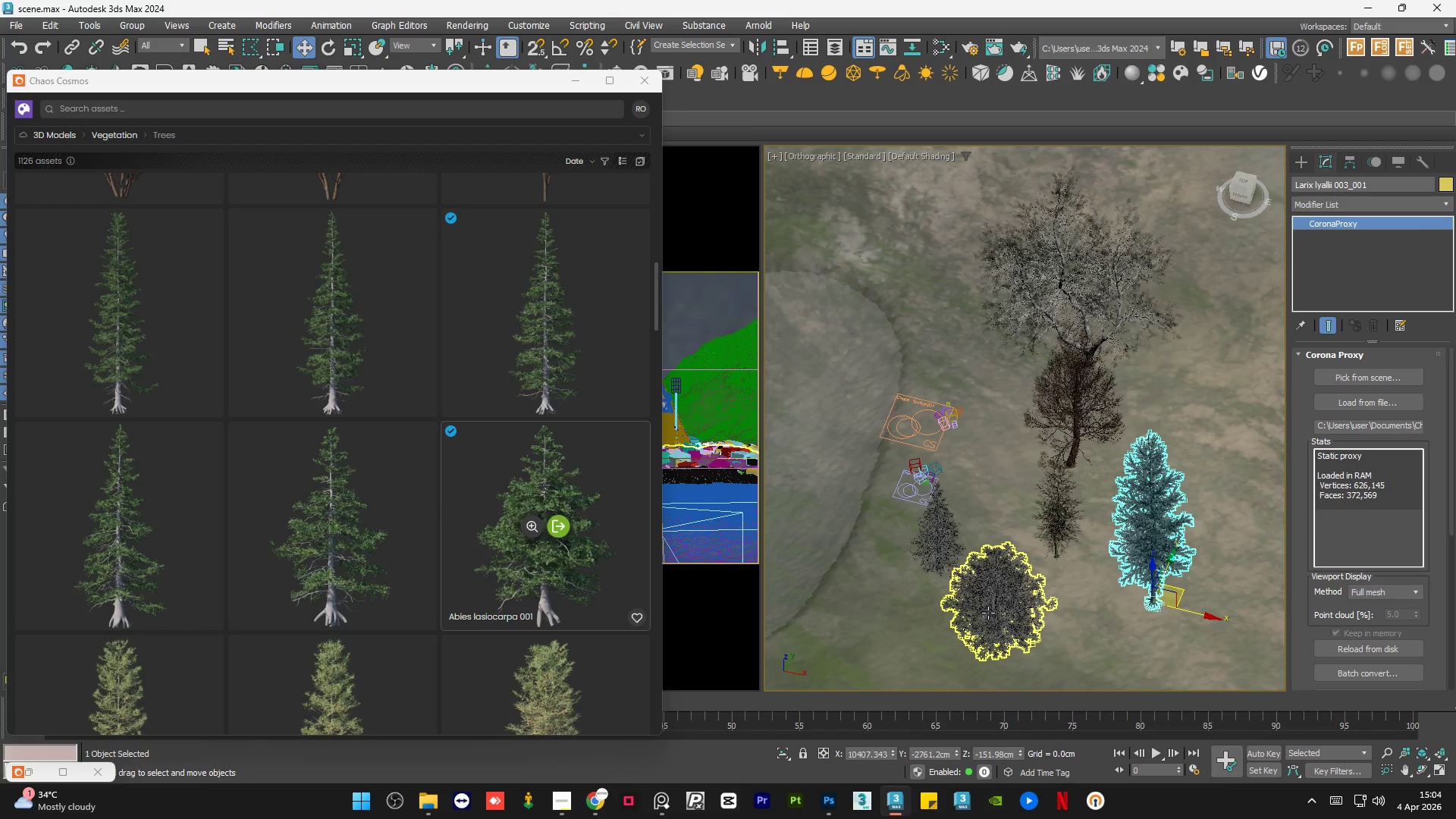 
left_click([988, 613])
 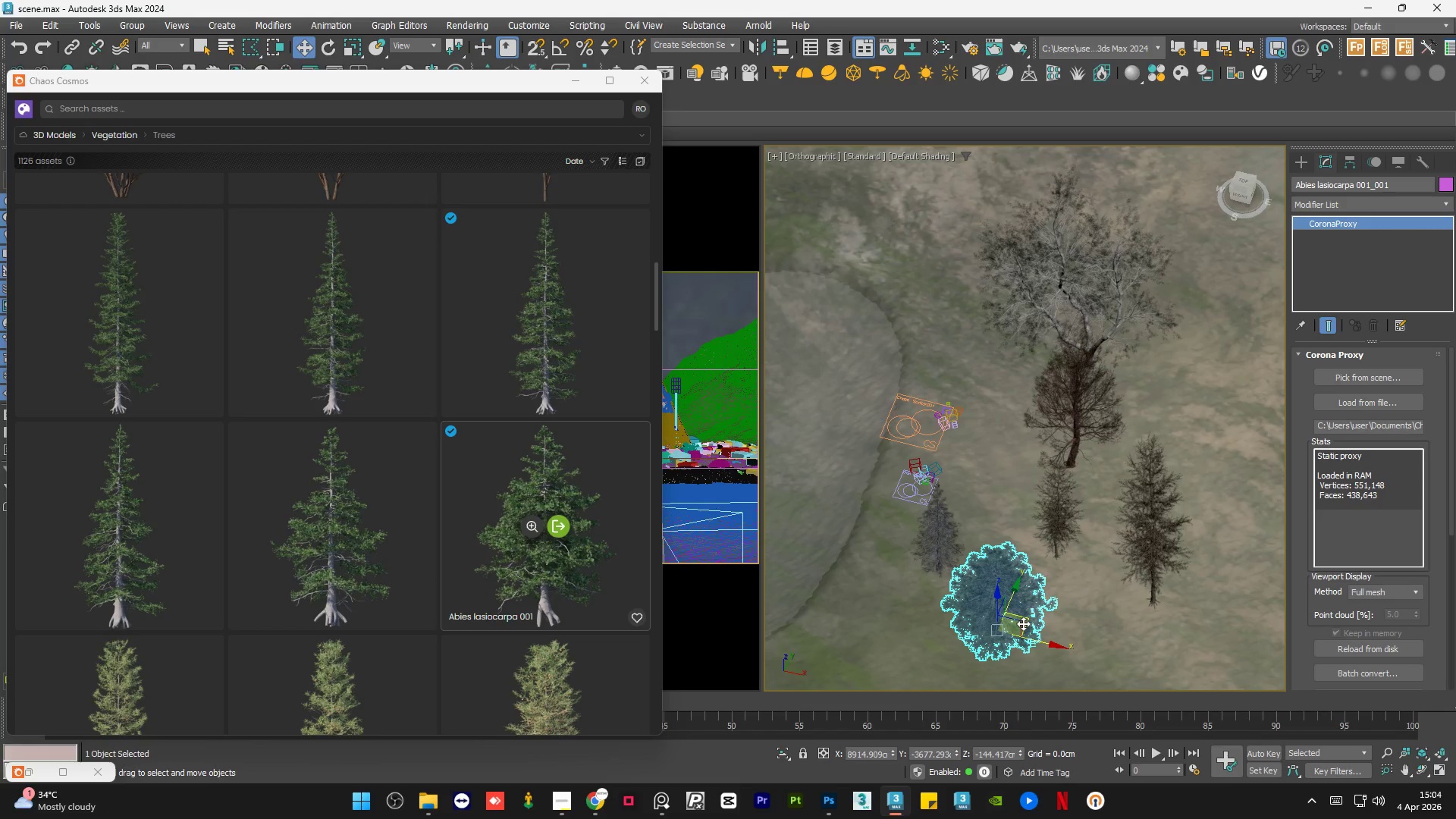 
left_click_drag(start_coordinate=[1028, 621], to_coordinate=[1229, 417])
 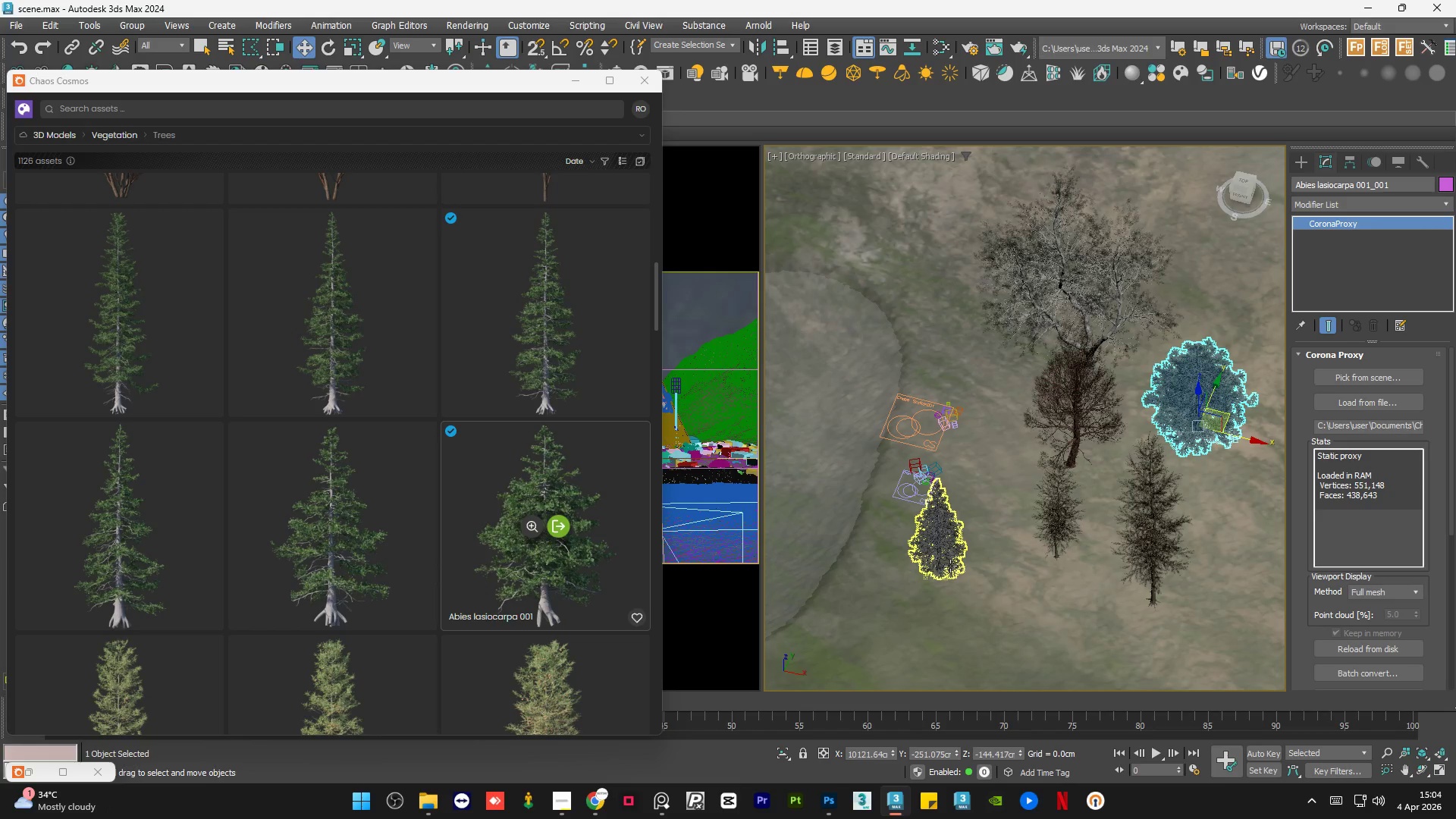 
left_click([950, 566])
 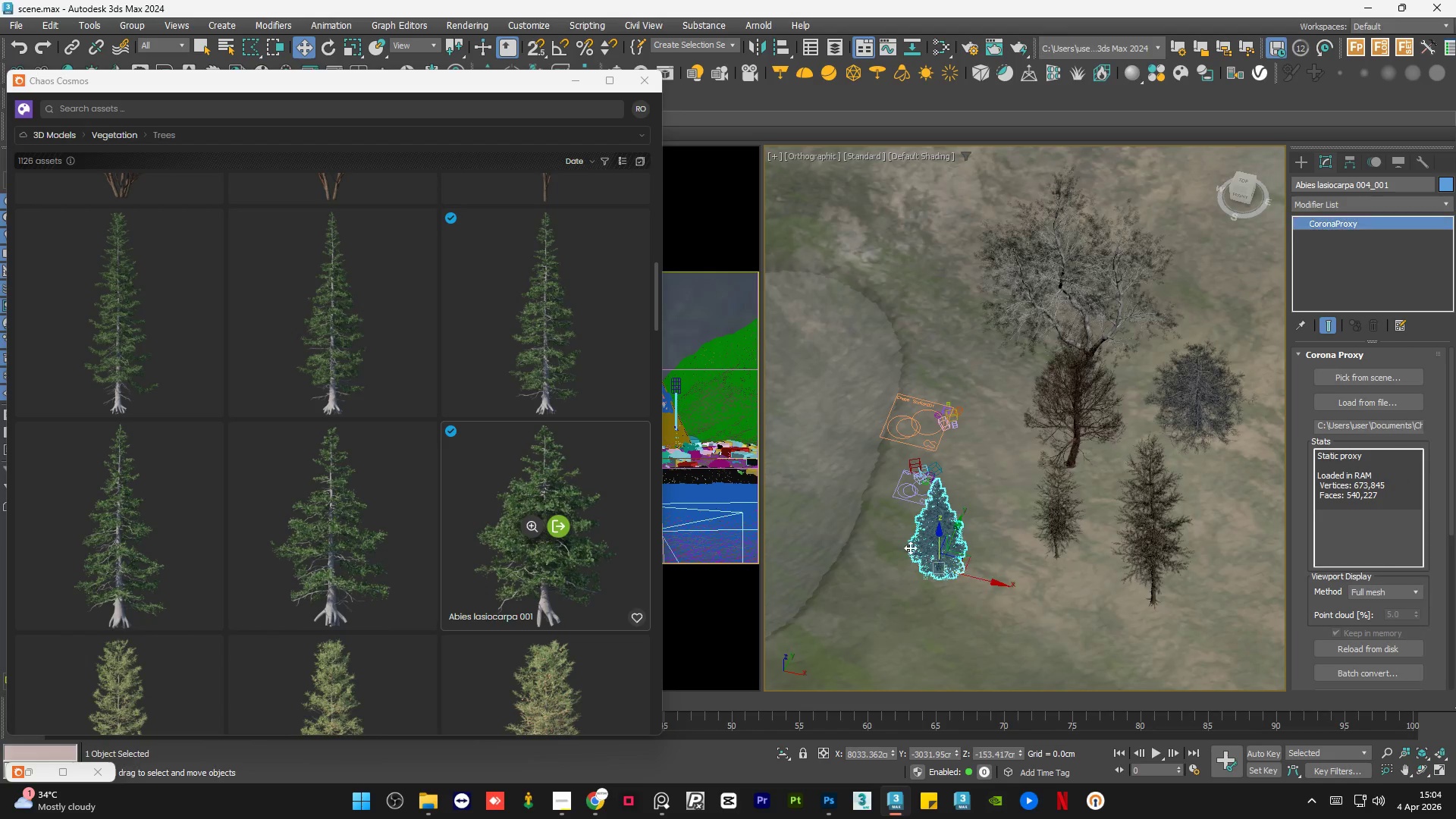 
scroll: coordinate [892, 546], scroll_direction: down, amount: 1.0
 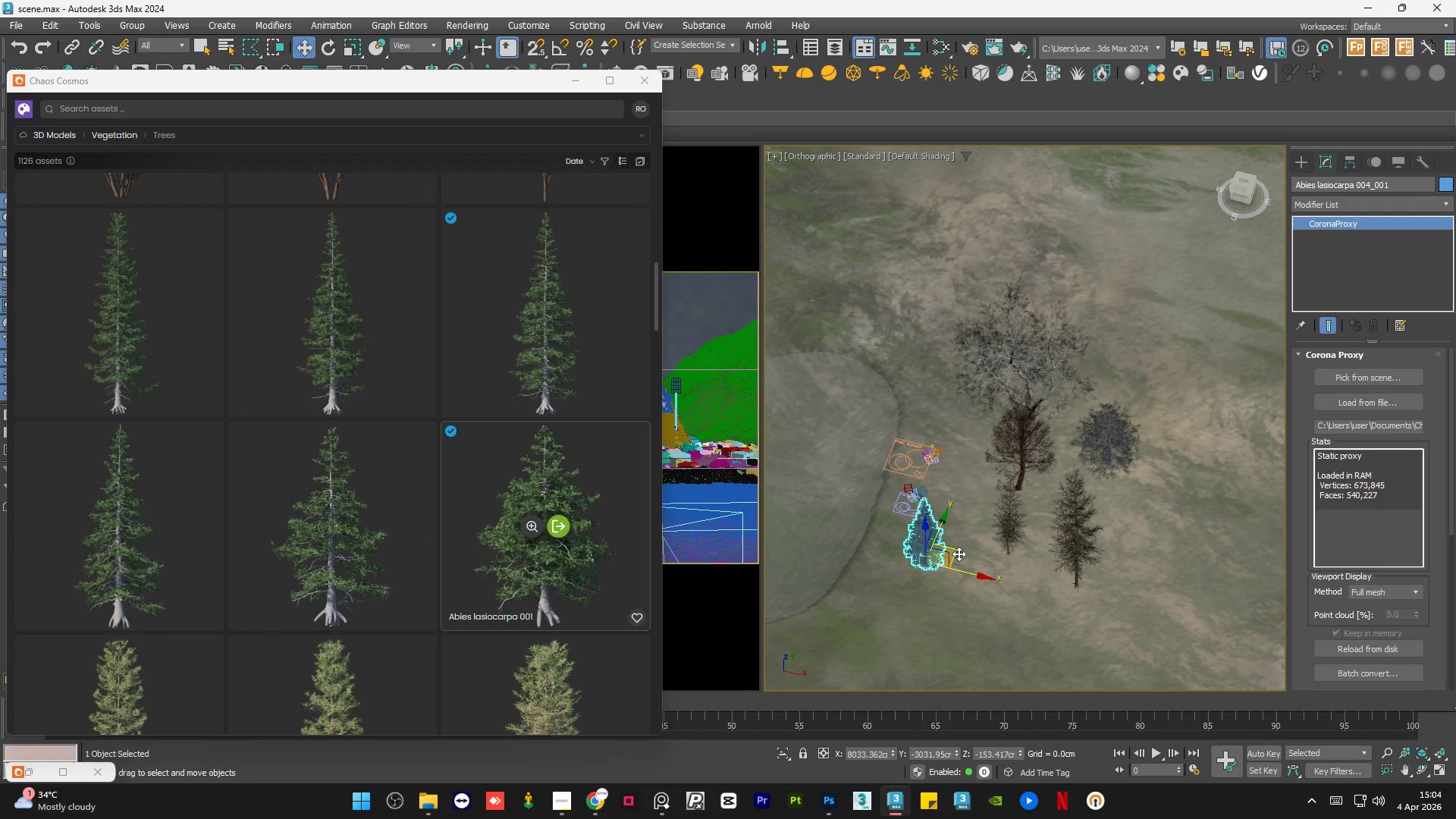 
left_click_drag(start_coordinate=[952, 552], to_coordinate=[1165, 518])
 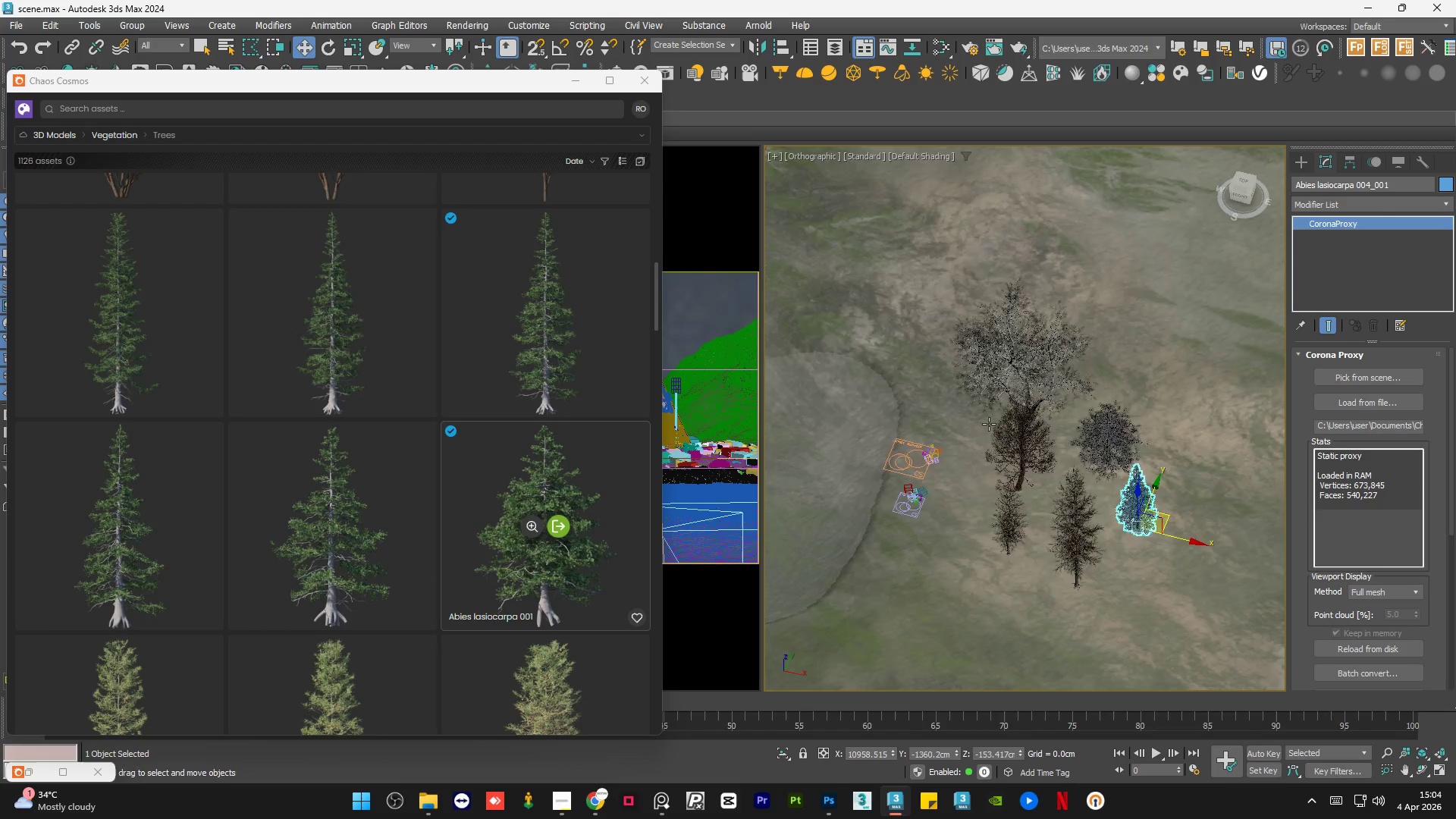 
scroll: coordinate [996, 434], scroll_direction: down, amount: 7.0
 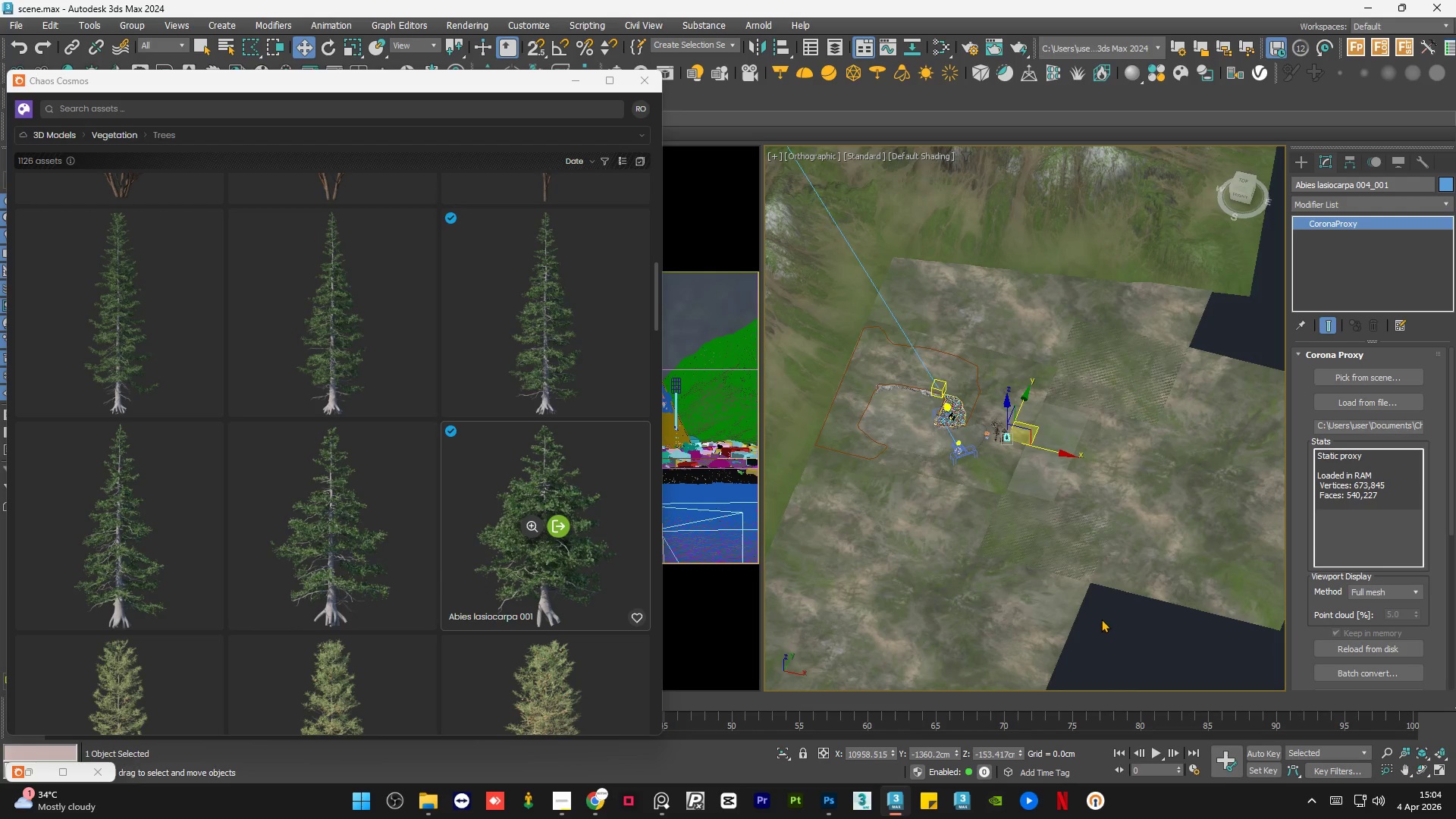 
left_click([1103, 620])
 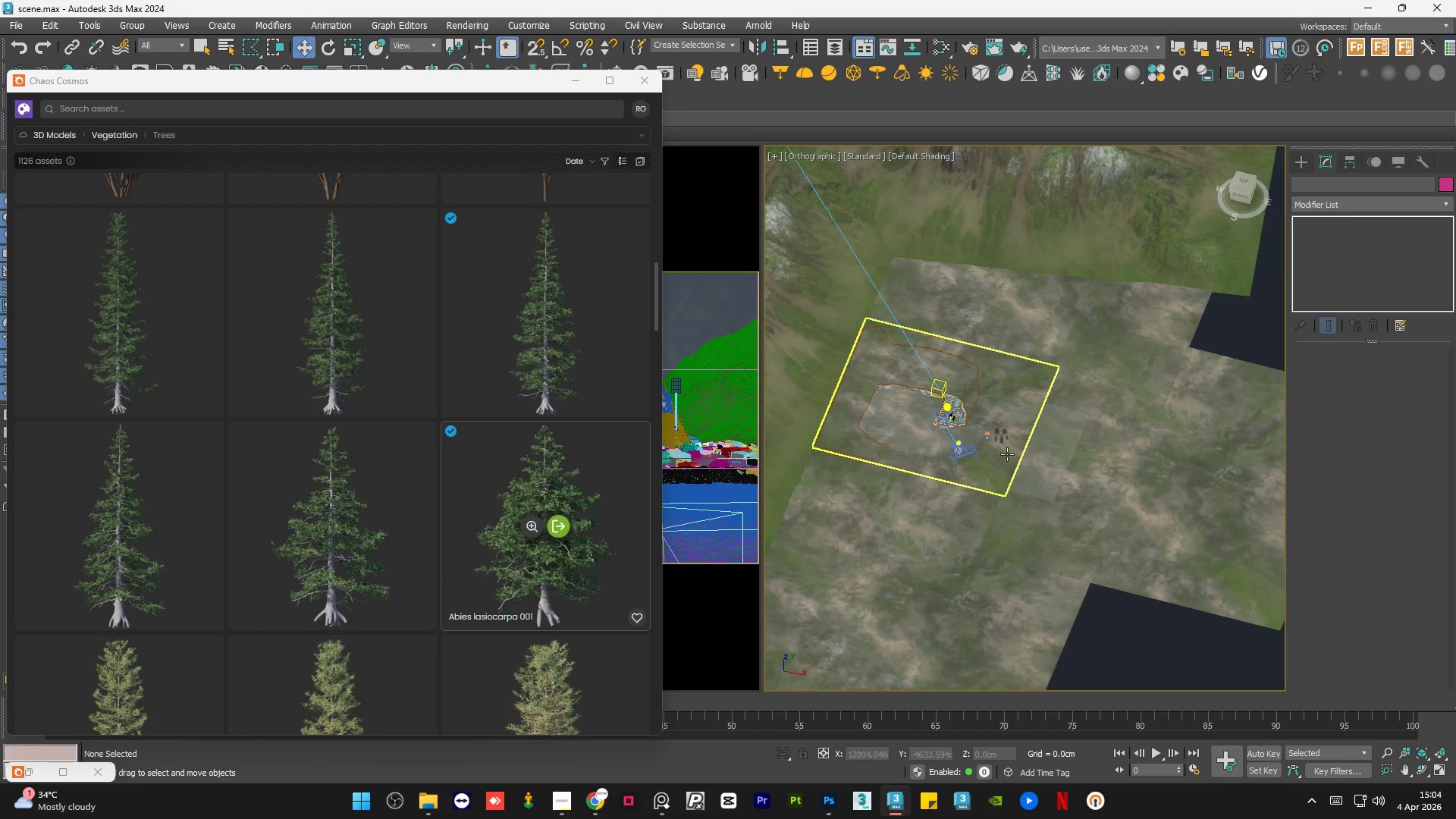 
scroll: coordinate [977, 389], scroll_direction: up, amount: 5.0
 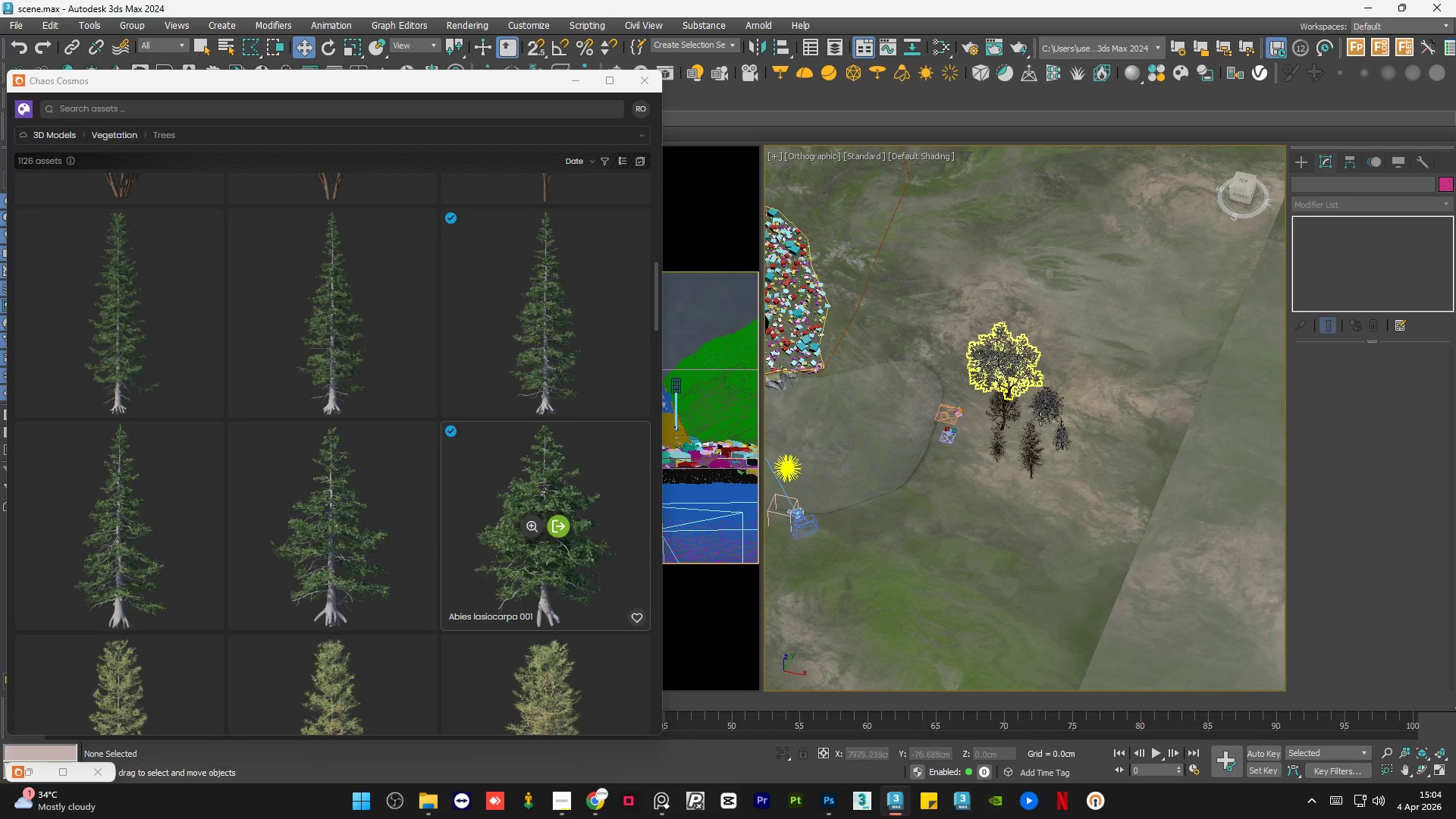 
scroll: coordinate [1056, 422], scroll_direction: down, amount: 1.0
 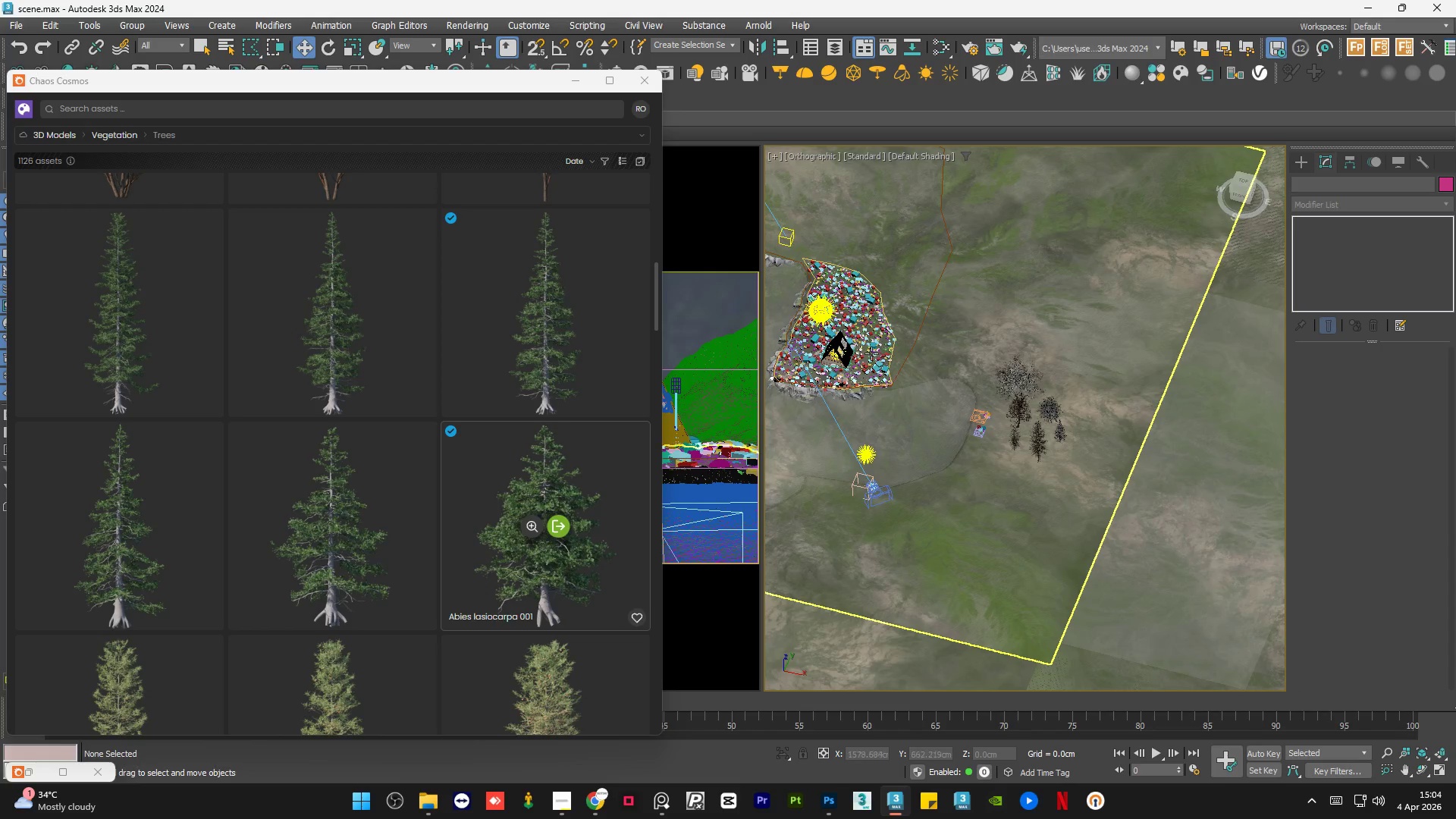 
scroll: coordinate [904, 357], scroll_direction: up, amount: 4.0
 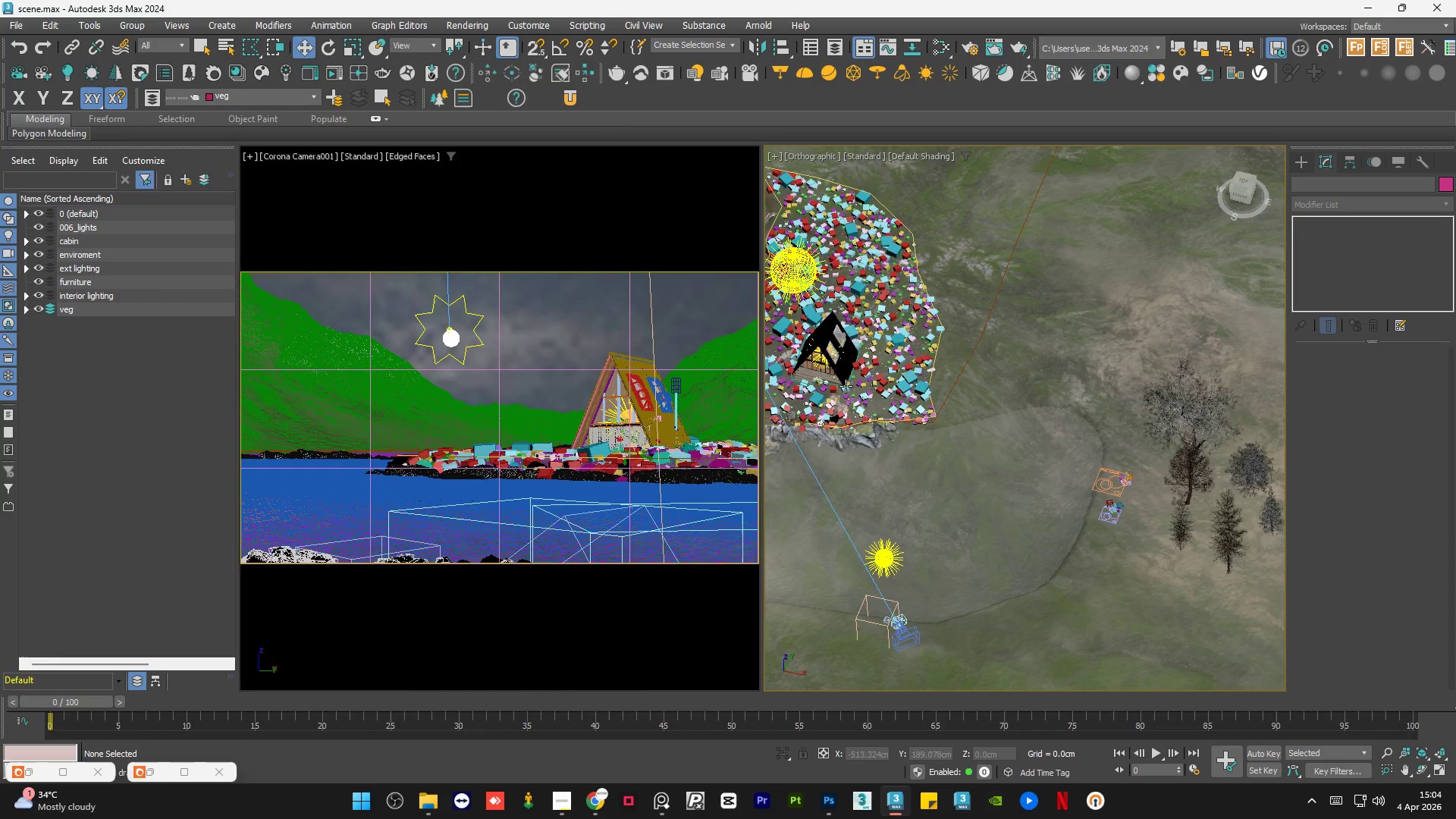 
scroll: coordinate [1135, 464], scroll_direction: down, amount: 5.0
 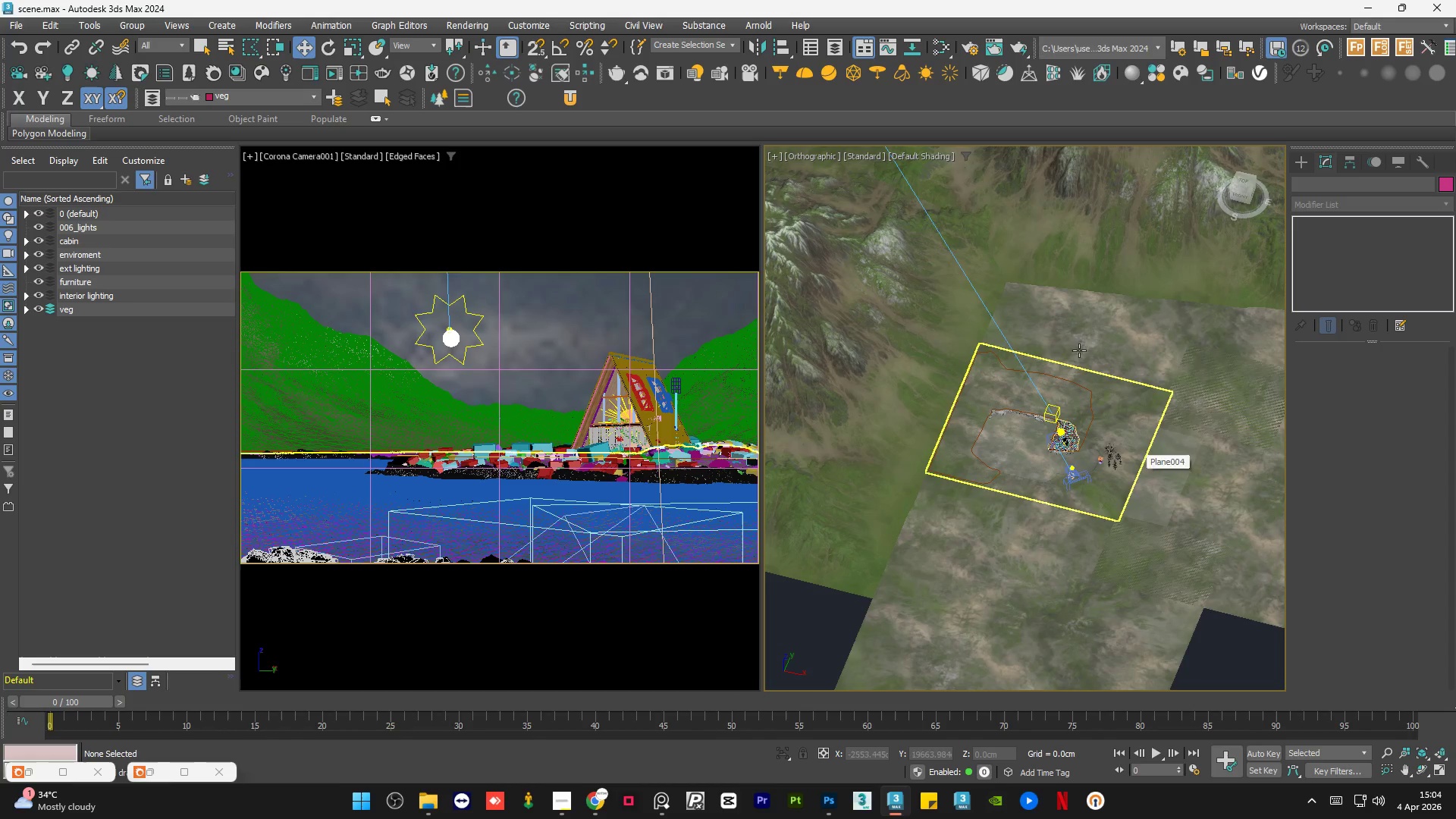 
scroll: coordinate [1073, 340], scroll_direction: up, amount: 1.0
 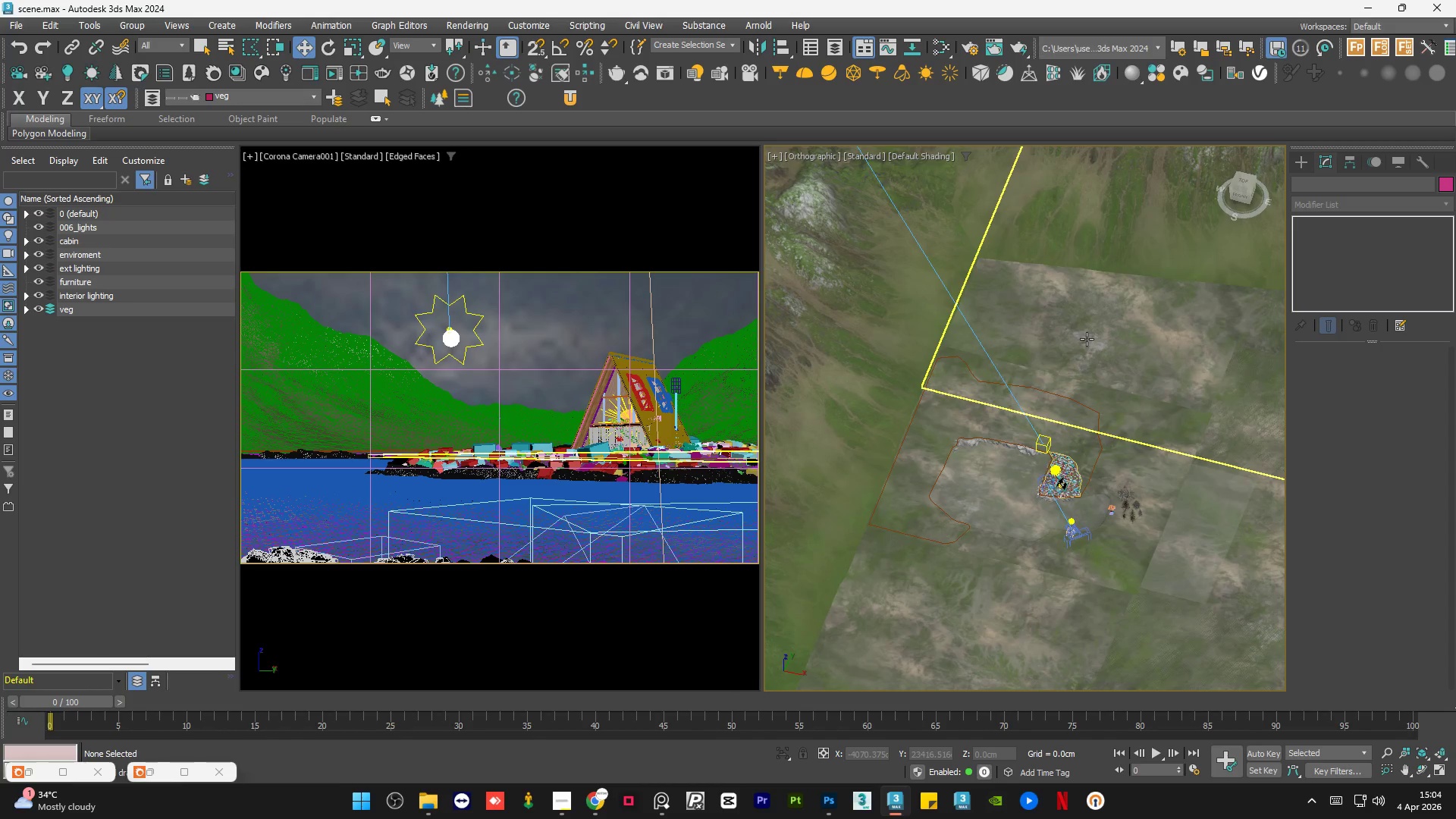 
scroll: coordinate [1087, 339], scroll_direction: down, amount: 2.0
 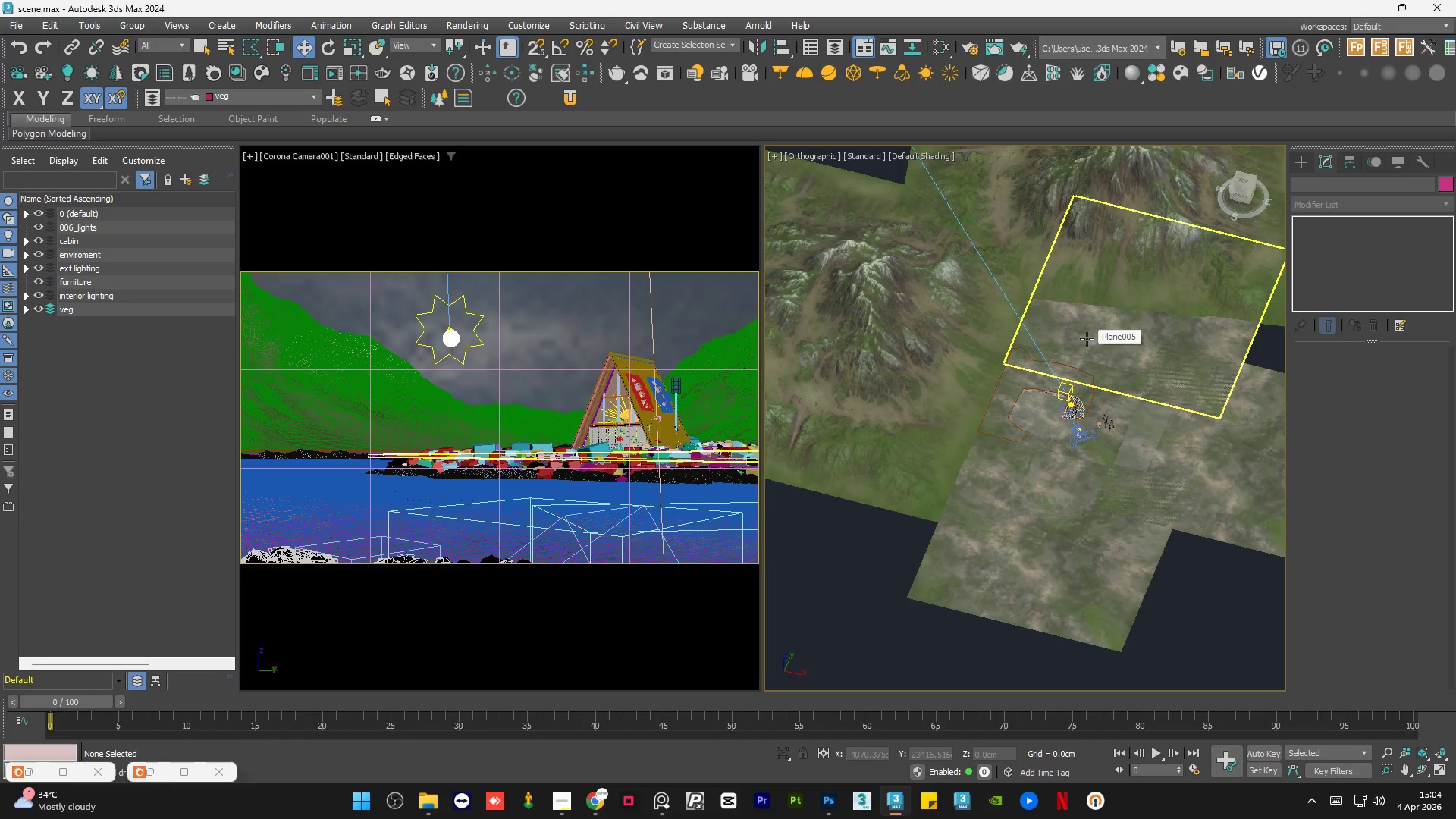 
scroll: coordinate [1091, 486], scroll_direction: up, amount: 9.0
 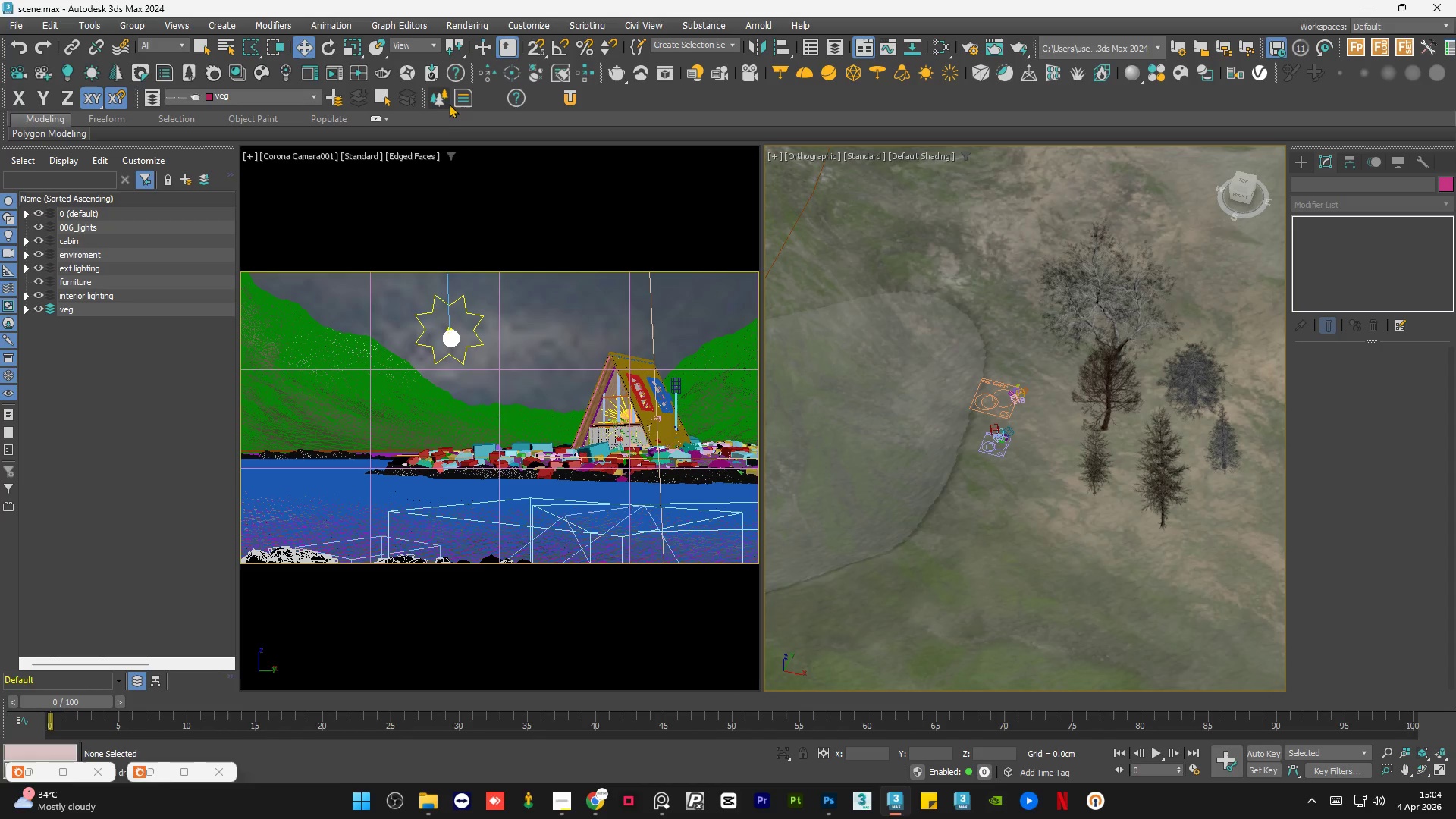 
left_click([438, 94])
 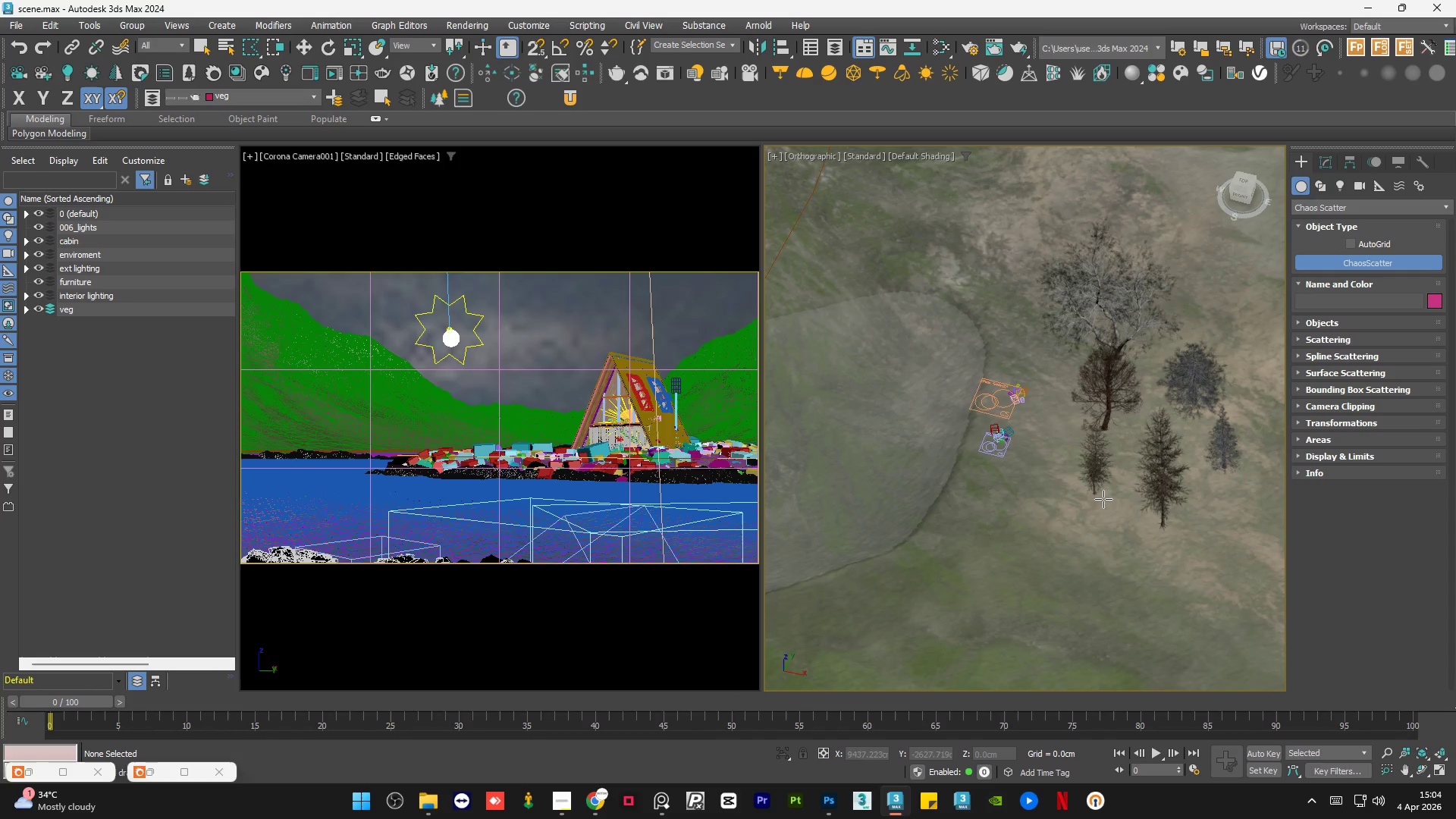 
scroll: coordinate [1094, 500], scroll_direction: up, amount: 1.0
 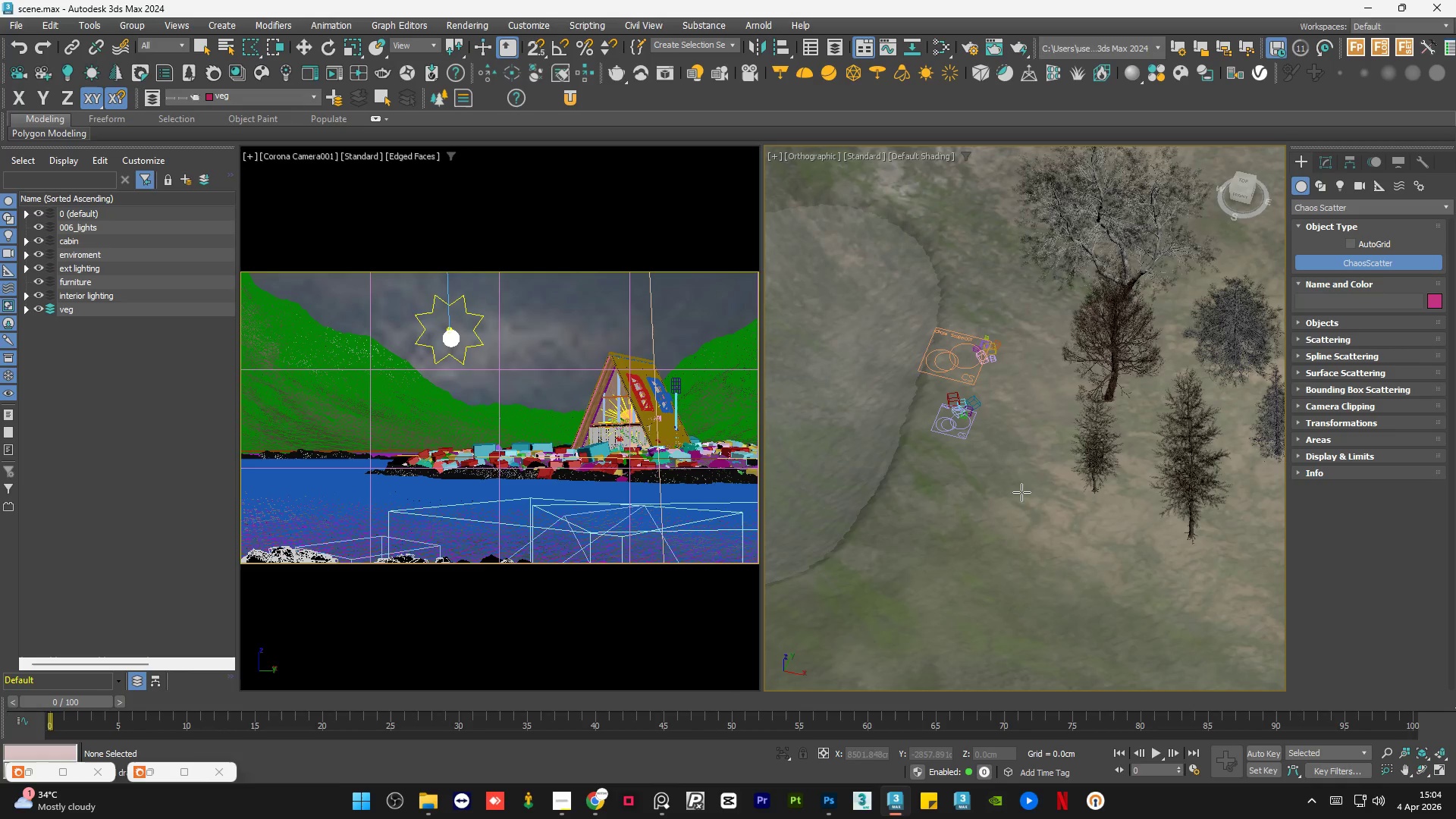 
left_click_drag(start_coordinate=[1015, 492], to_coordinate=[1031, 524])
 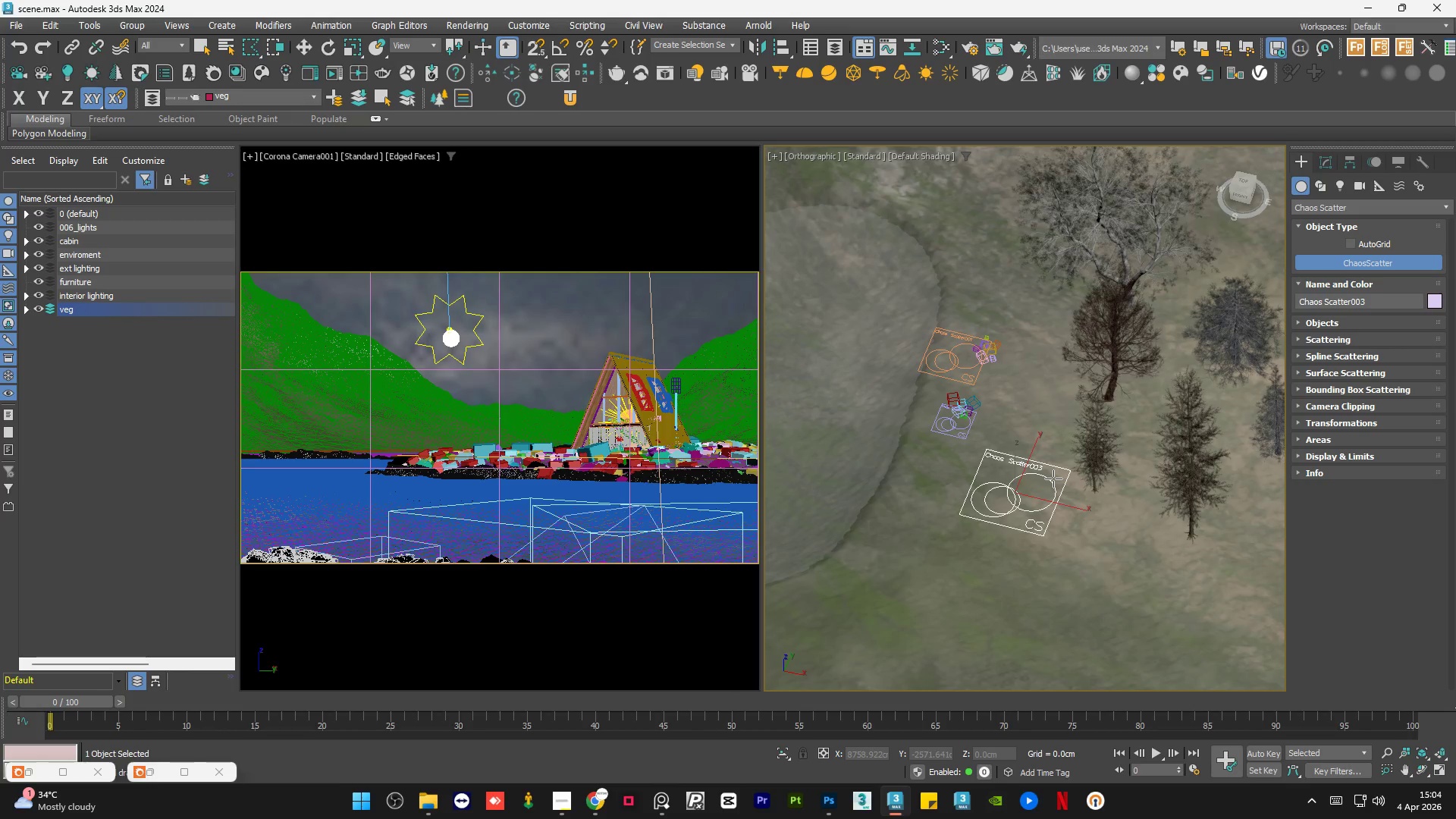 
key(Q)
 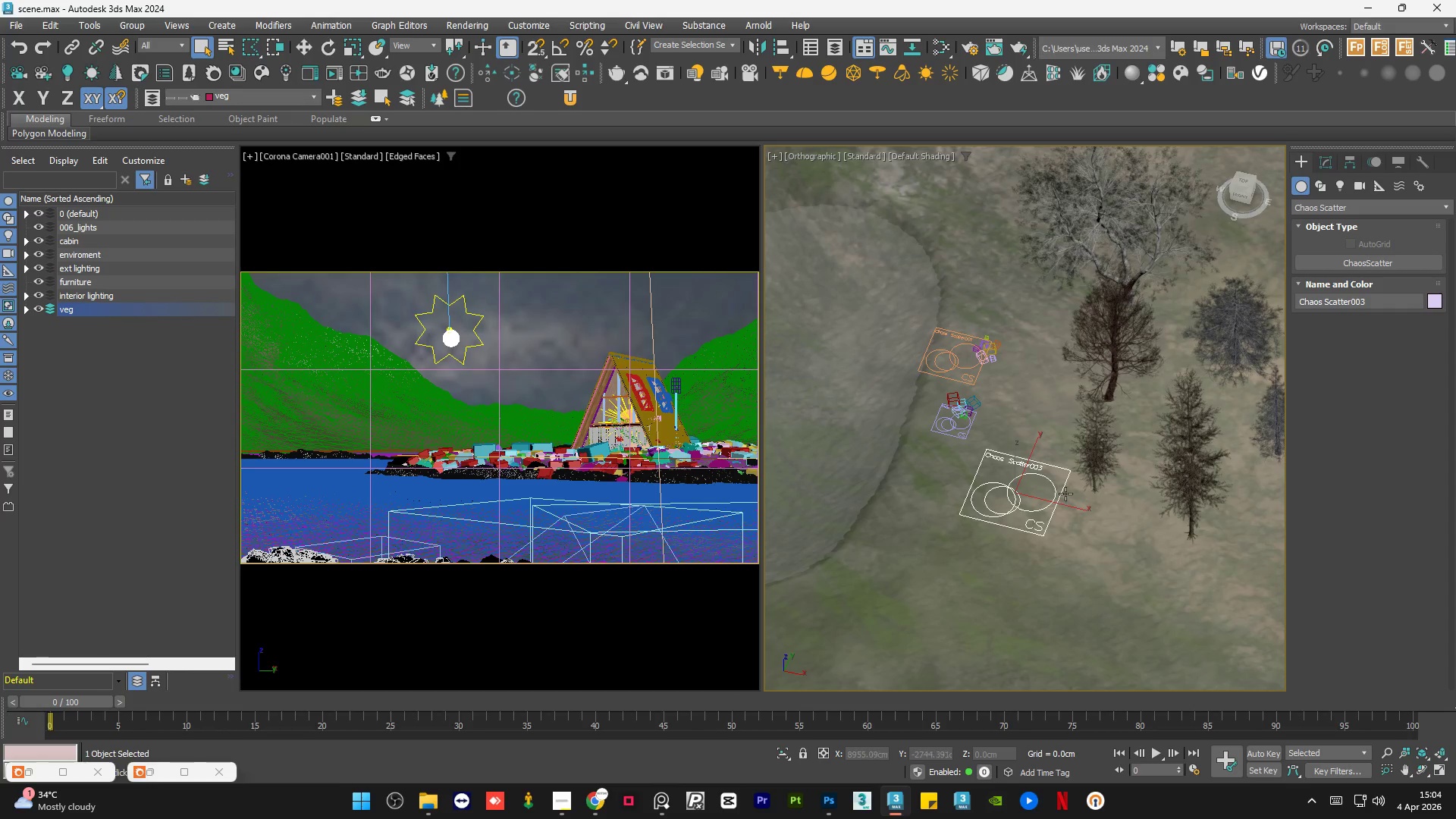 
scroll: coordinate [1068, 491], scroll_direction: up, amount: 2.0
 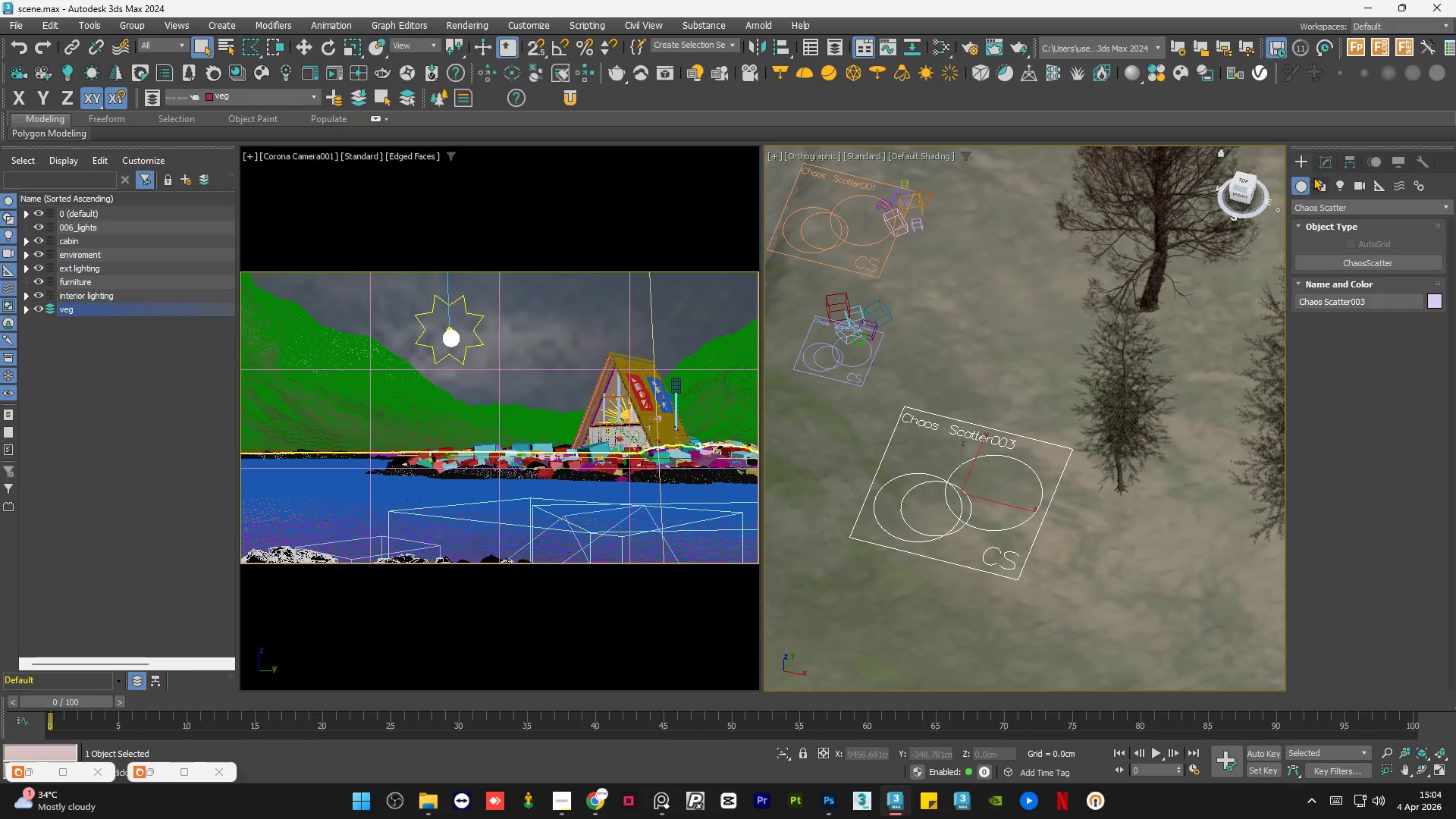 
left_click([1326, 163])
 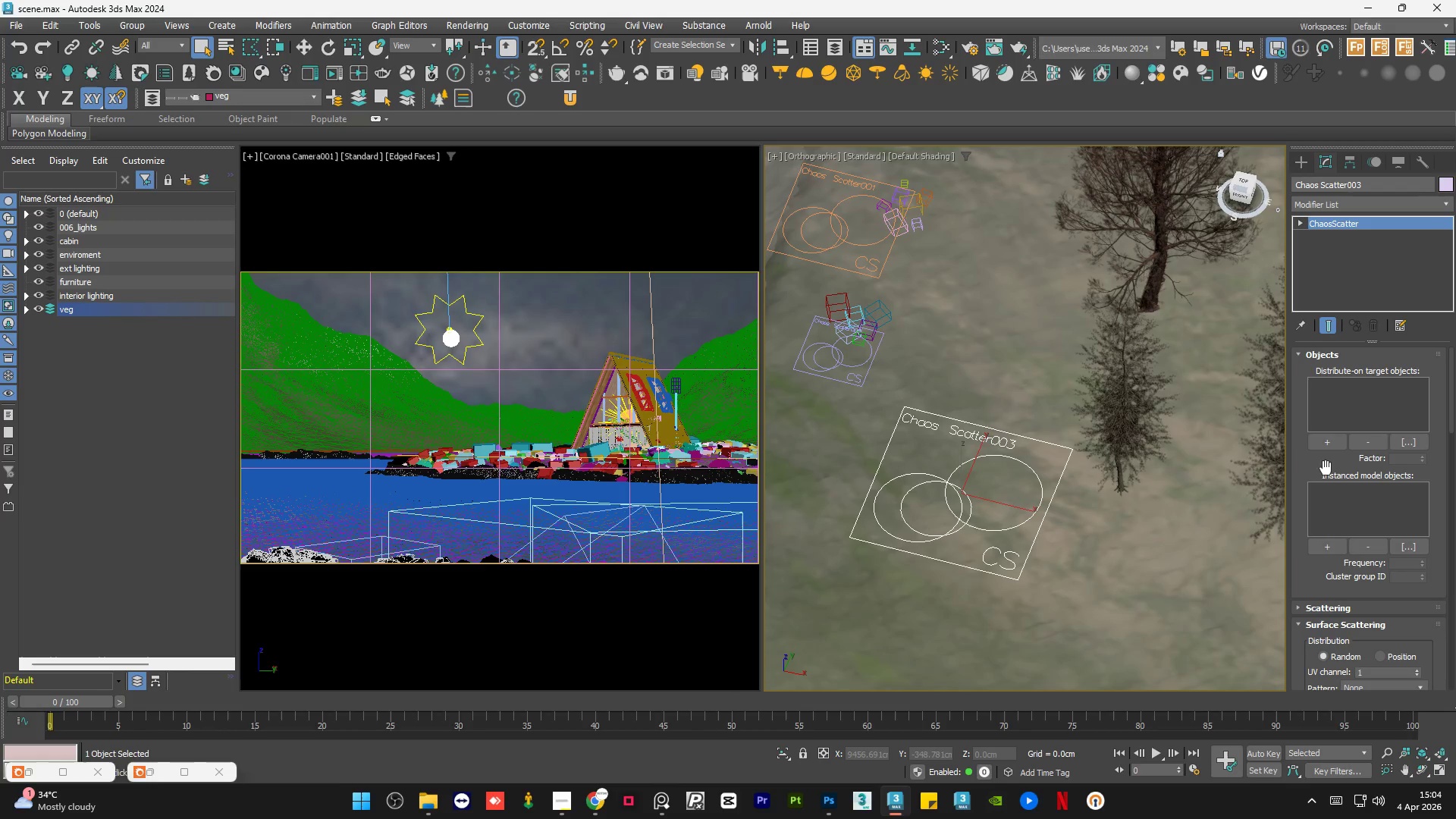 
left_click([1326, 547])
 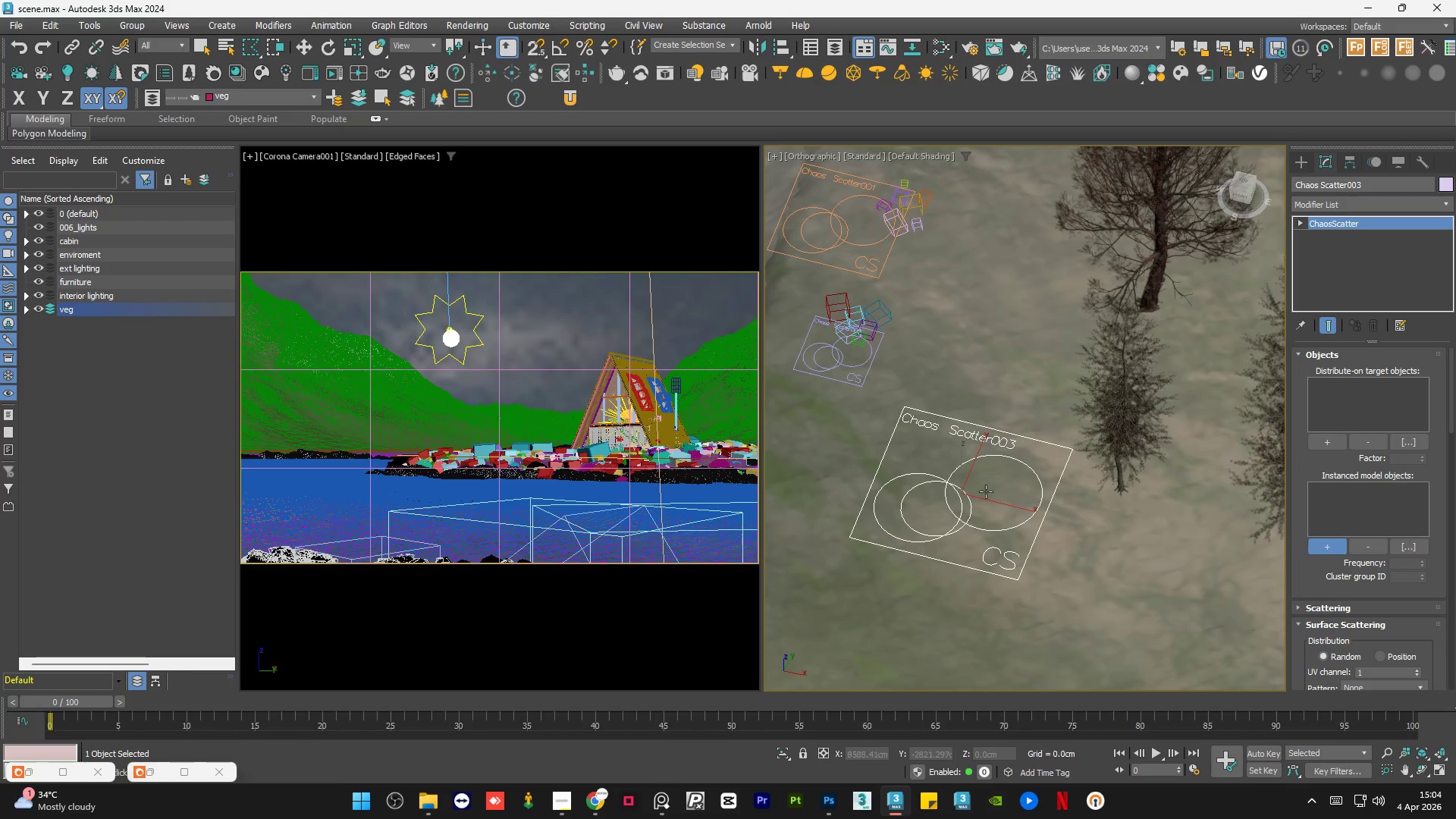 
scroll: coordinate [984, 491], scroll_direction: down, amount: 1.0
 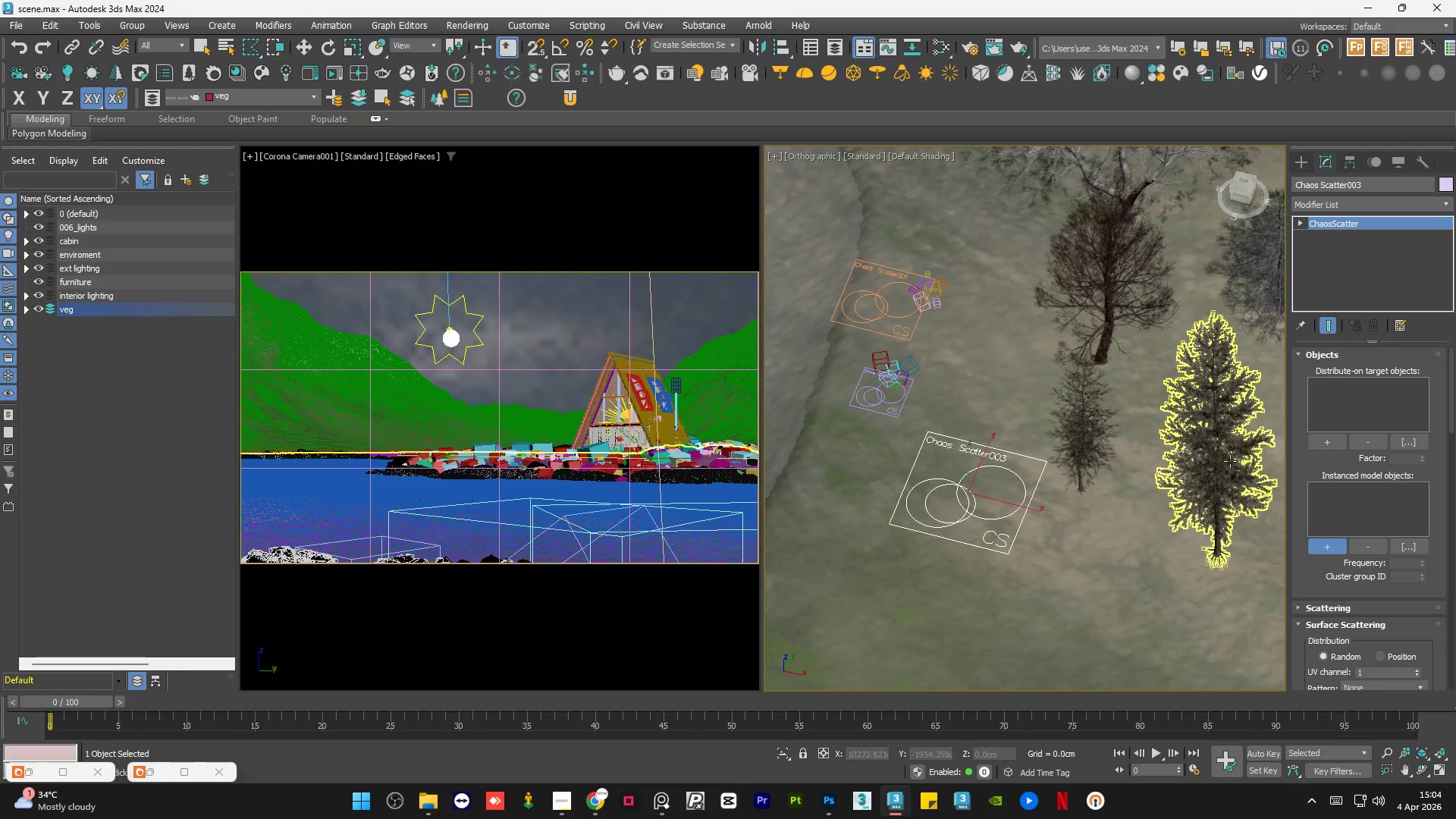 
left_click([1228, 460])
 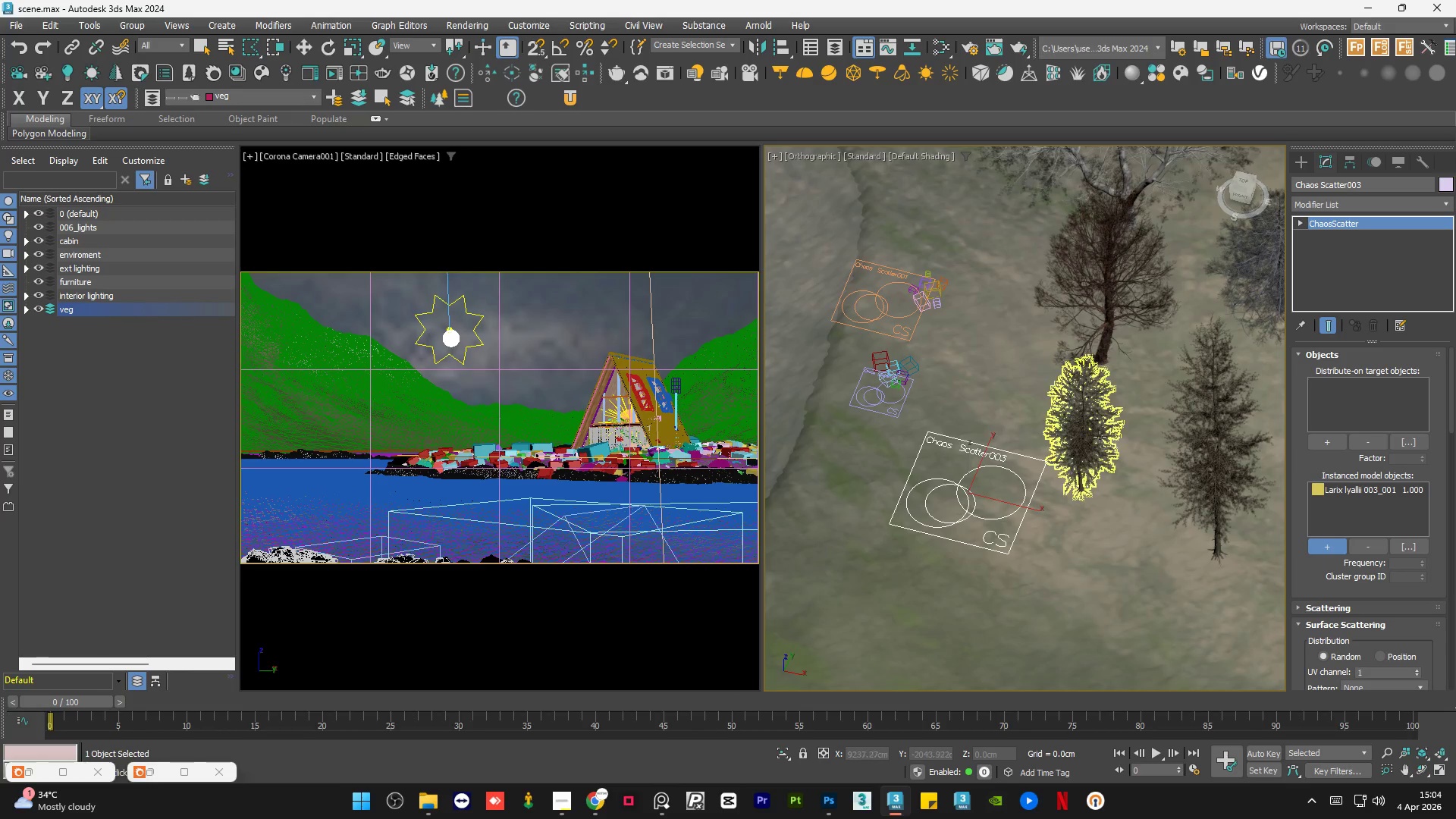 
left_click([1086, 433])
 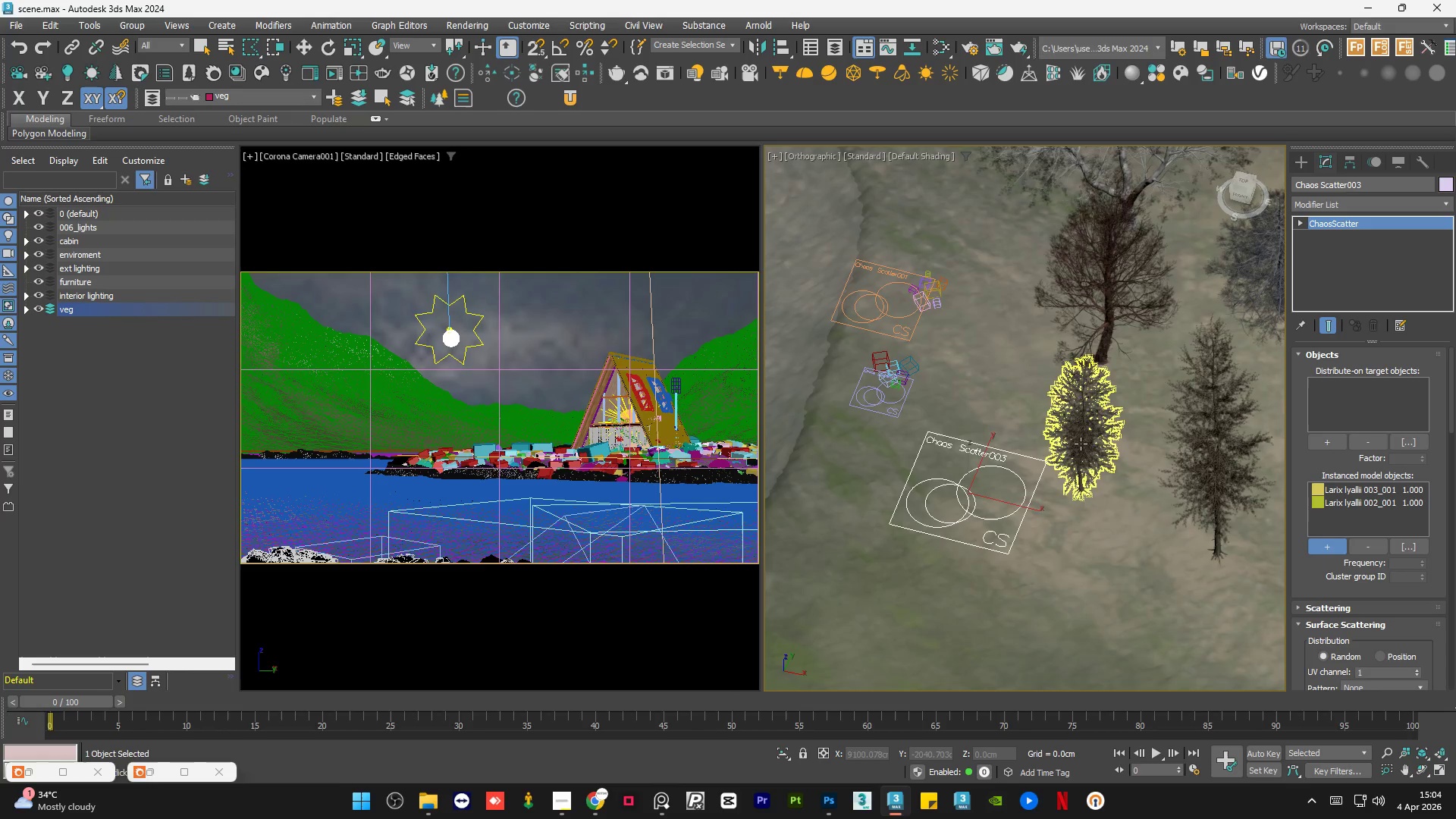 
scroll: coordinate [1108, 438], scroll_direction: none, amount: 0.0
 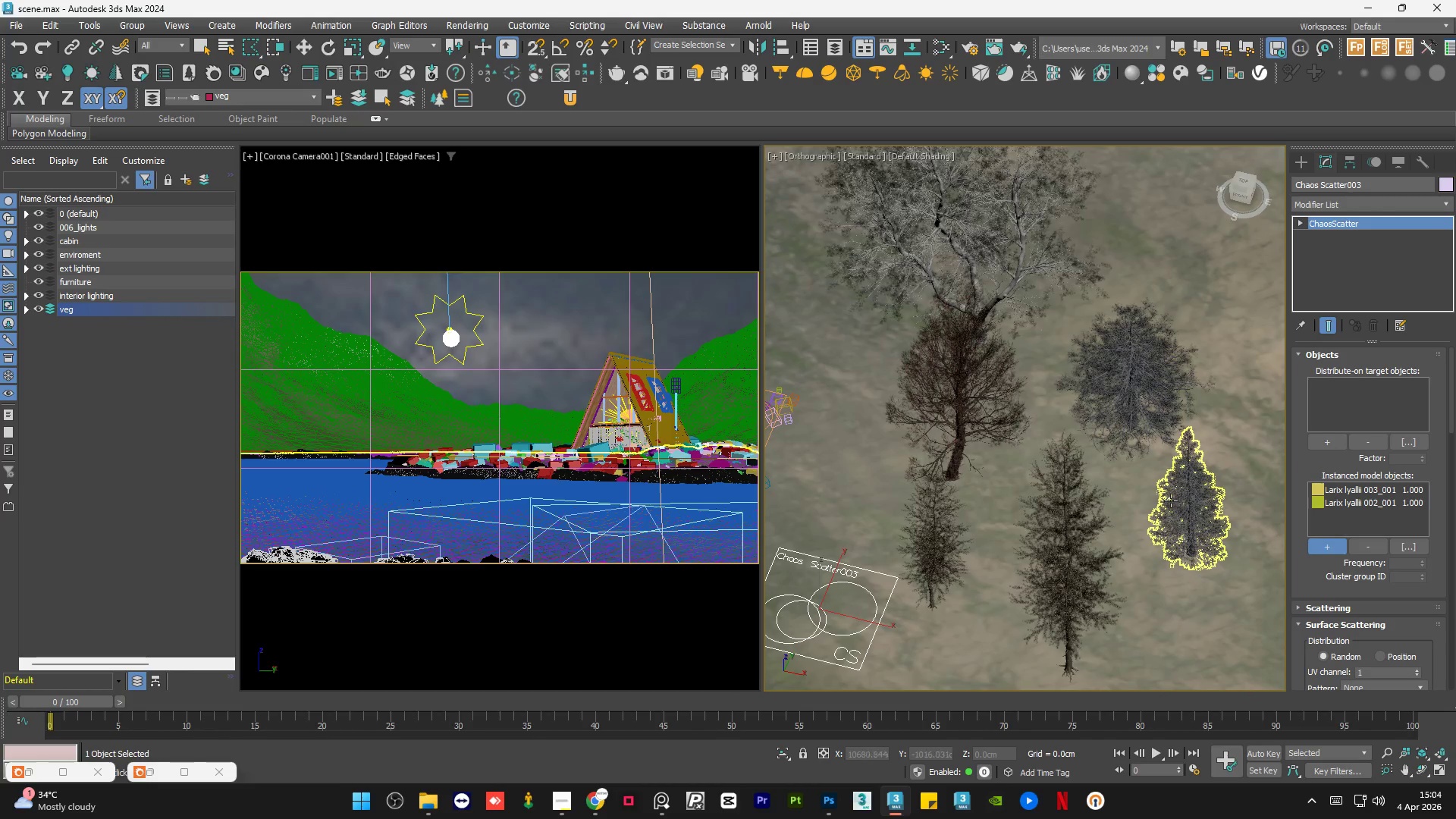 
left_click([1171, 500])
 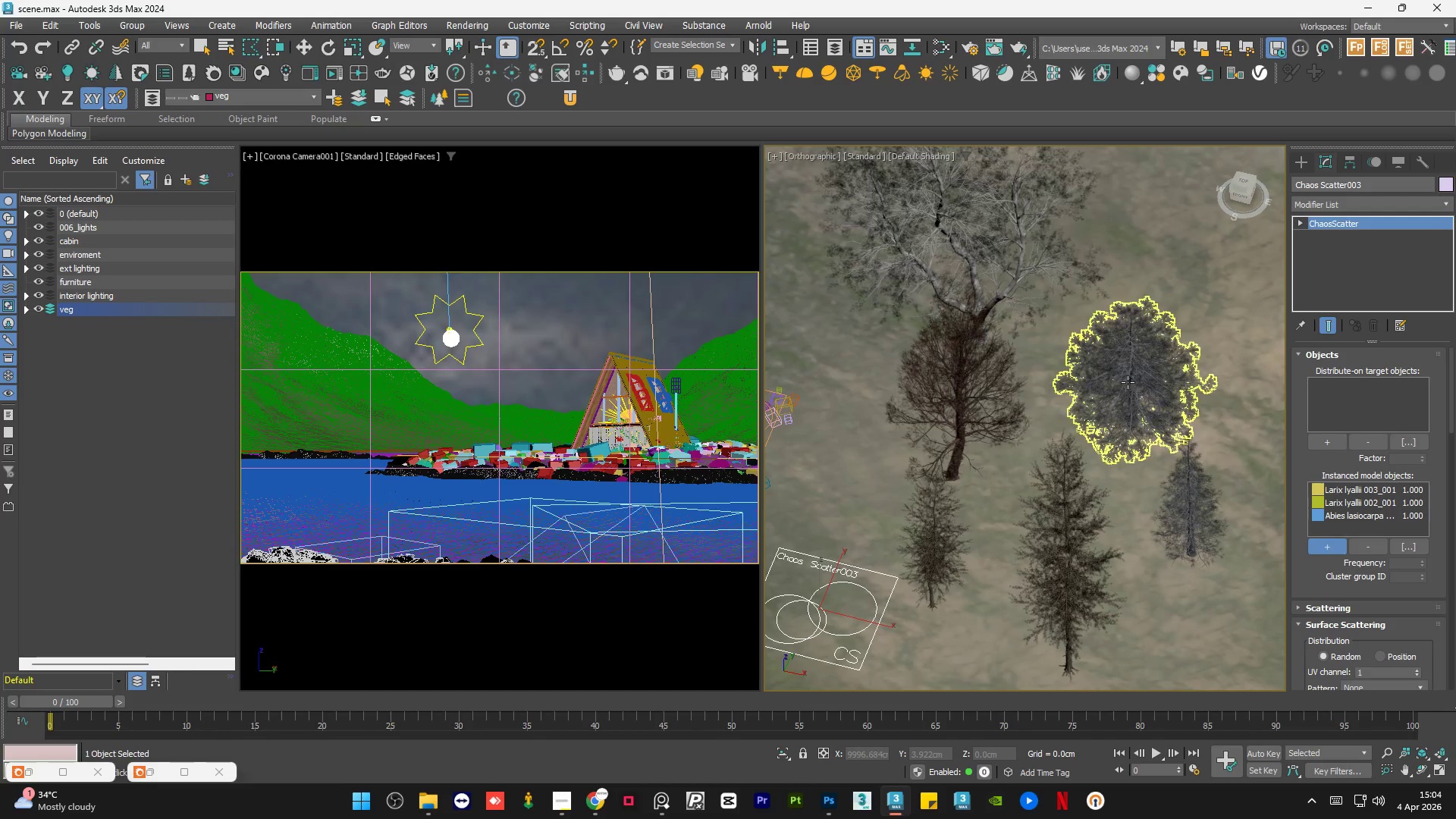 
left_click([1128, 382])
 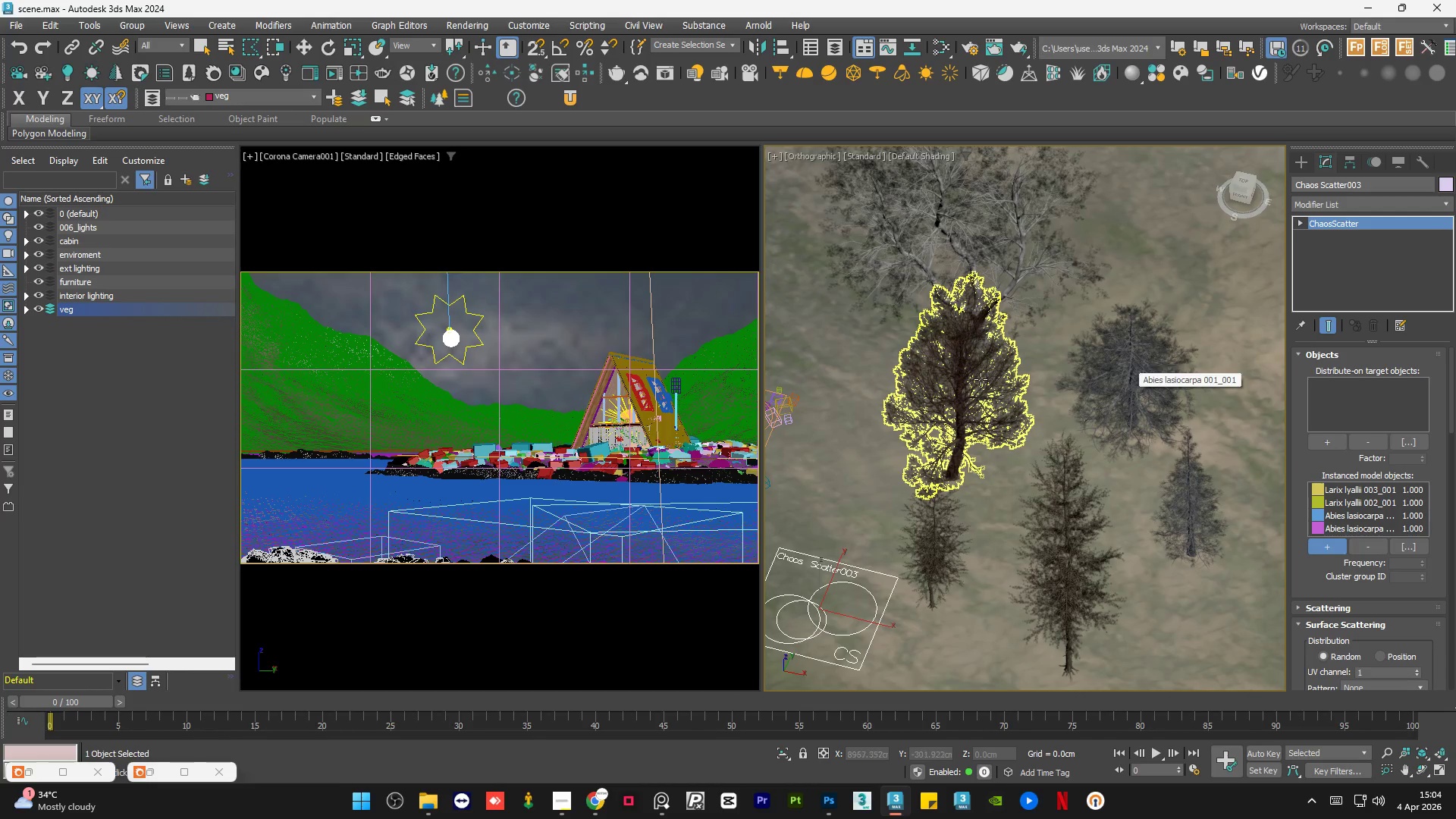 
left_click([977, 379])
 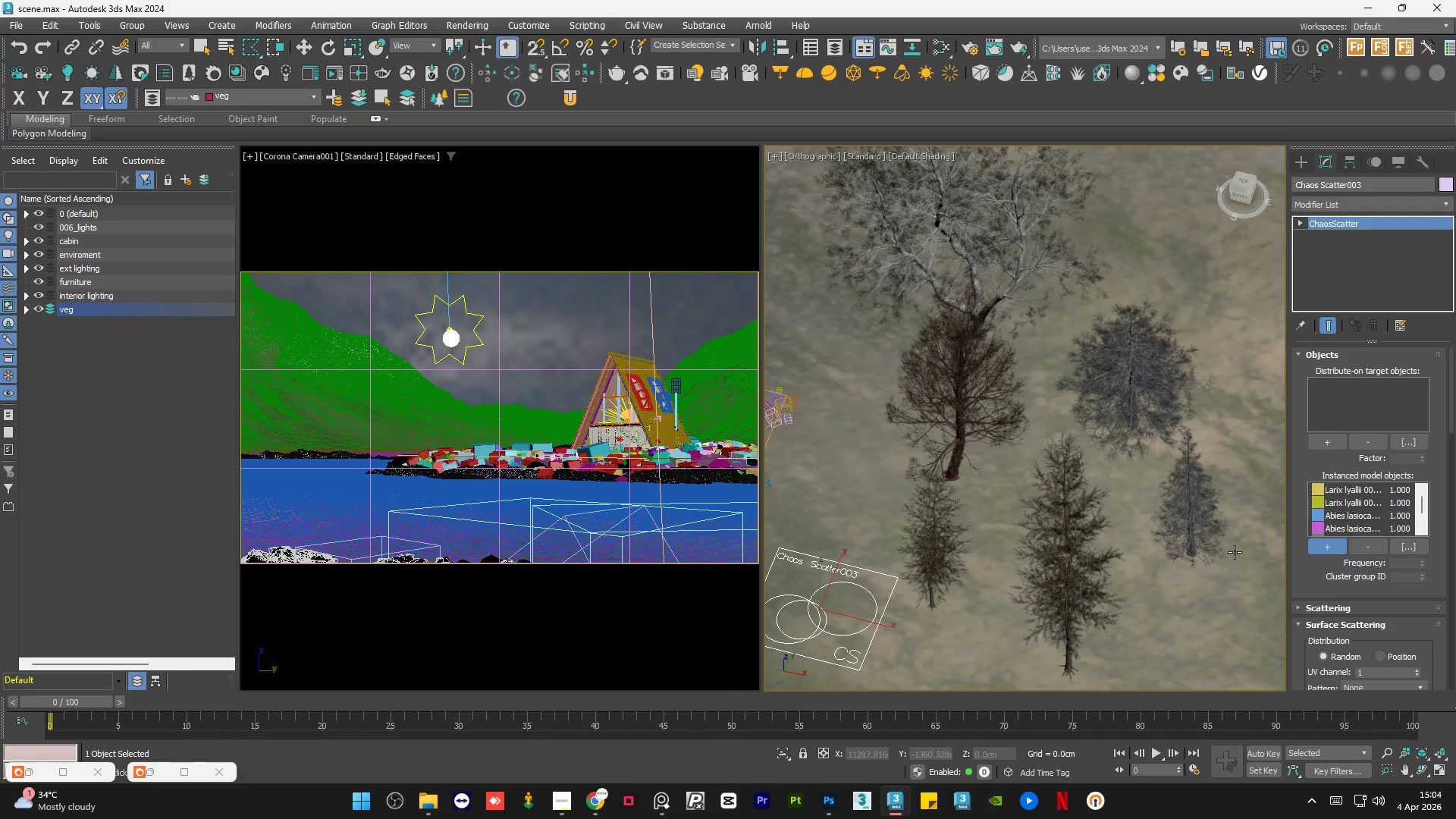 
left_click([1320, 548])
 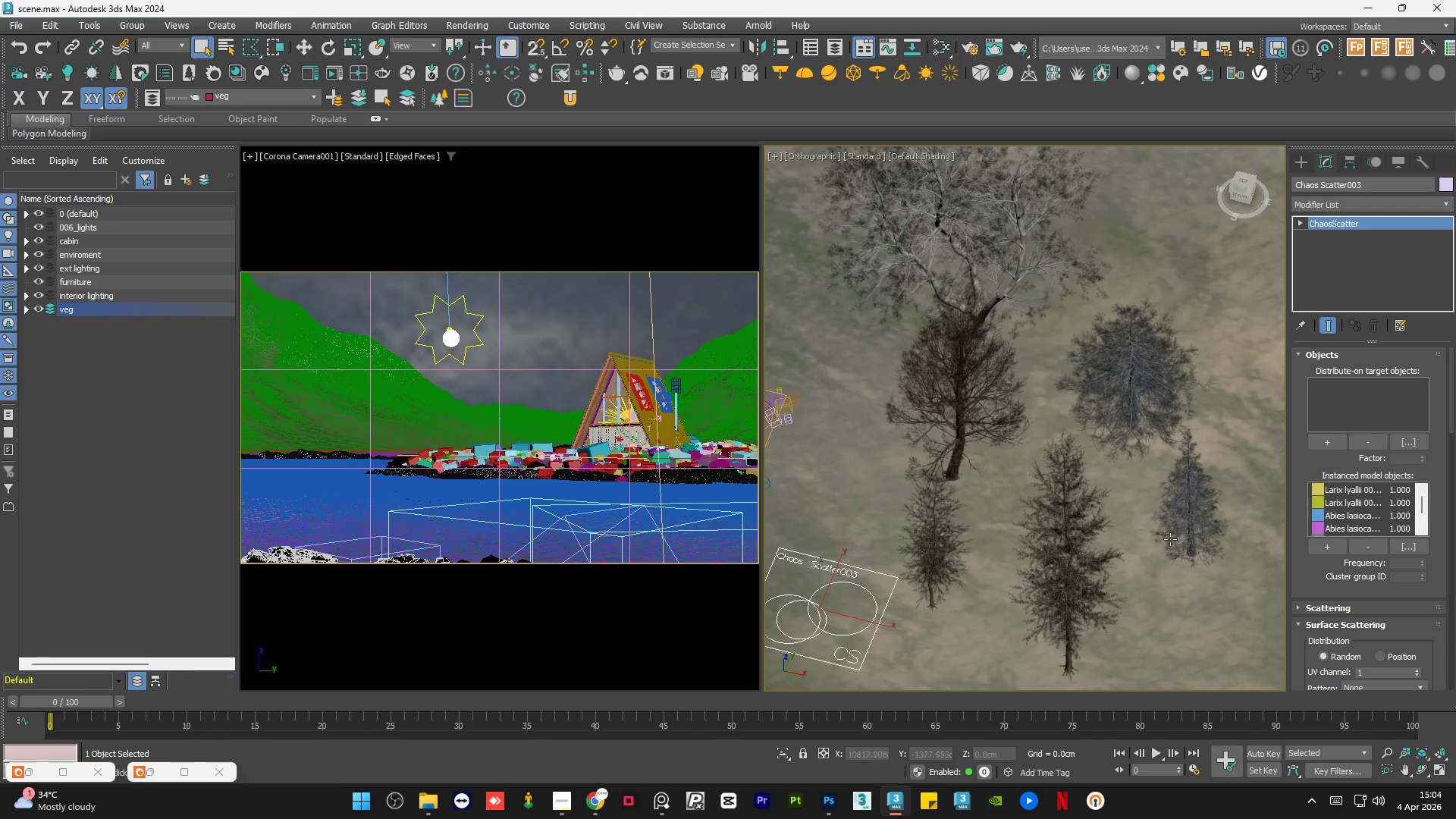 
scroll: coordinate [1170, 539], scroll_direction: down, amount: 6.0
 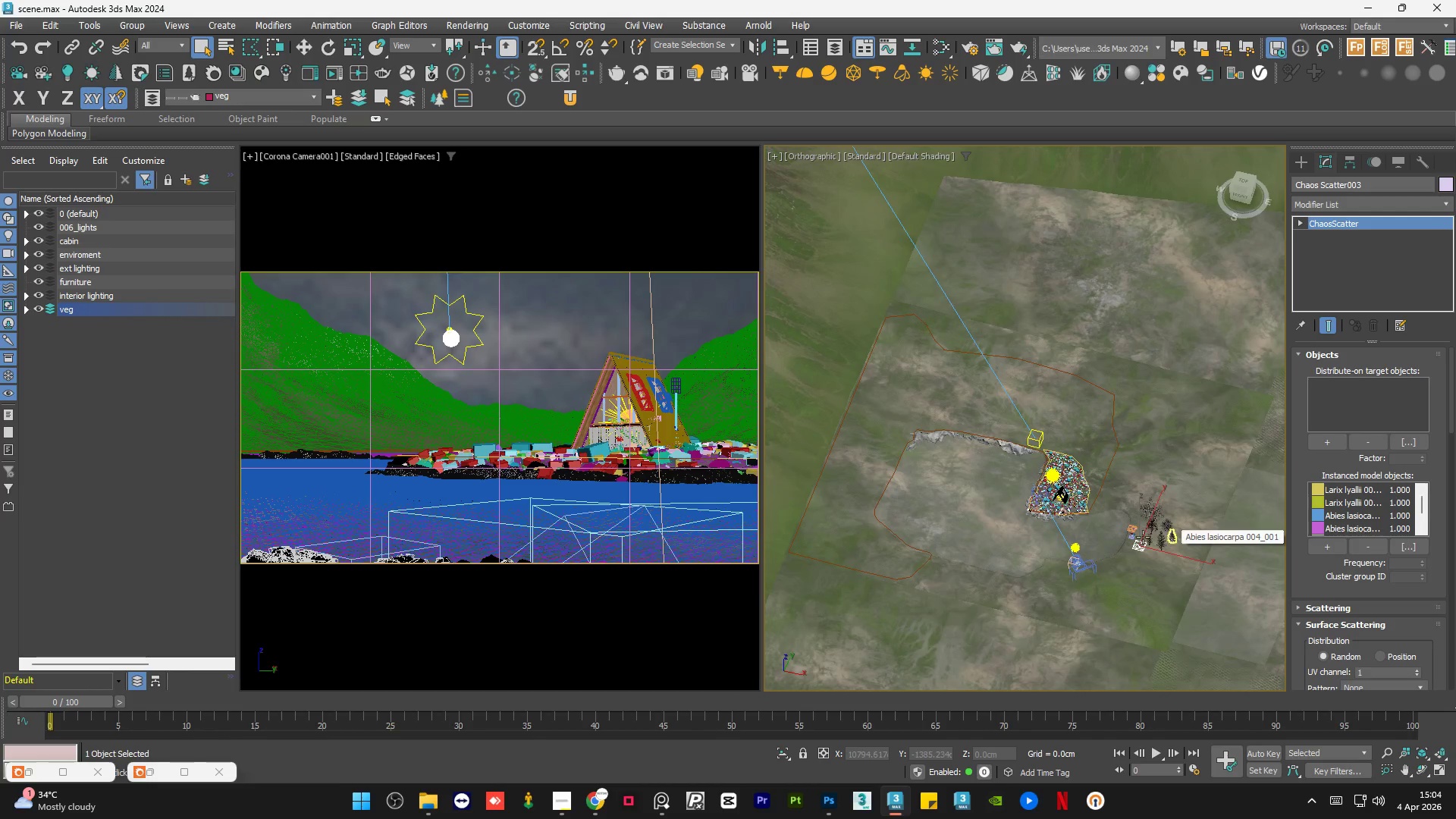 
hold_key(key=AltLeft, duration=0.52)
 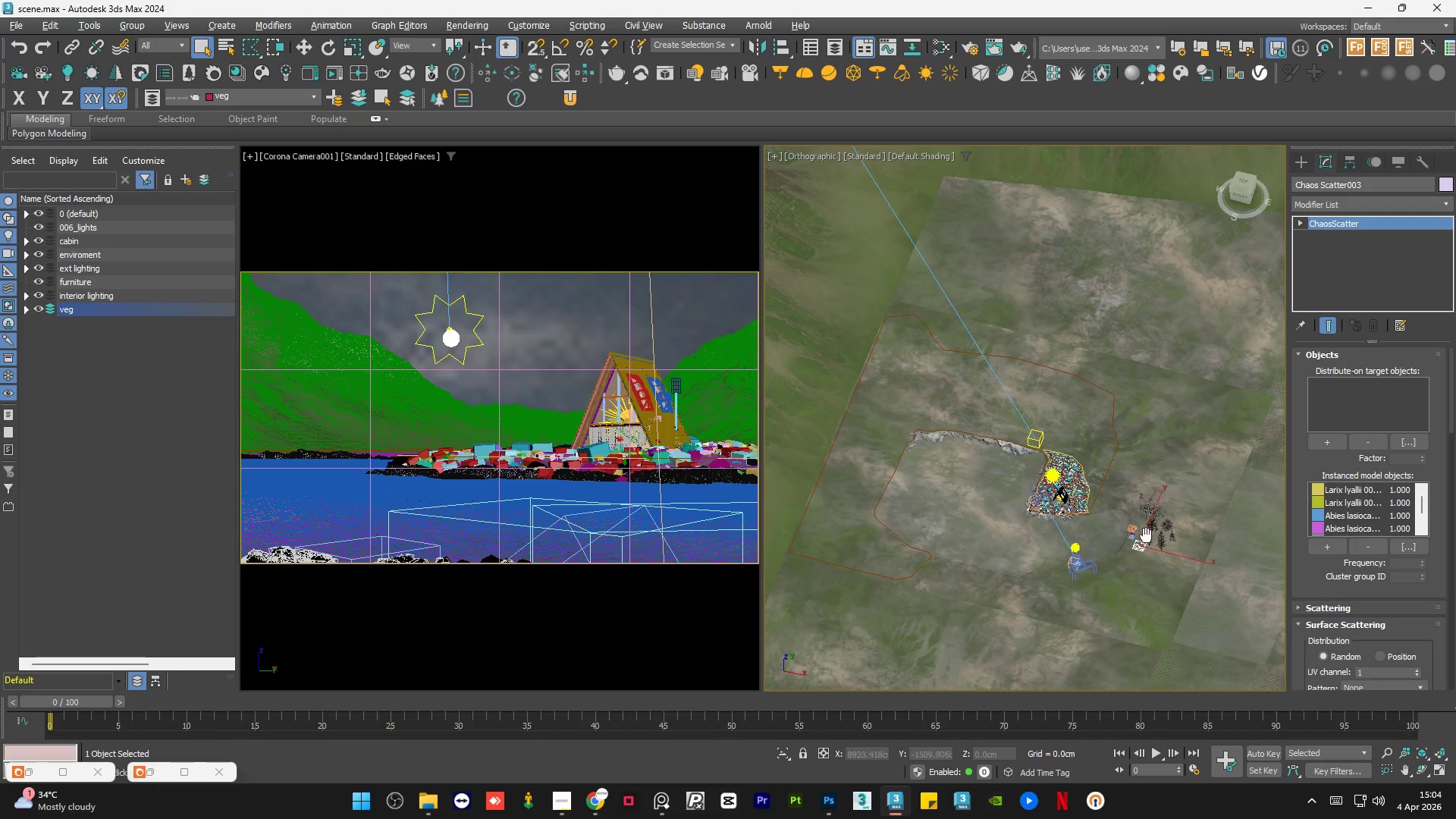 
hold_key(key=AltLeft, duration=1.5)
 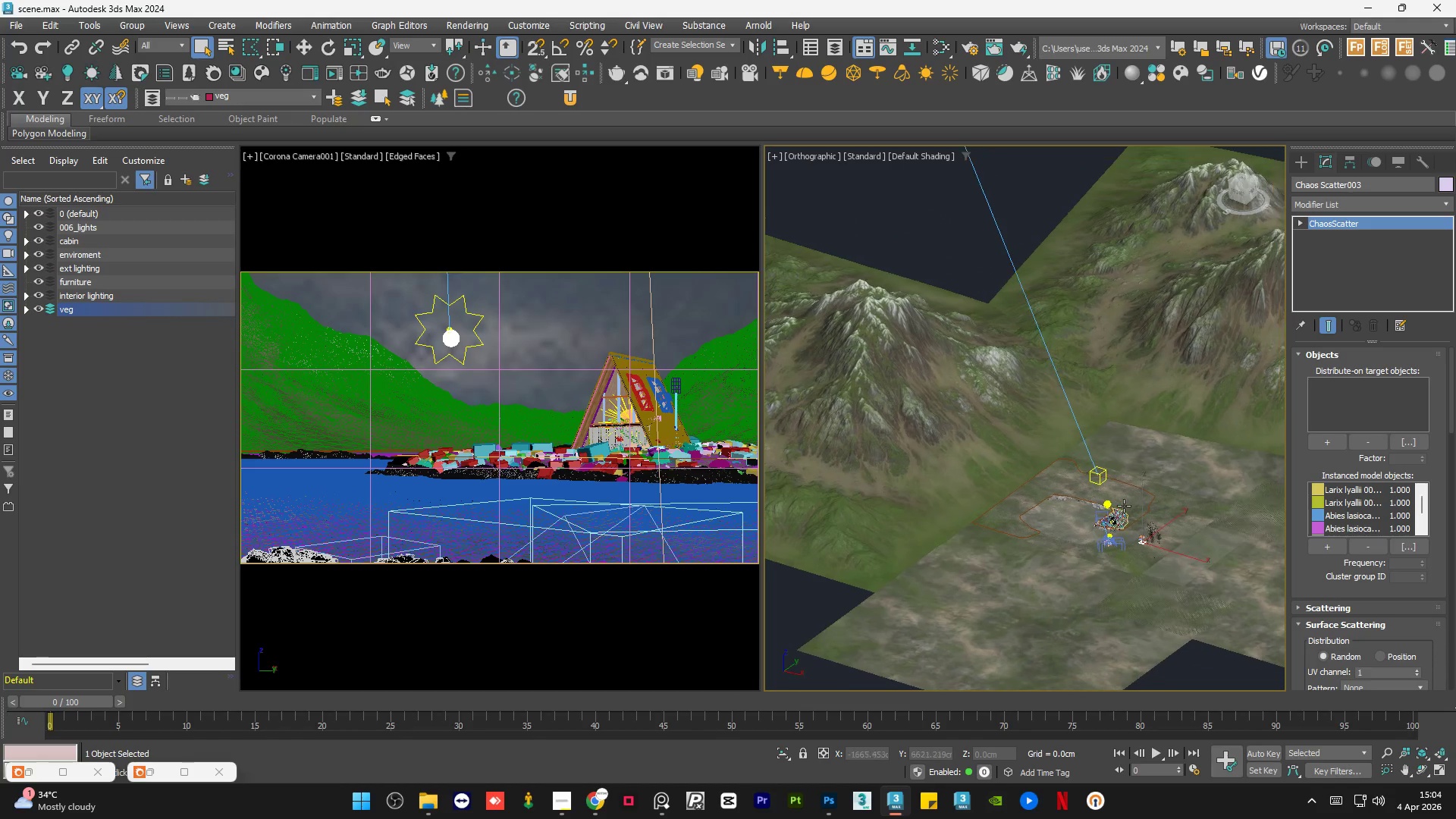 
scroll: coordinate [1146, 535], scroll_direction: down, amount: 3.0
 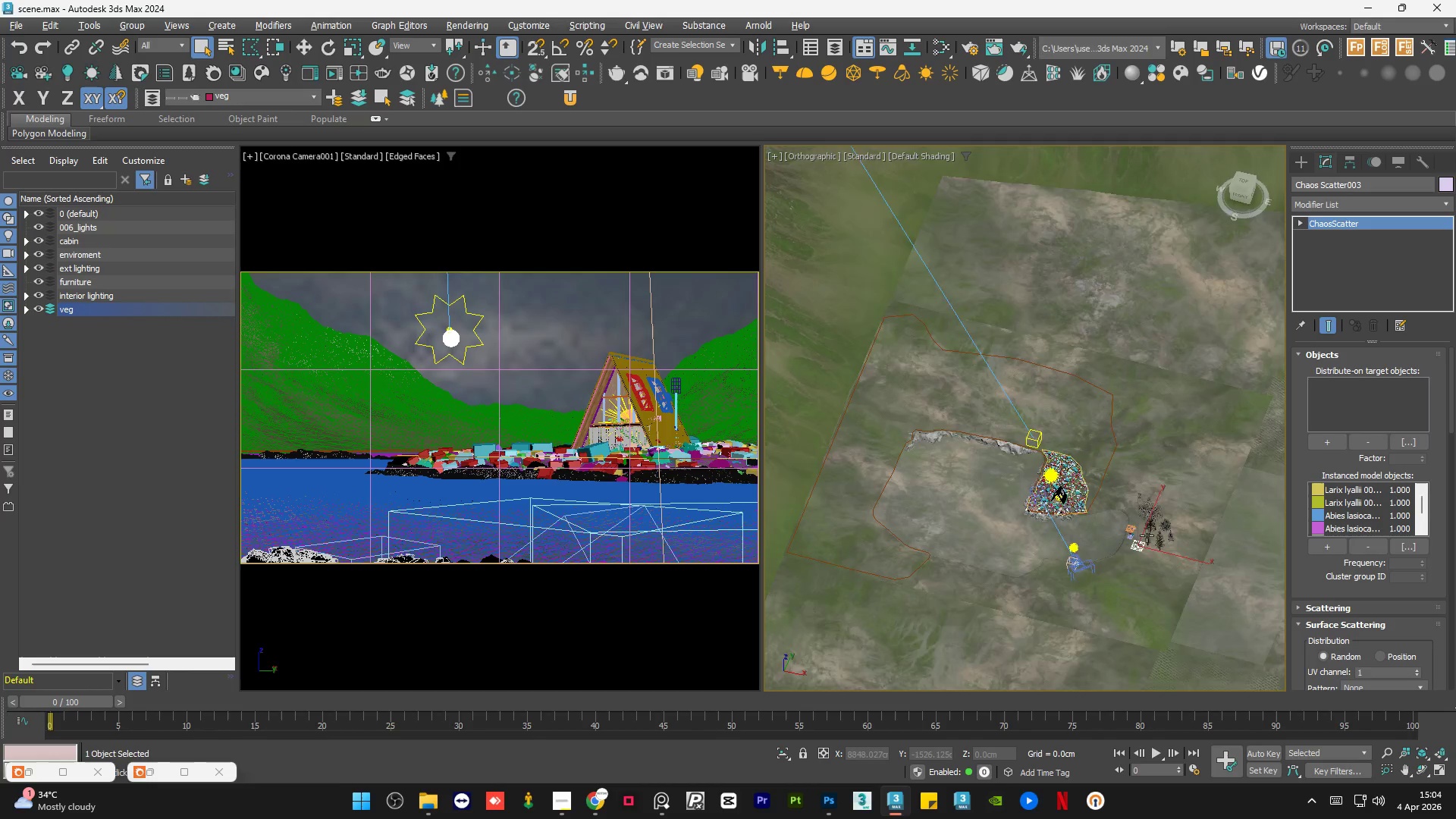 
key(Alt+AltLeft)
 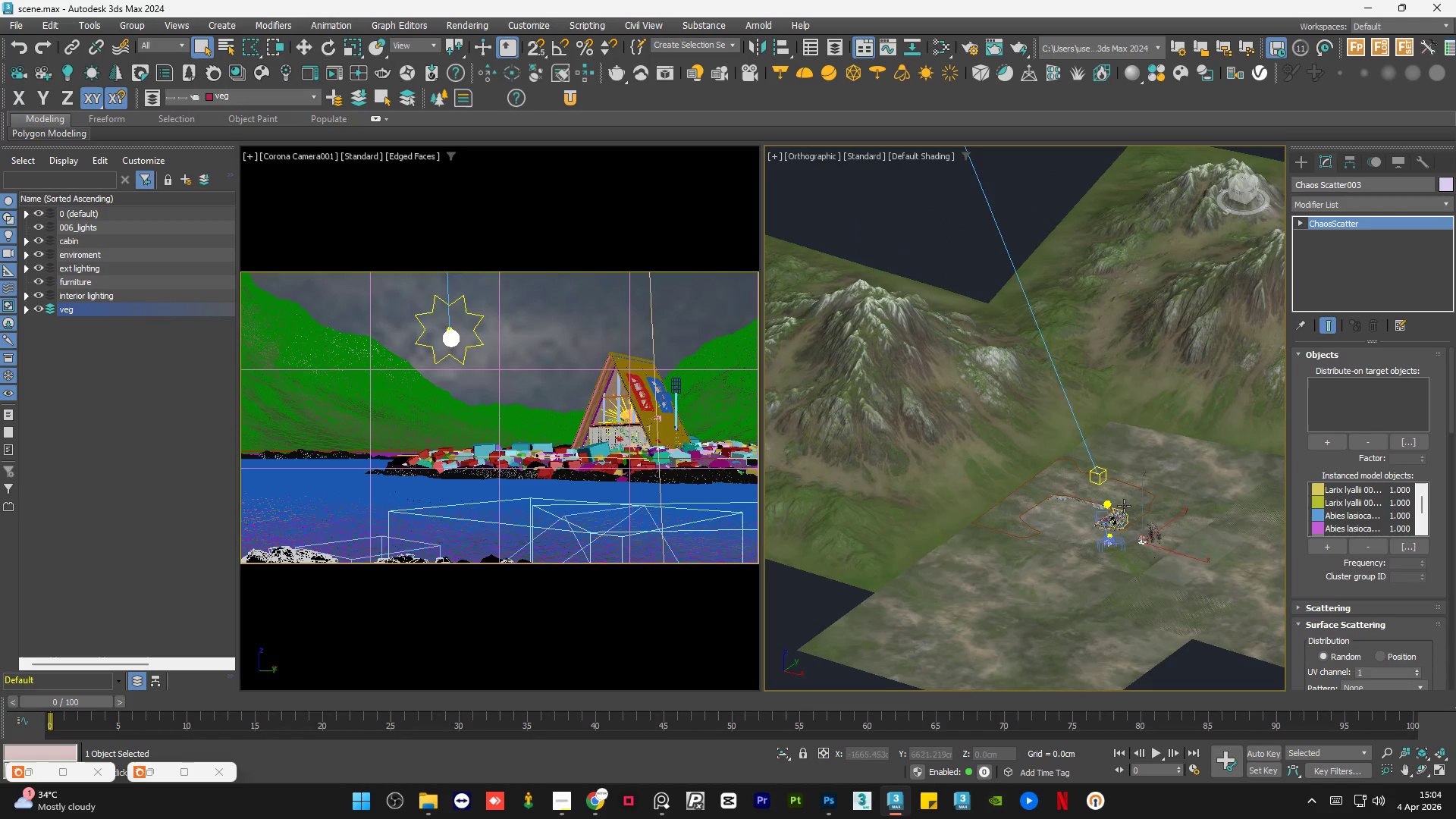 
key(Alt+AltLeft)
 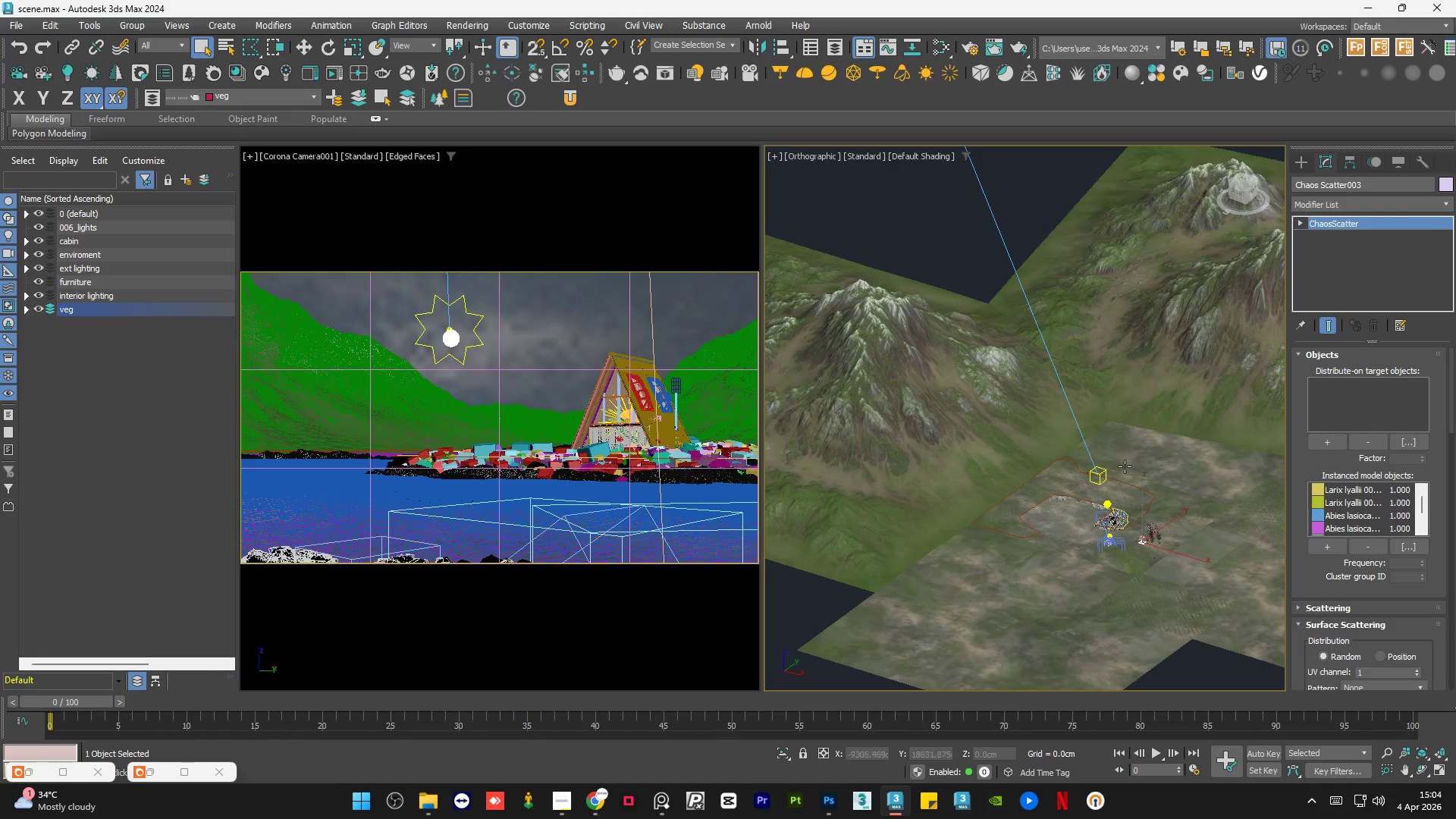 
scroll: coordinate [1127, 463], scroll_direction: up, amount: 2.0
 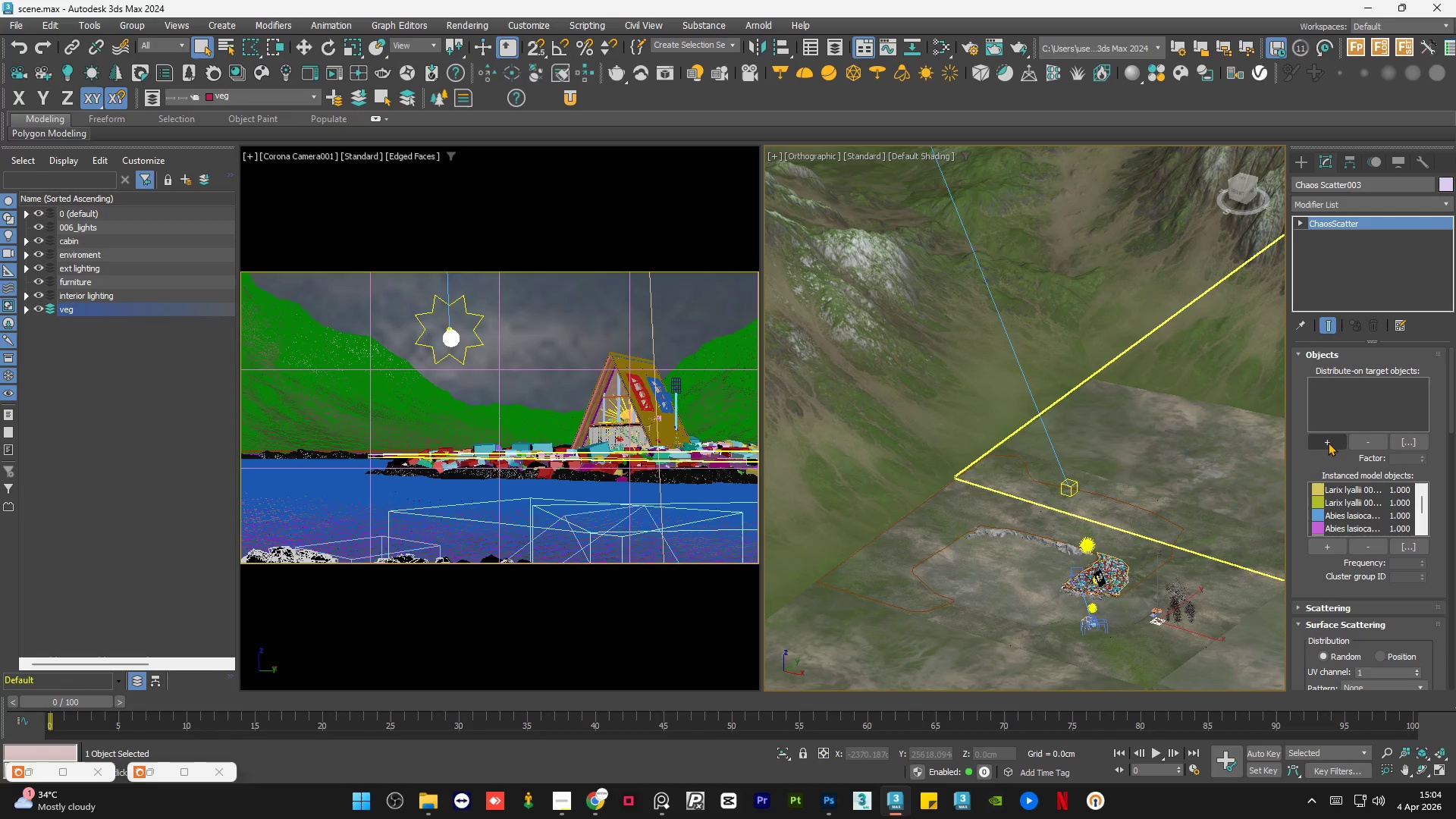 
left_click([1327, 442])
 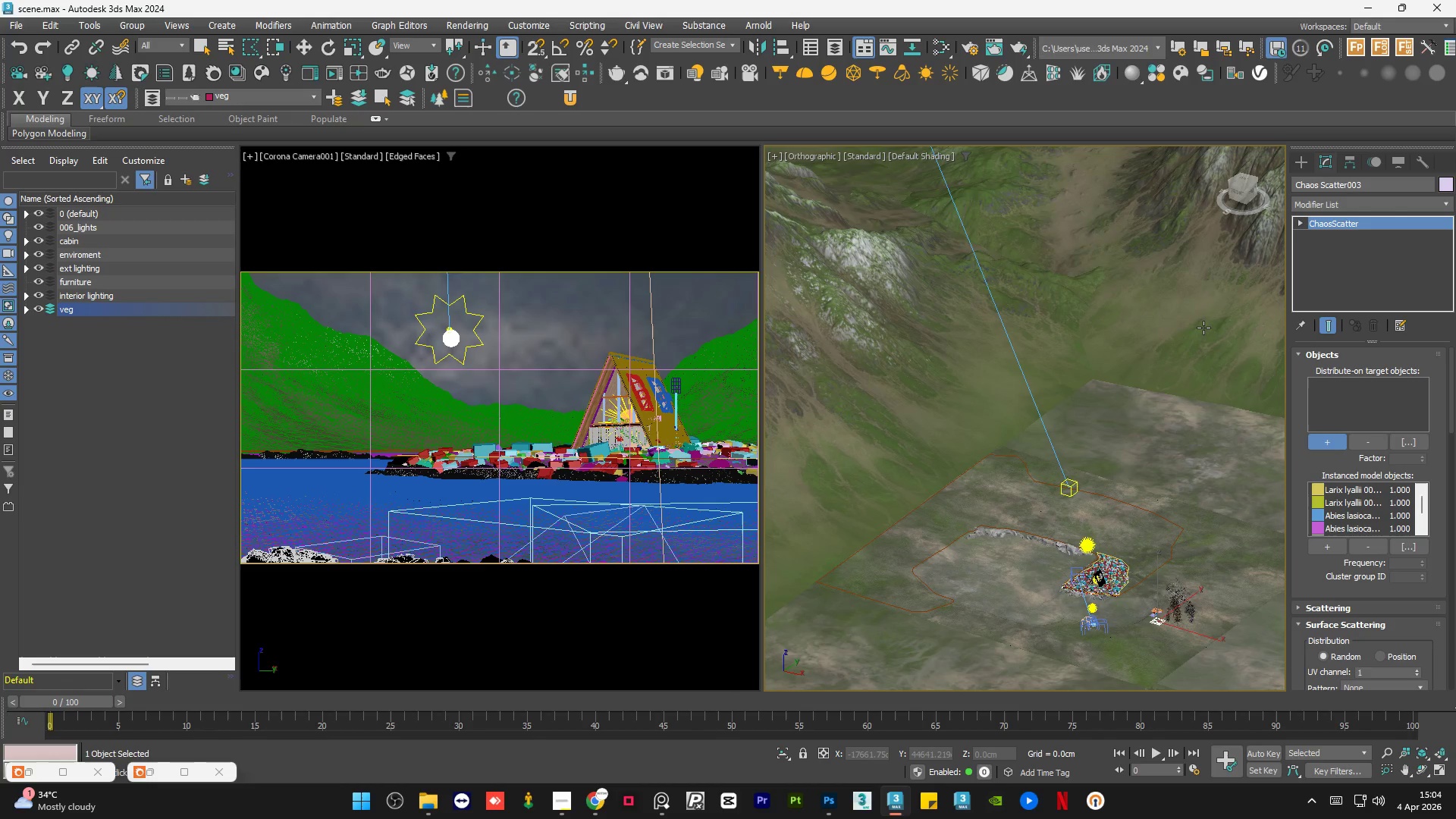 
left_click([1203, 328])
 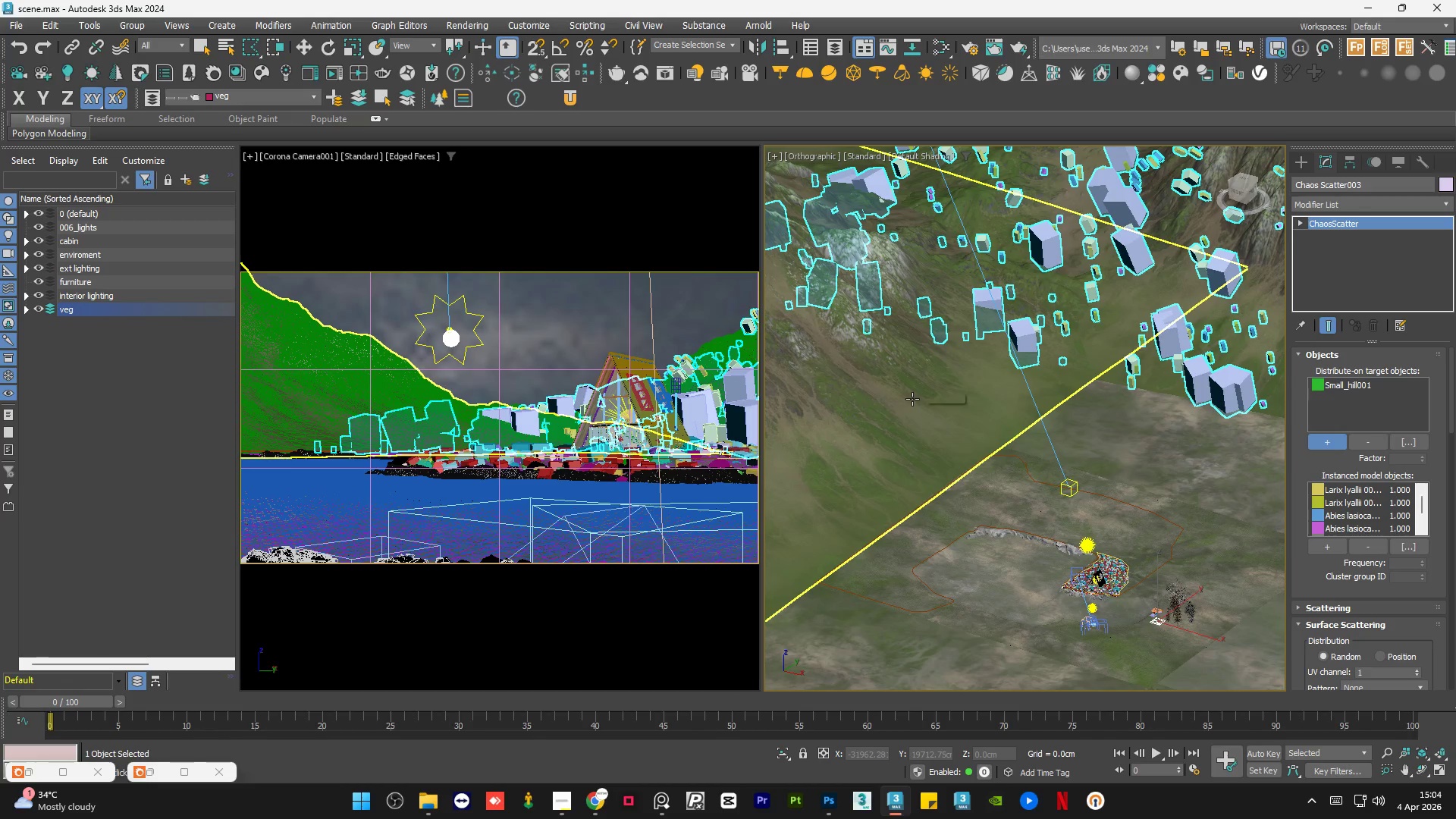 
left_click([912, 399])
 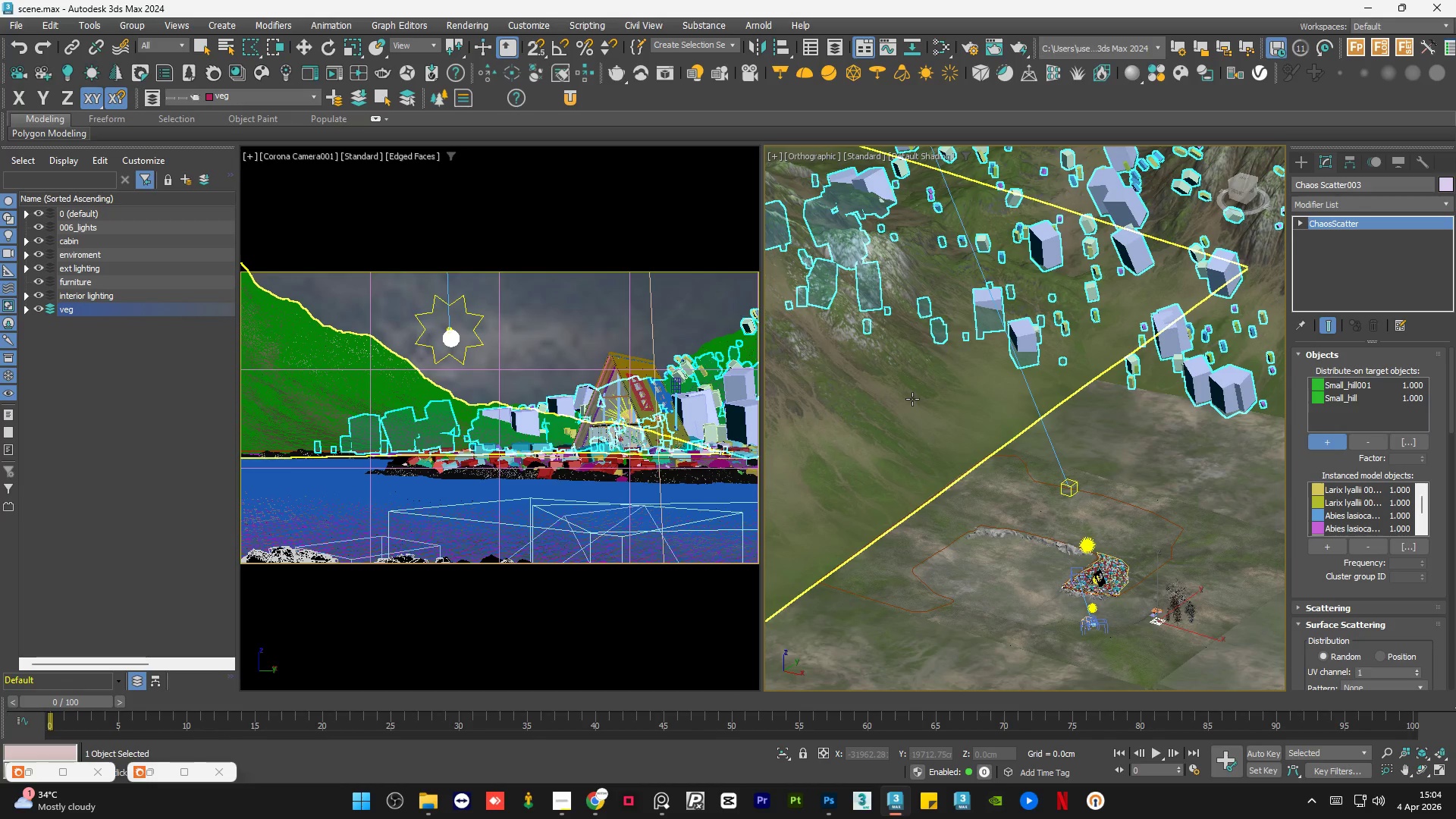 
wait(8.17)
 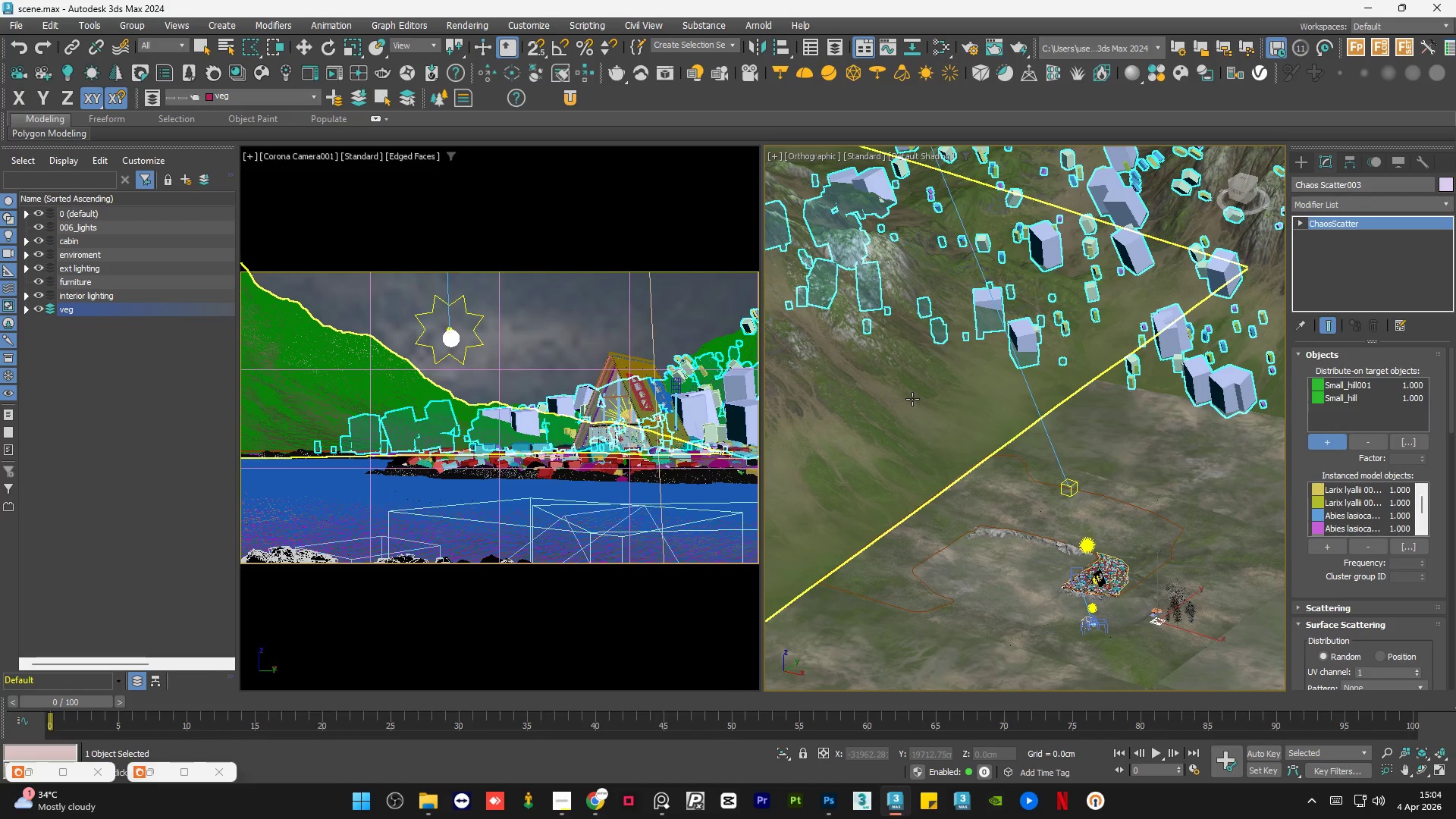 
scroll: coordinate [1006, 442], scroll_direction: down, amount: 1.0
 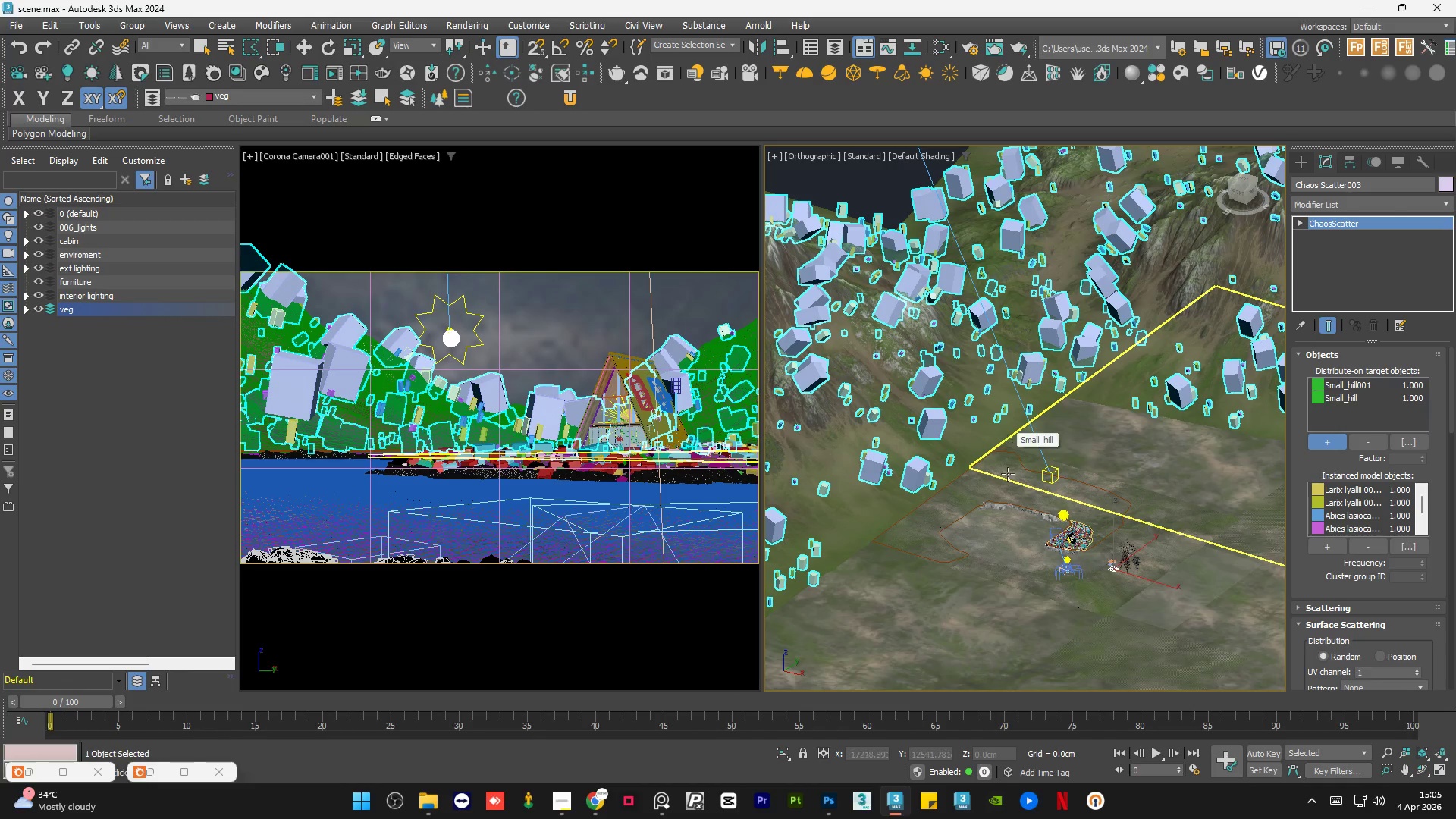 
hold_key(key=AltLeft, duration=0.94)
 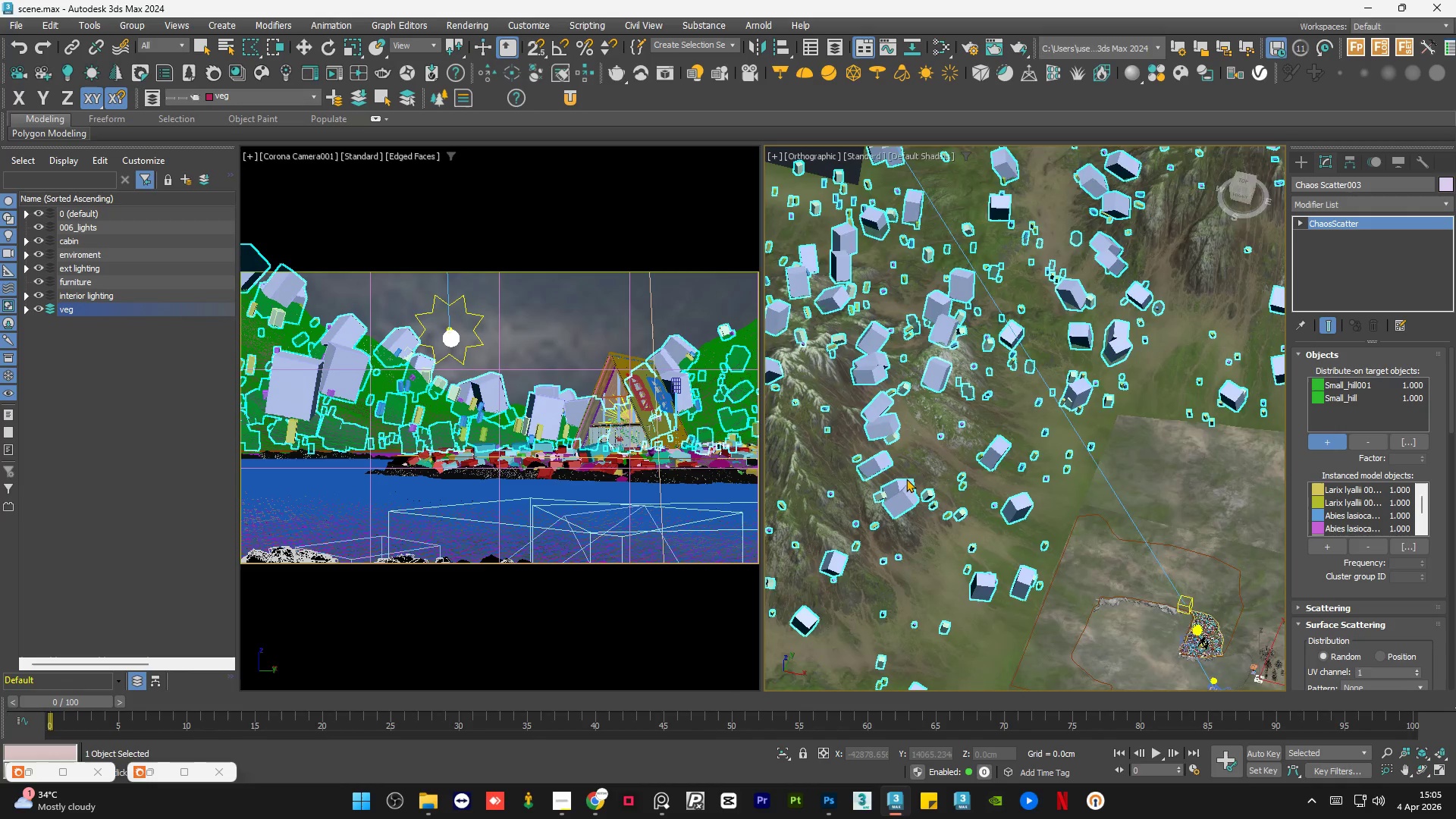 
hold_key(key=AltLeft, duration=1.16)
 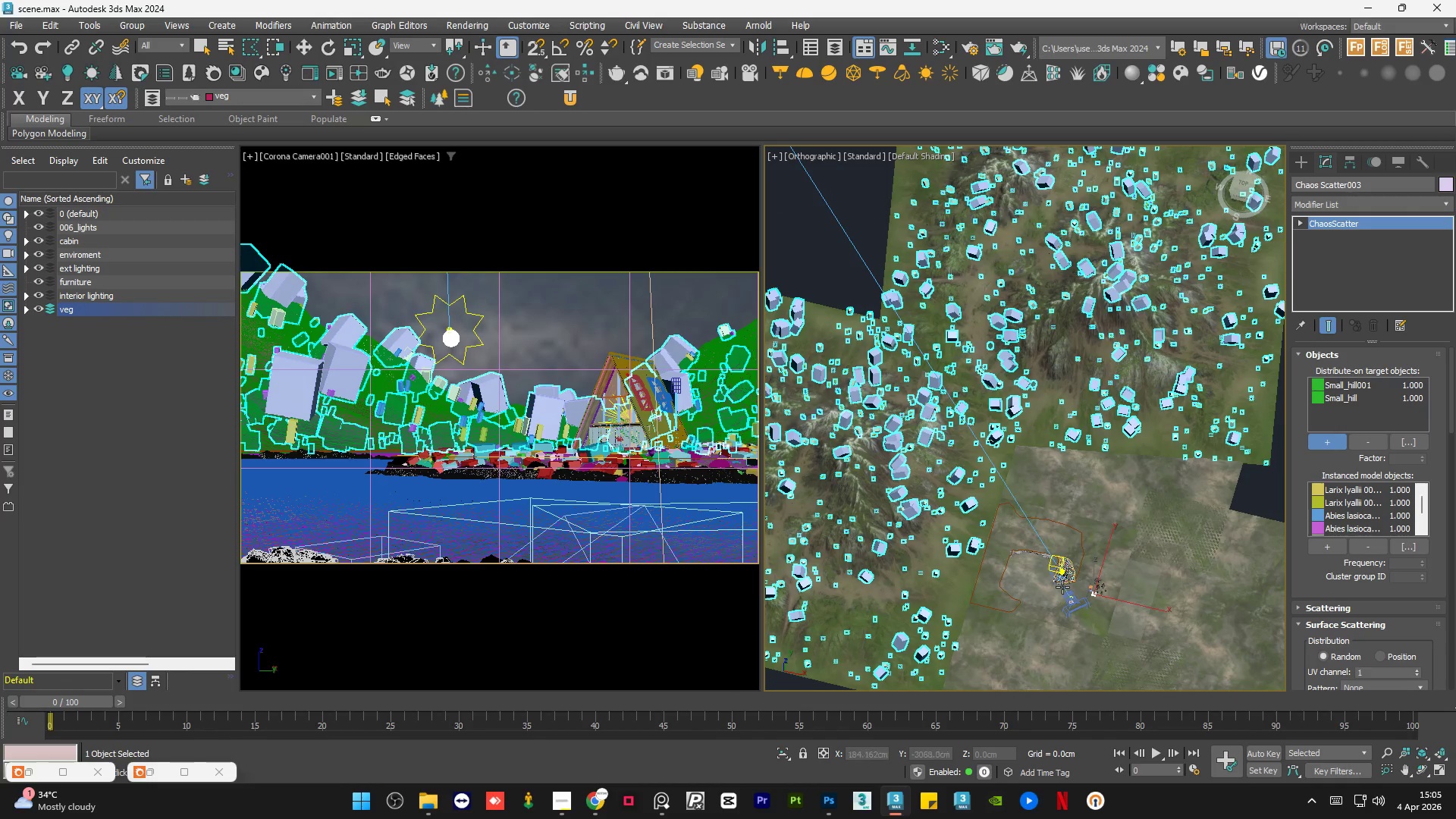 
scroll: coordinate [906, 479], scroll_direction: down, amount: 2.0
 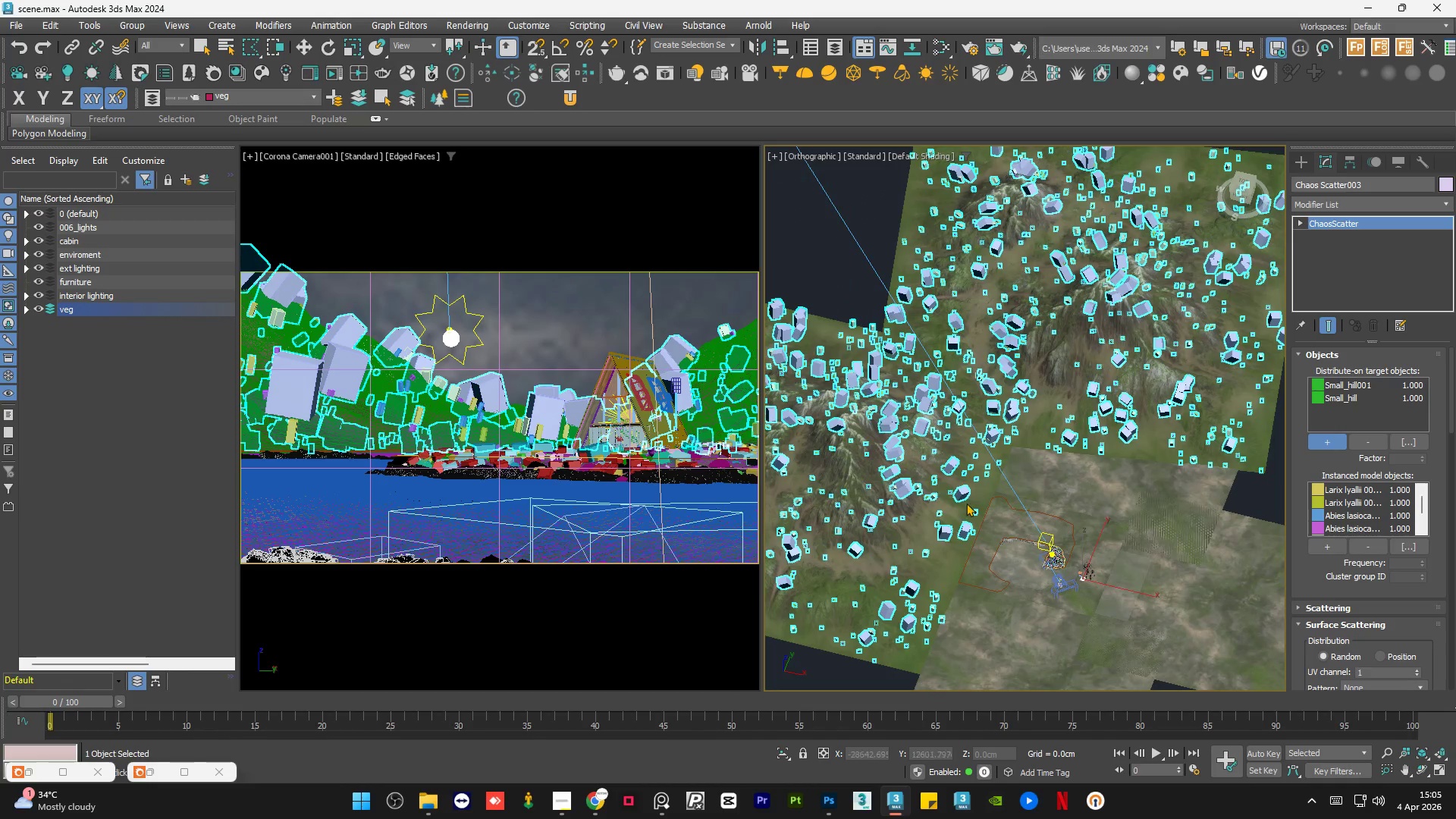 
scroll: coordinate [1062, 587], scroll_direction: up, amount: 2.0
 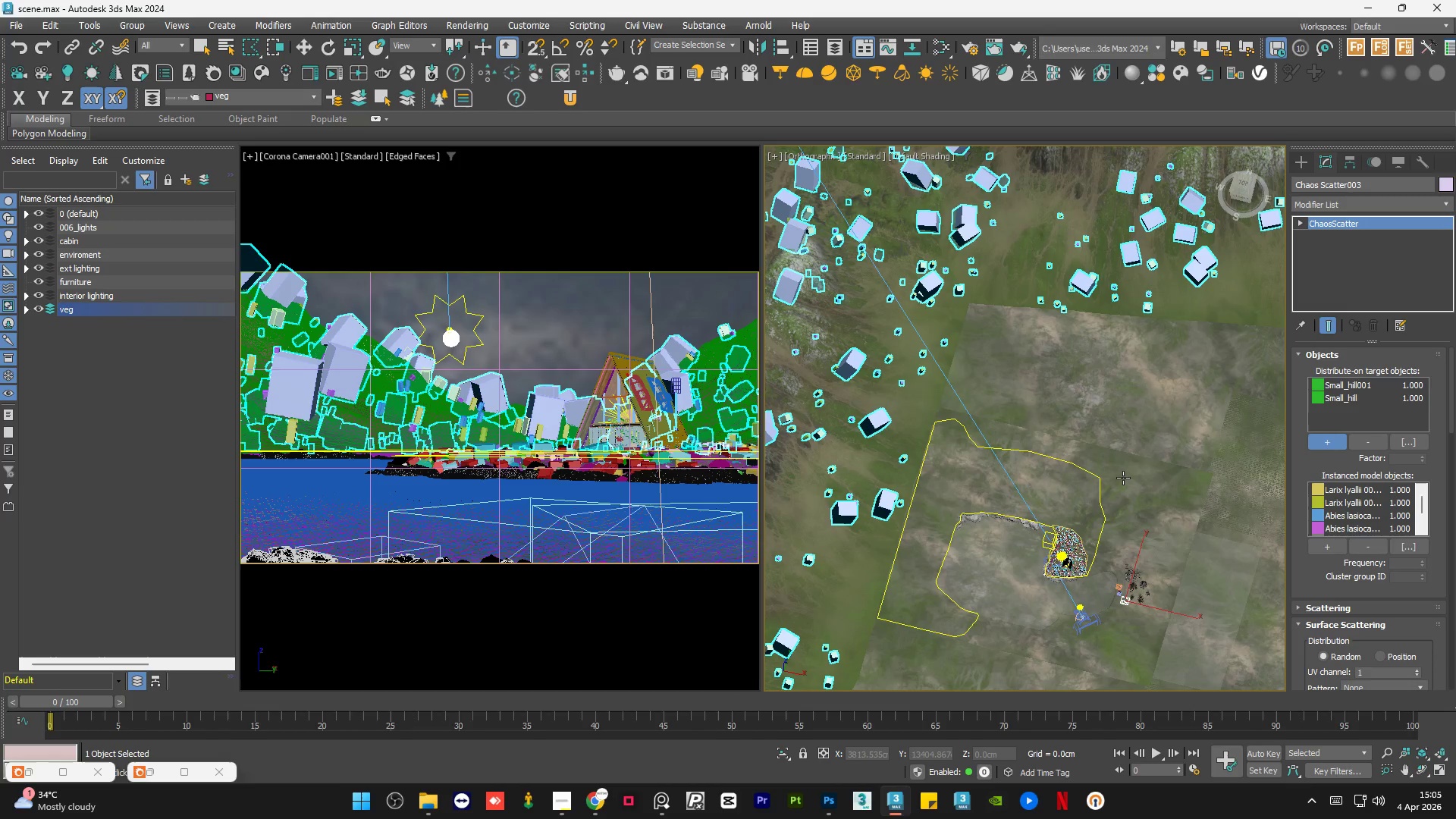 
left_click([1123, 478])
 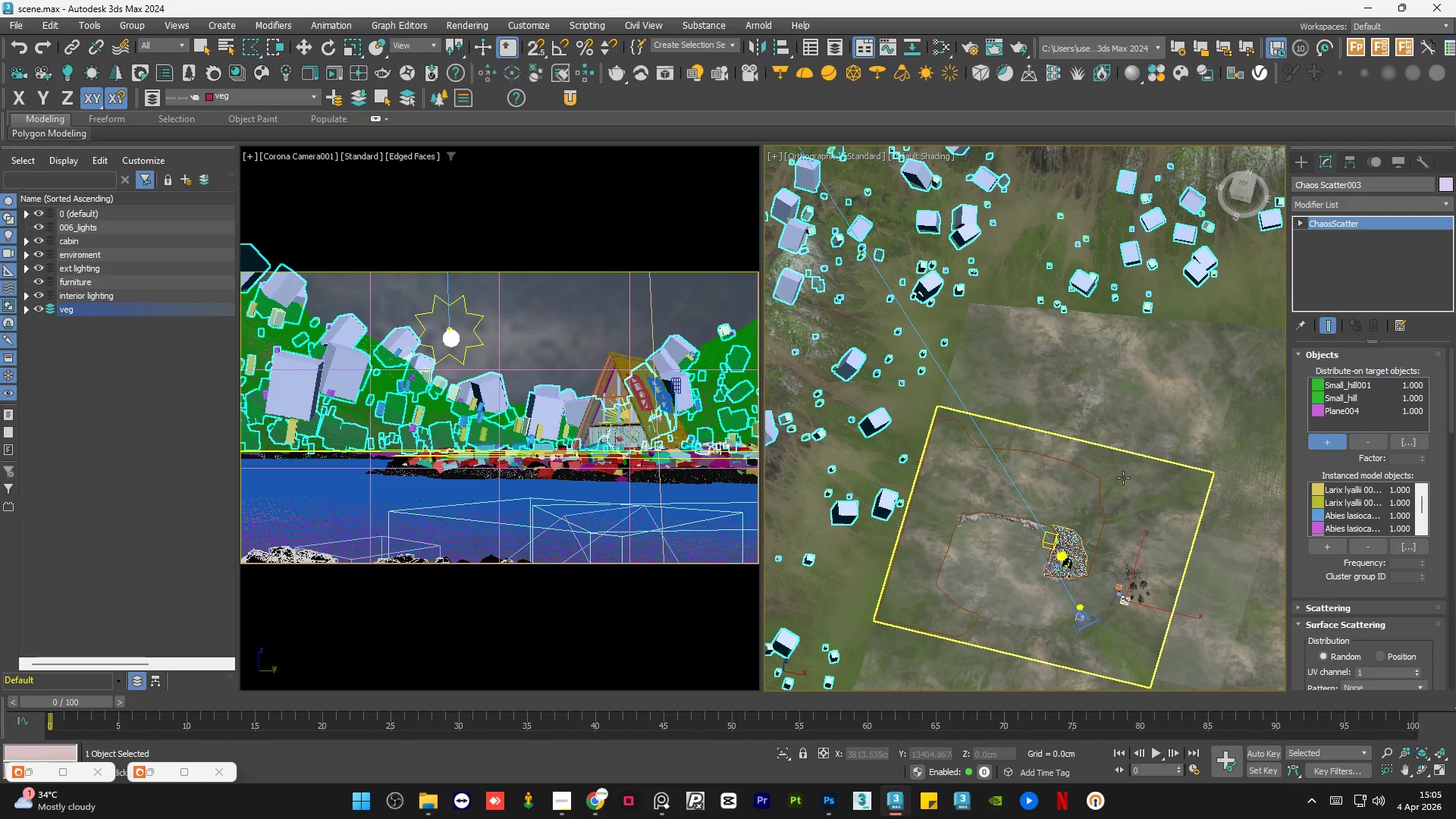 
wait(8.38)
 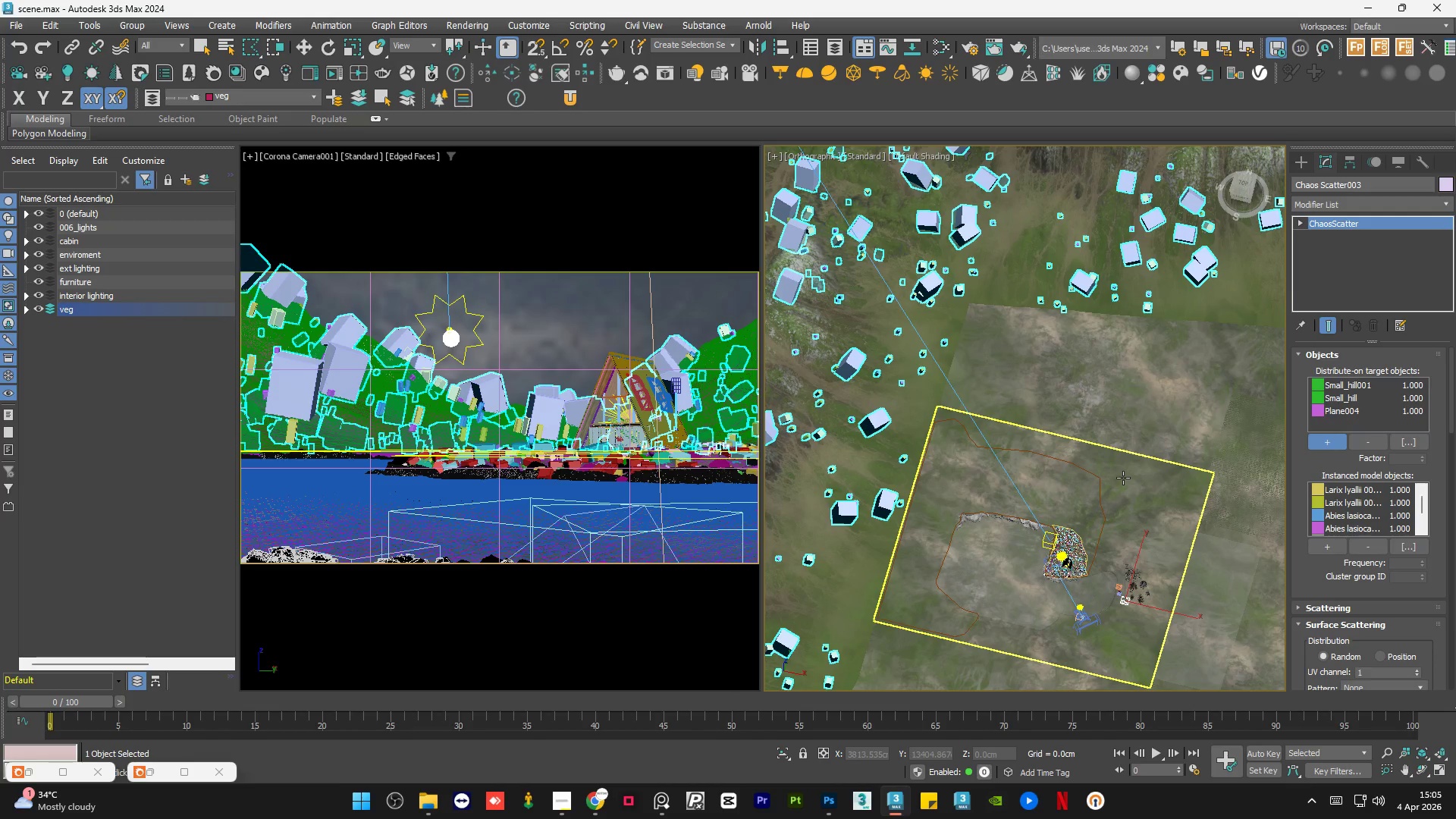 
scroll: coordinate [1087, 521], scroll_direction: down, amount: 1.0
 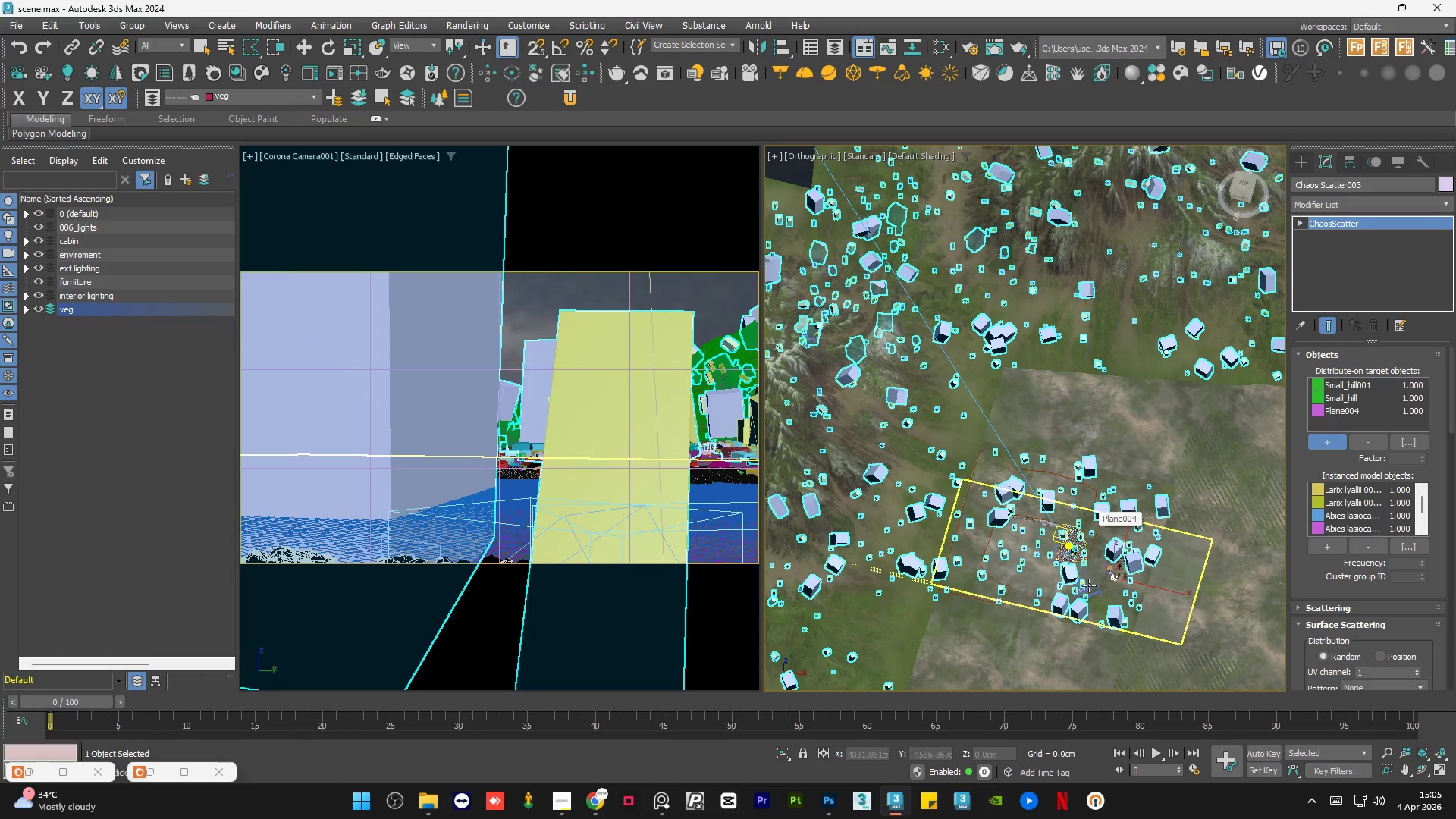 
scroll: coordinate [1089, 585], scroll_direction: up, amount: 3.0
 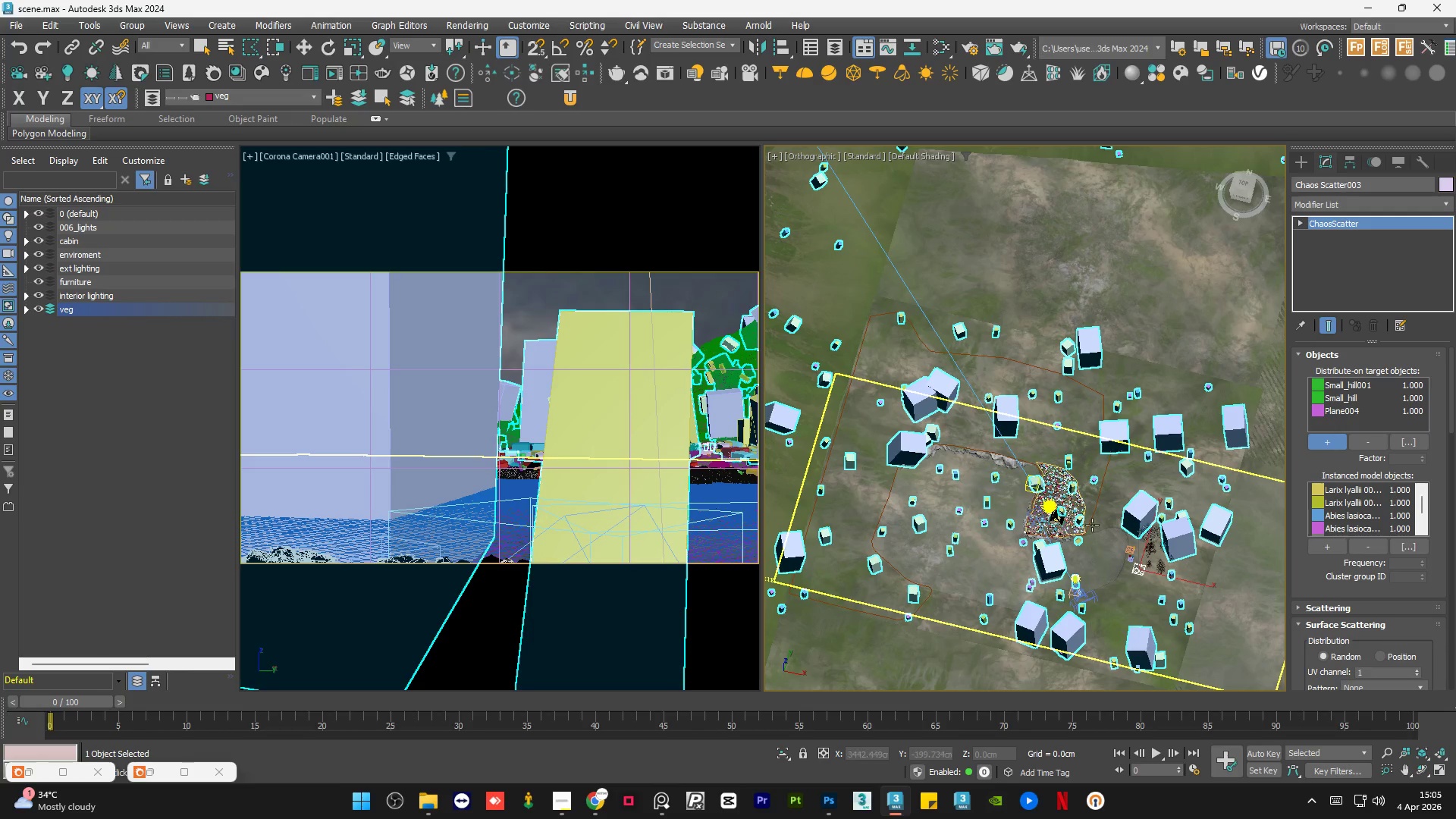 
key(Control+Z)
 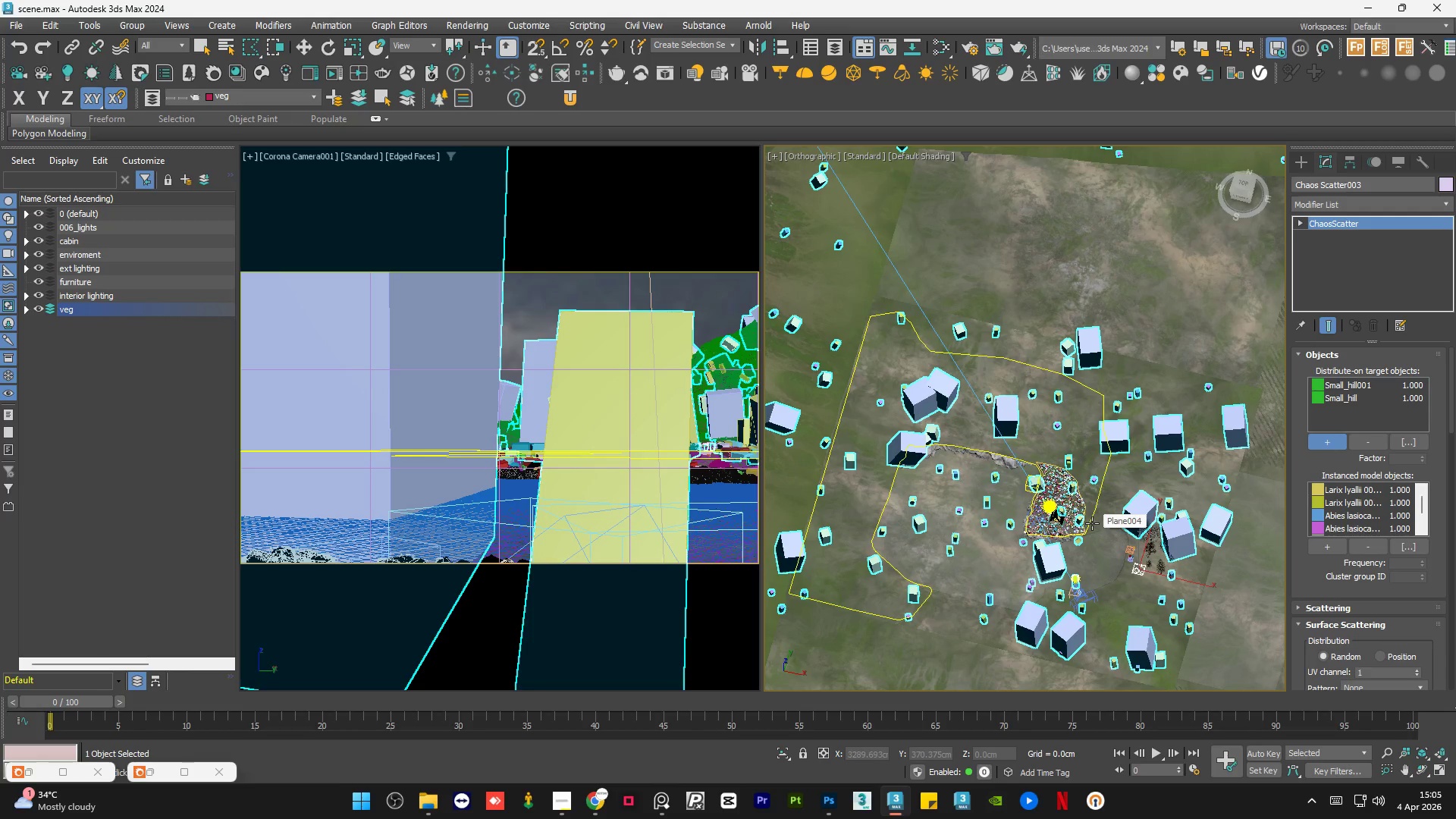 
wait(8.06)
 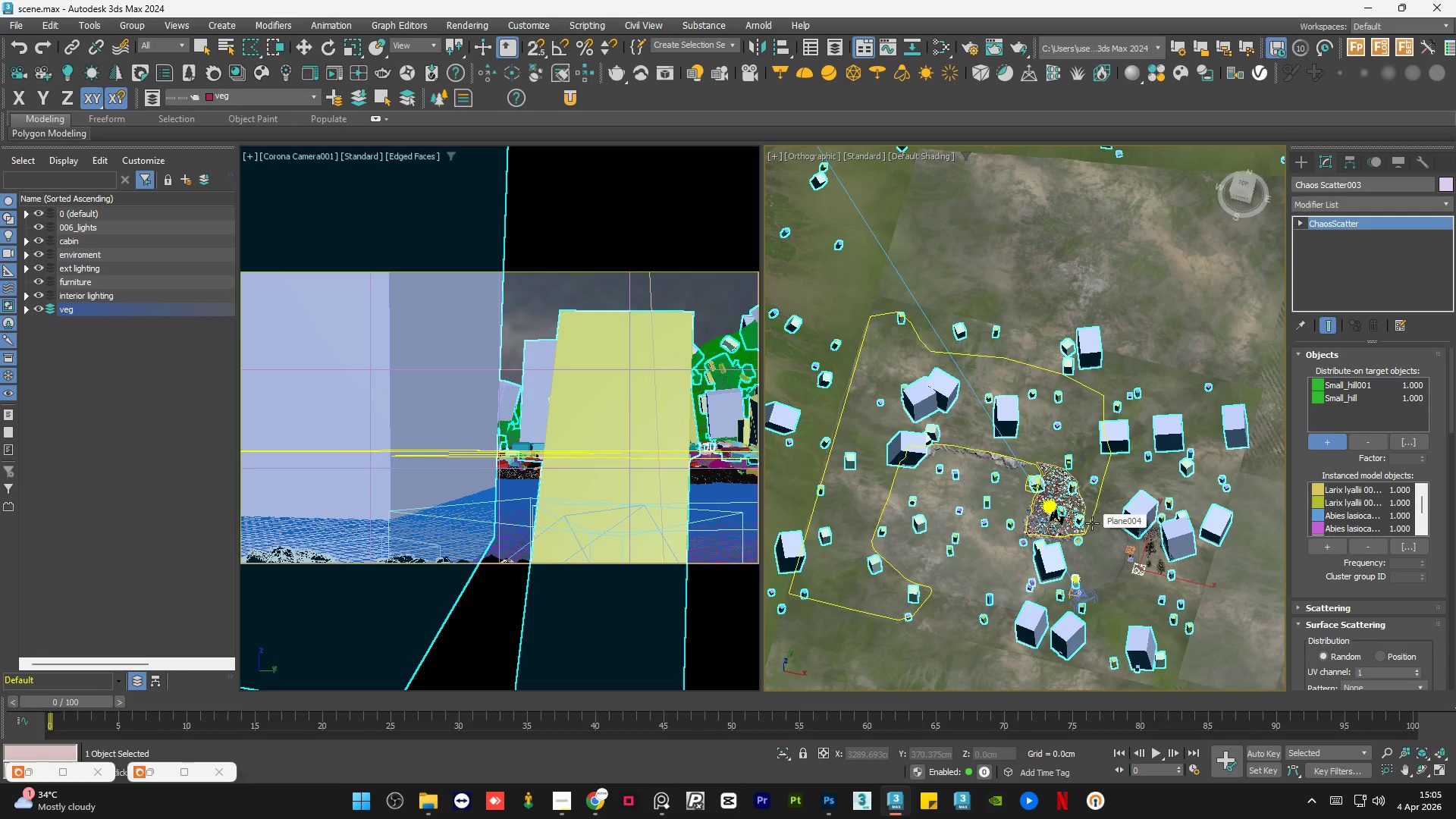 
scroll: coordinate [1150, 591], scroll_direction: up, amount: 2.0
 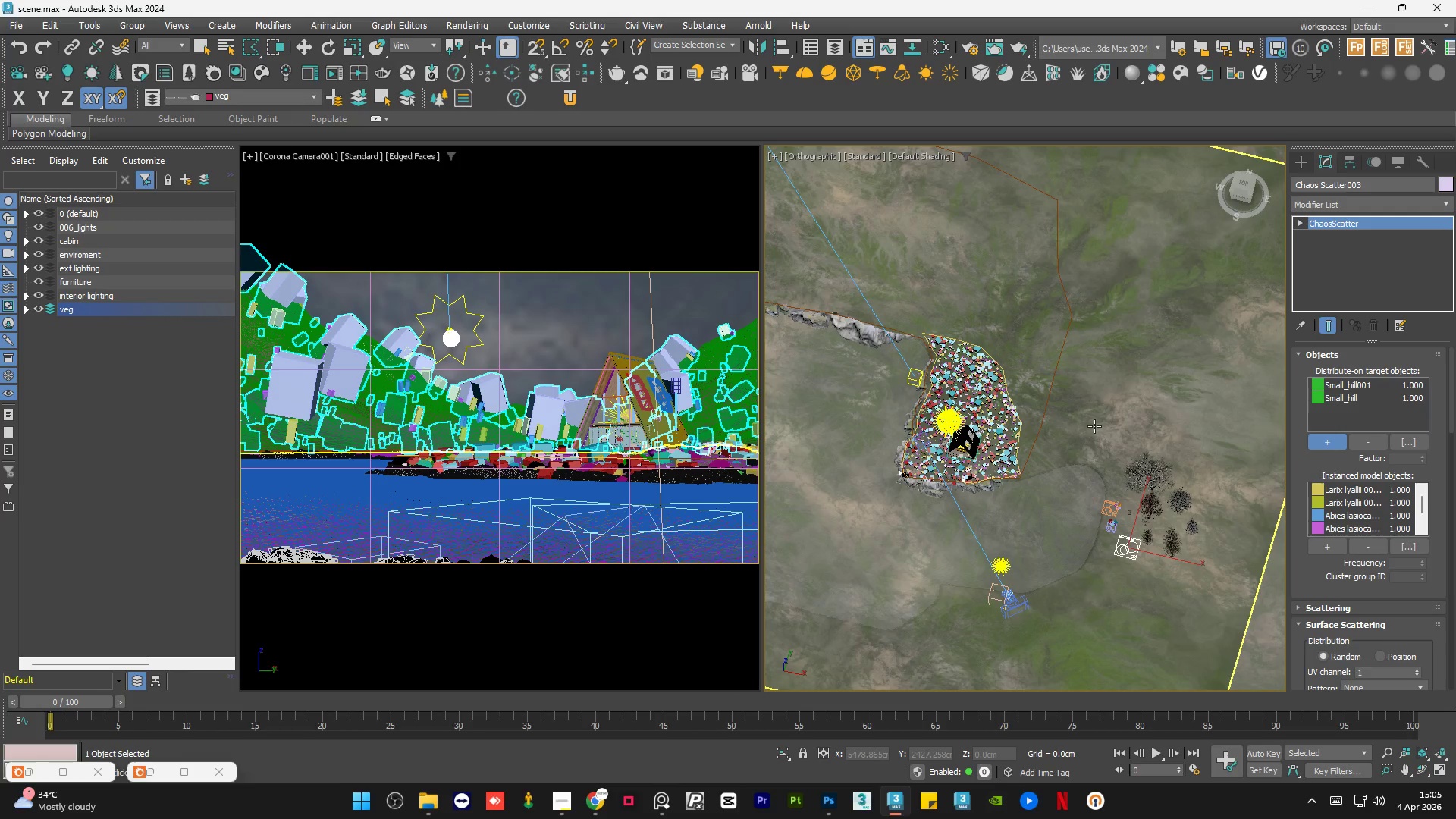 
scroll: coordinate [1094, 426], scroll_direction: down, amount: 1.0
 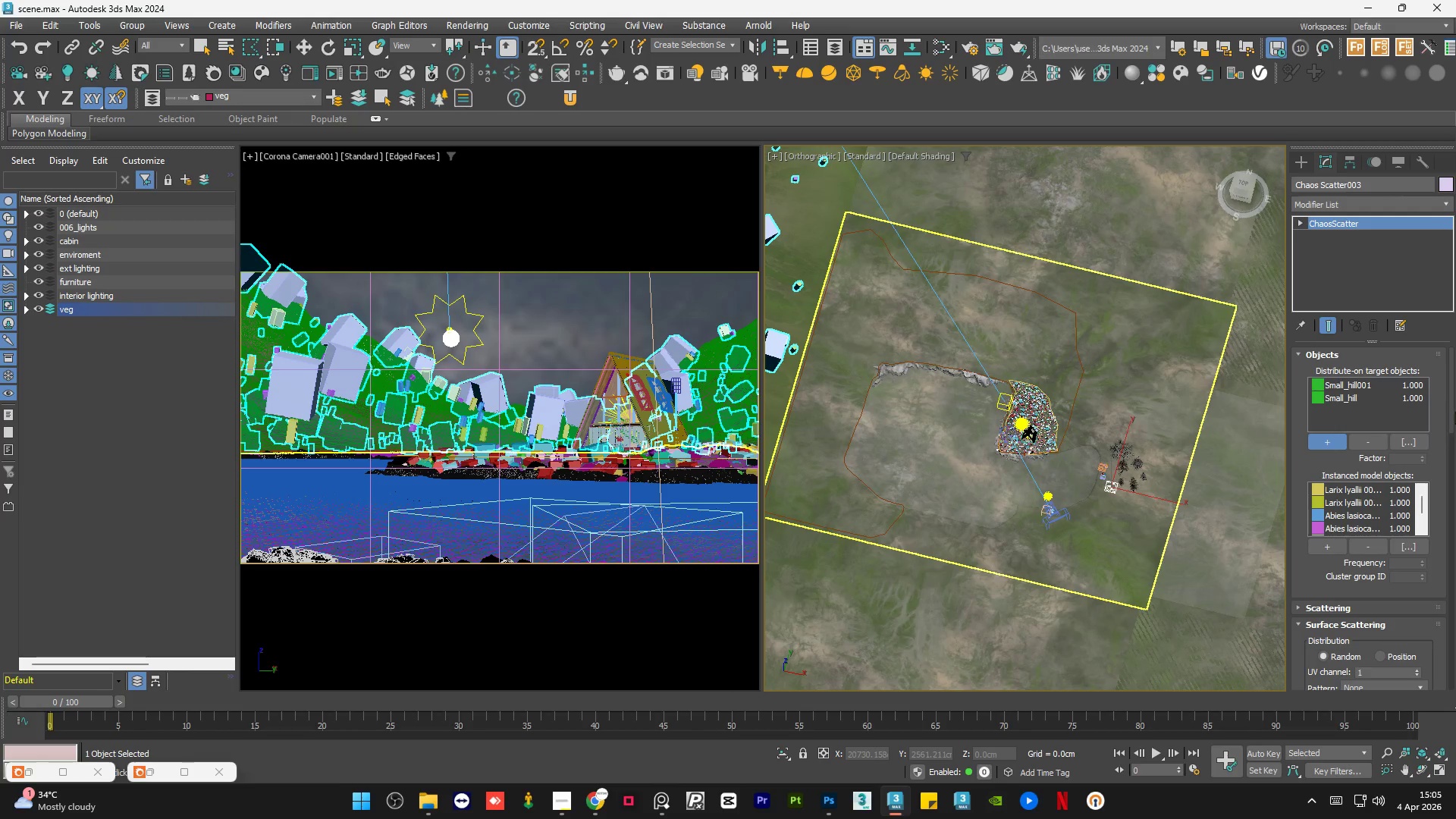 
left_click_drag(start_coordinate=[1451, 406], to_coordinate=[1451, 668])
 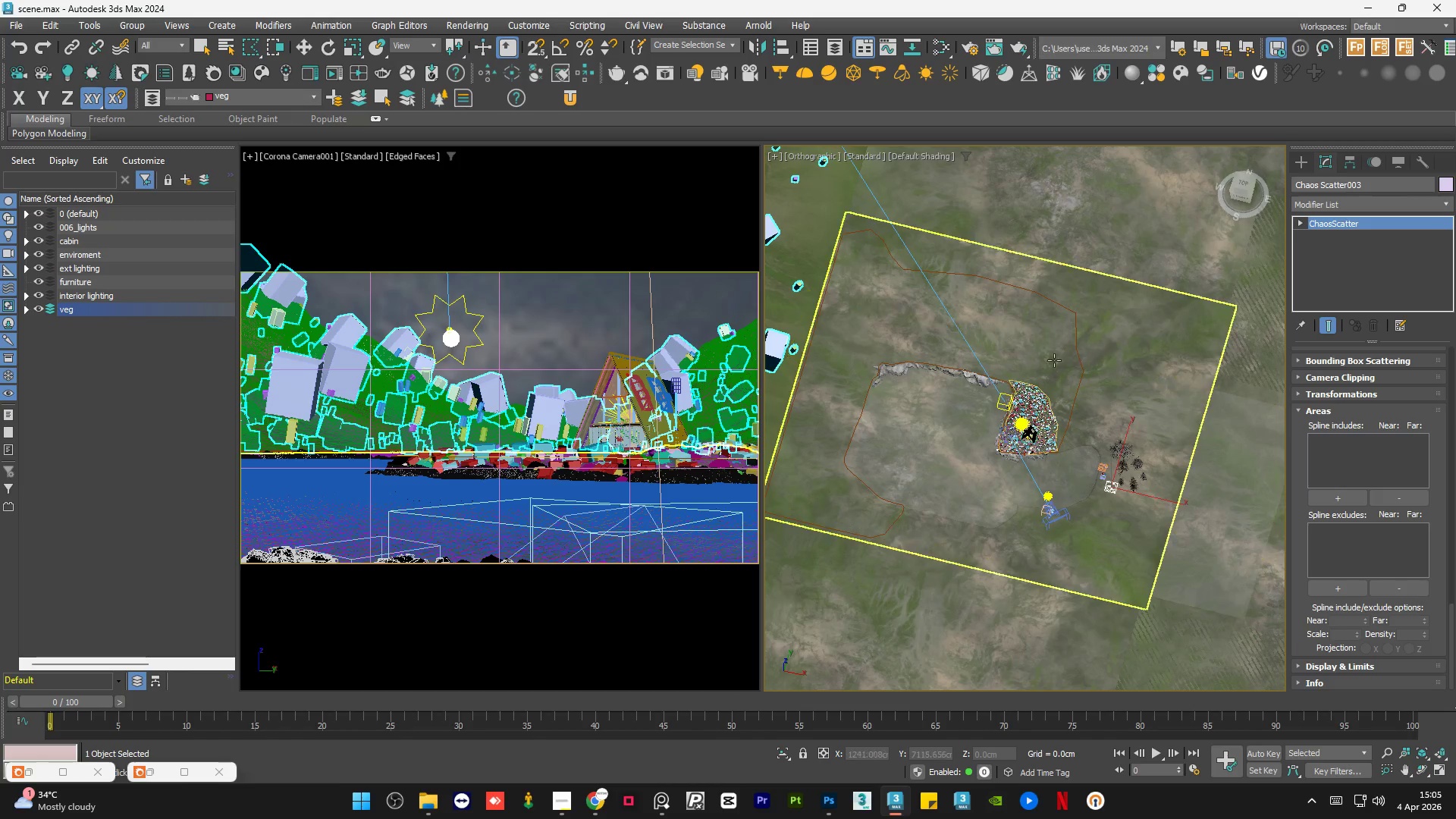 
scroll: coordinate [1068, 332], scroll_direction: up, amount: 2.0
 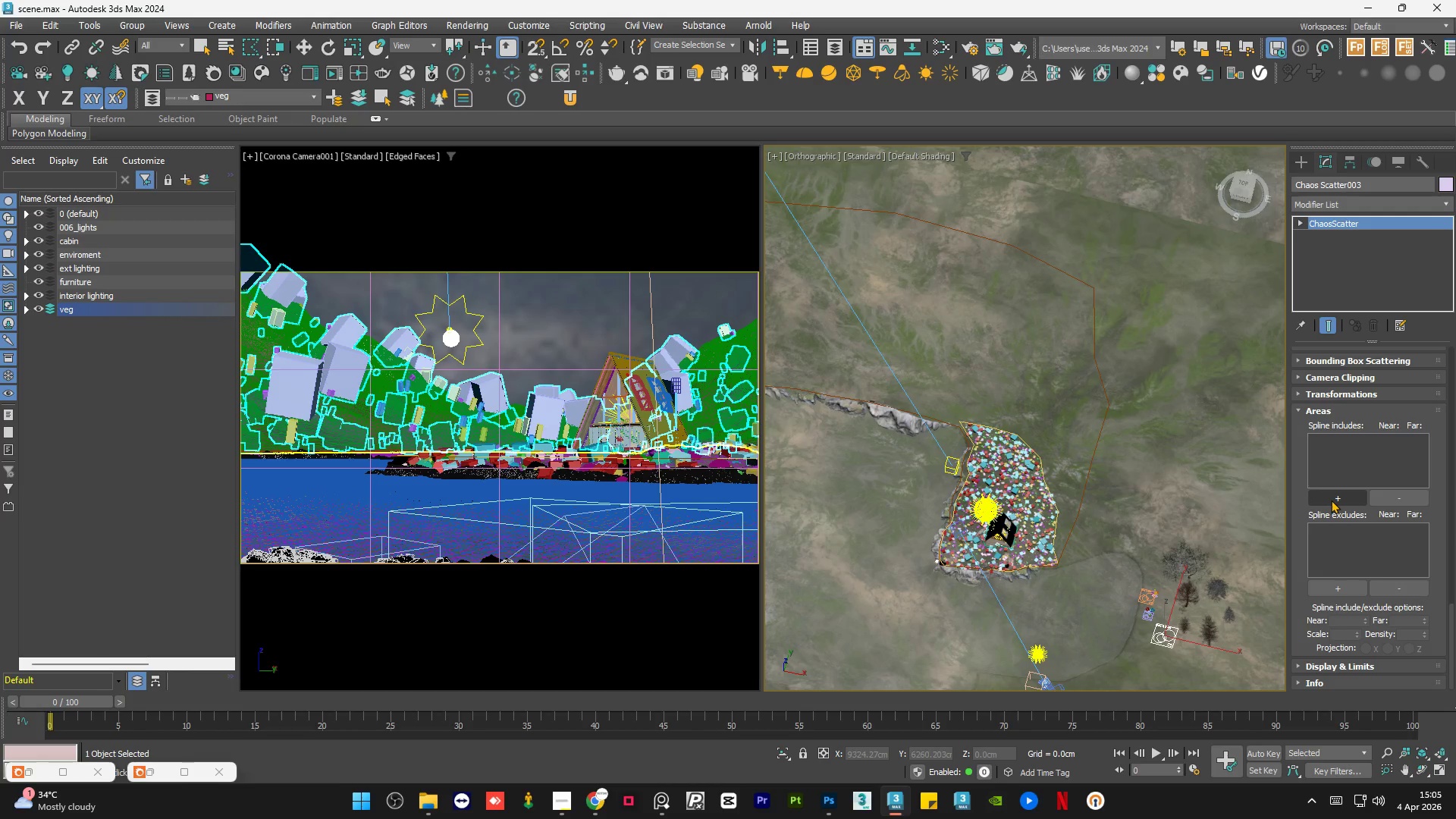 
left_click([1331, 500])
 